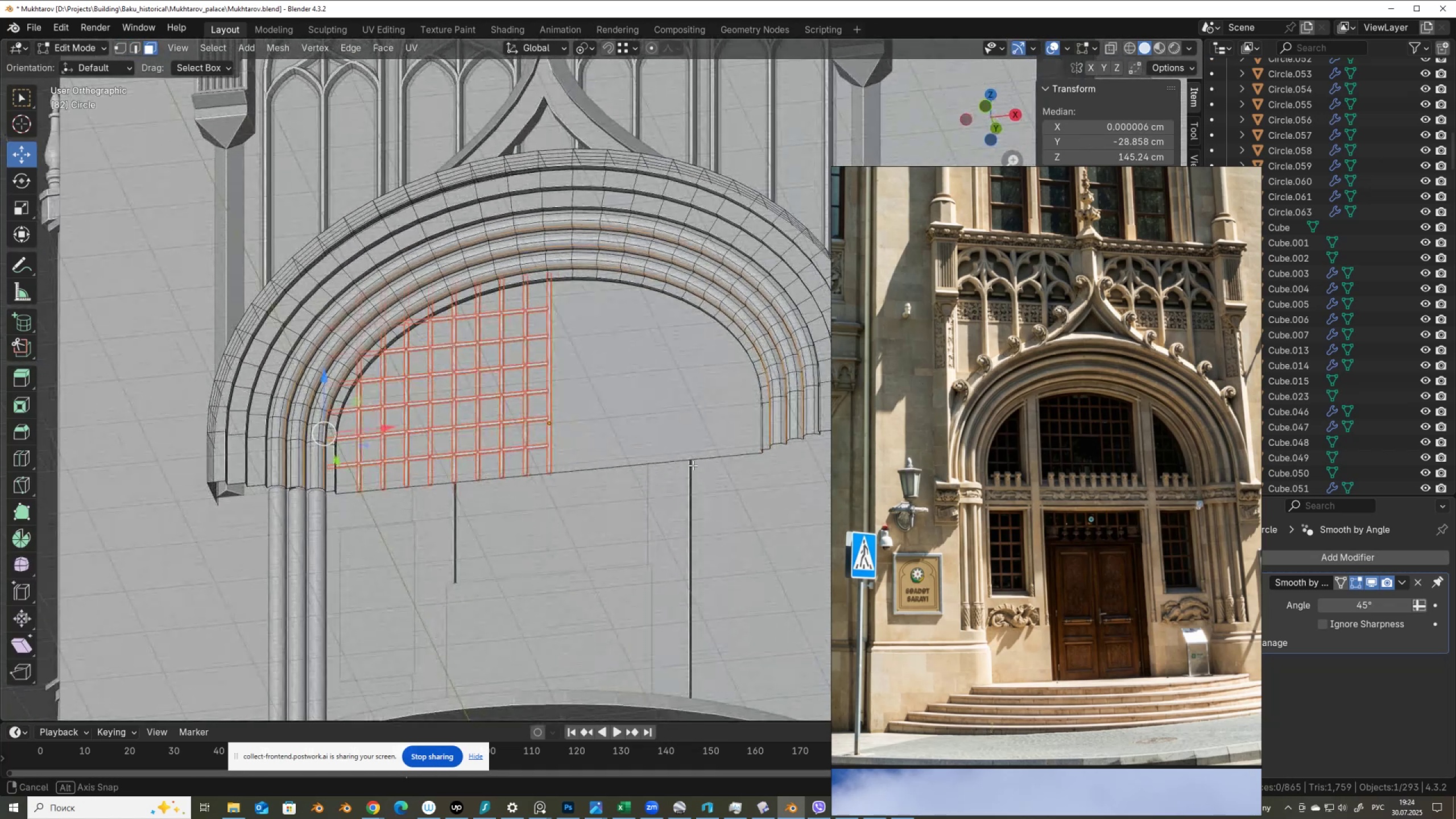 
type(43)
 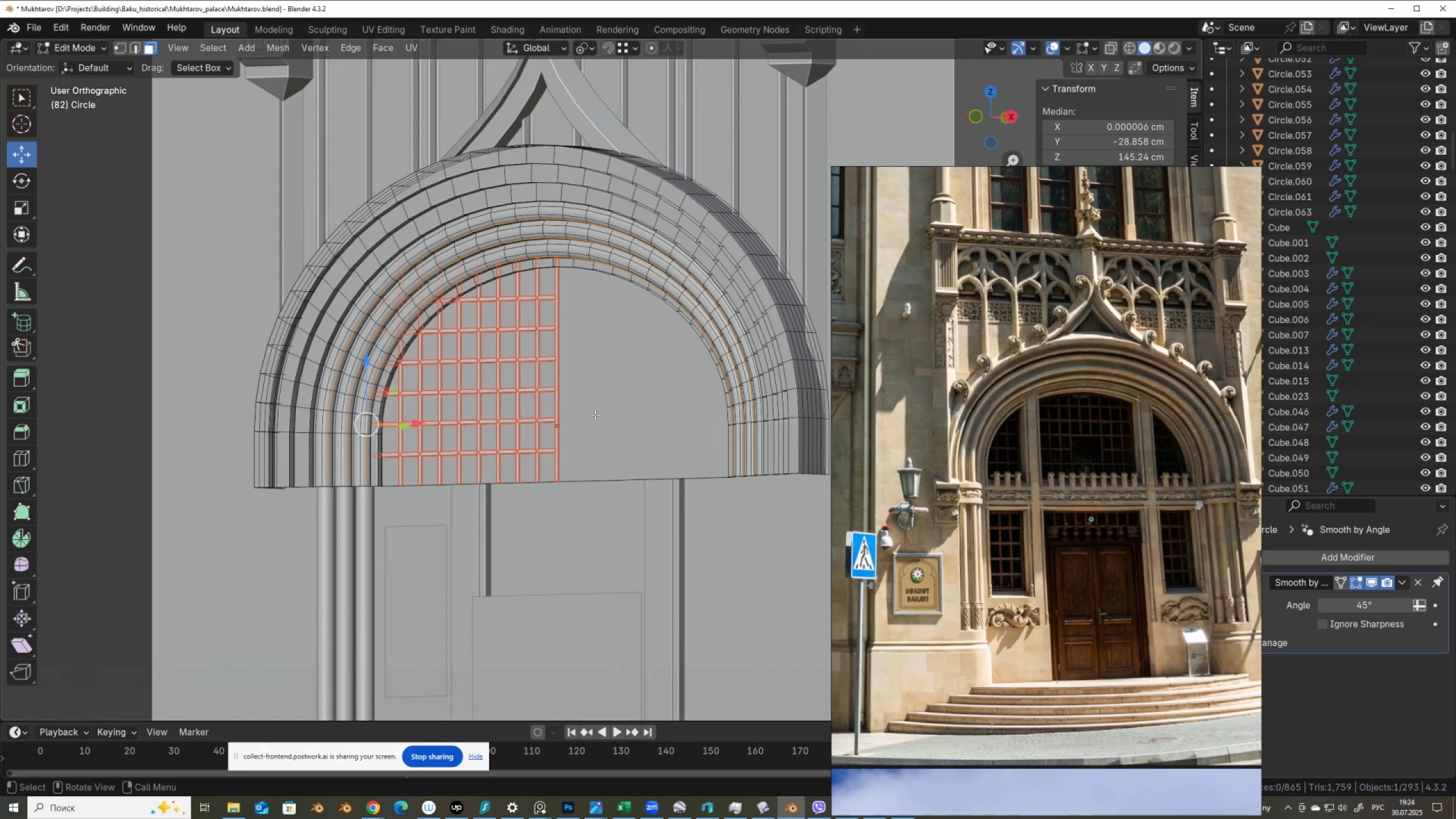 
left_click([595, 415])
 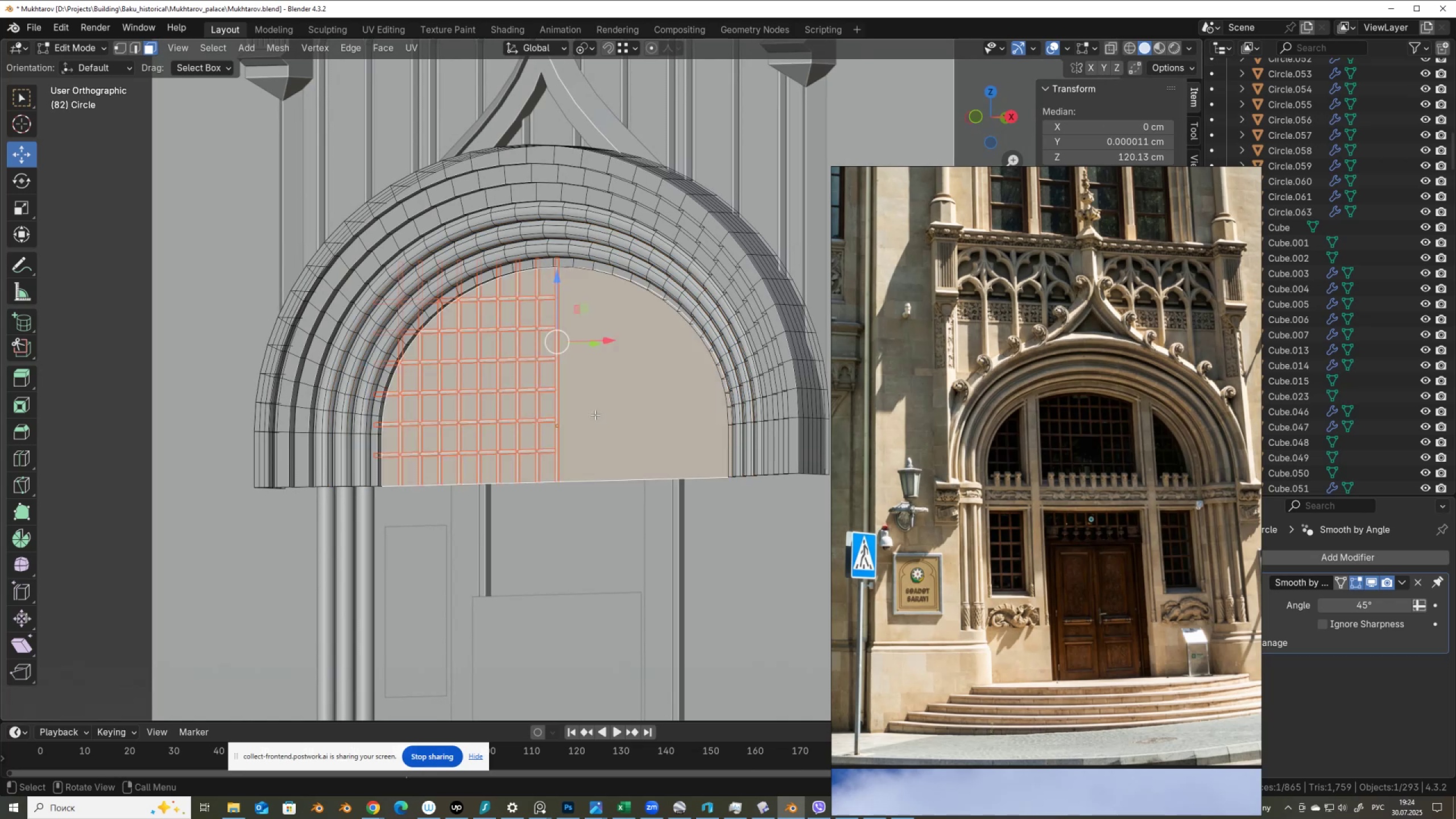 
key(P)
 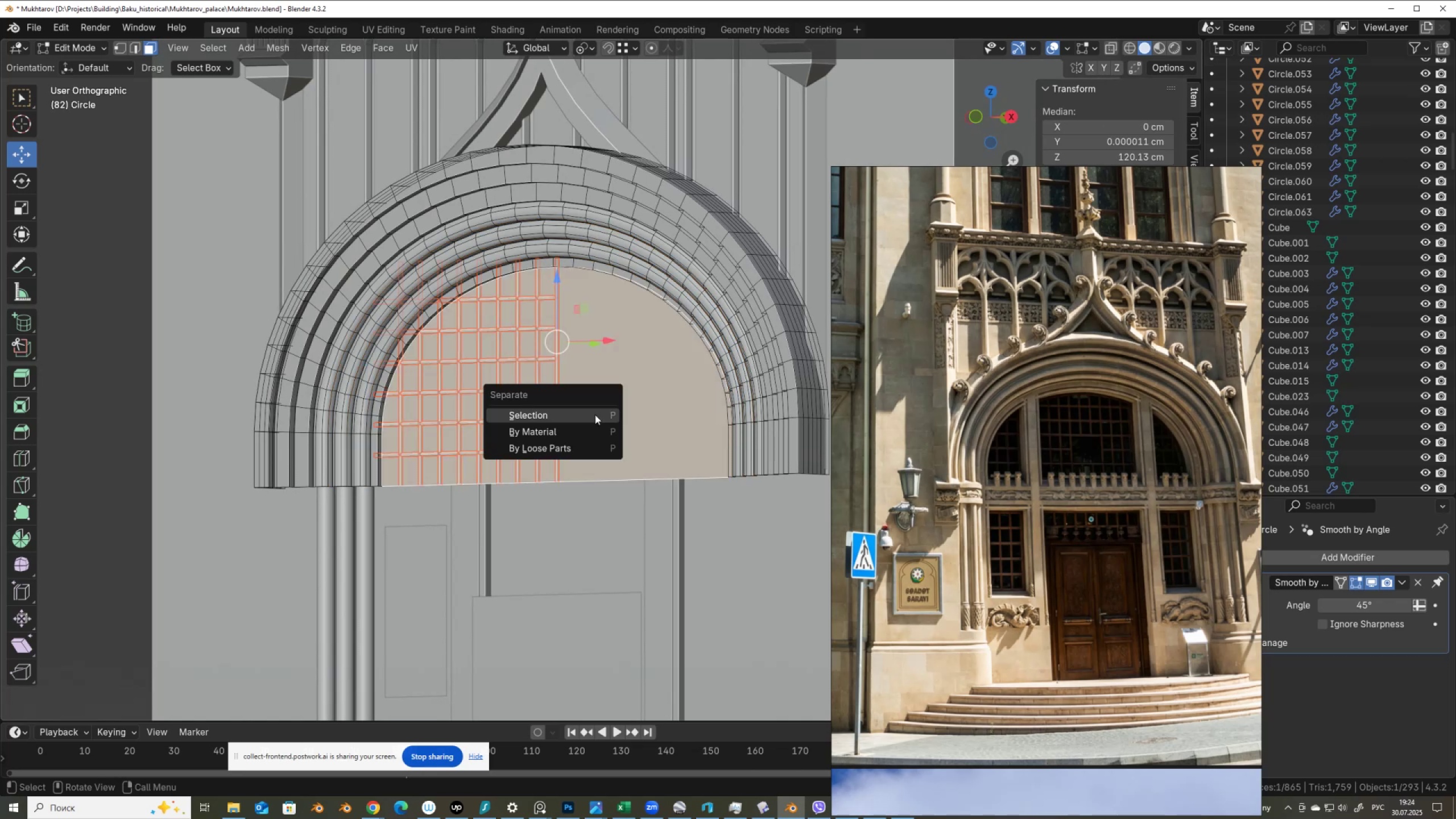 
left_click([595, 415])
 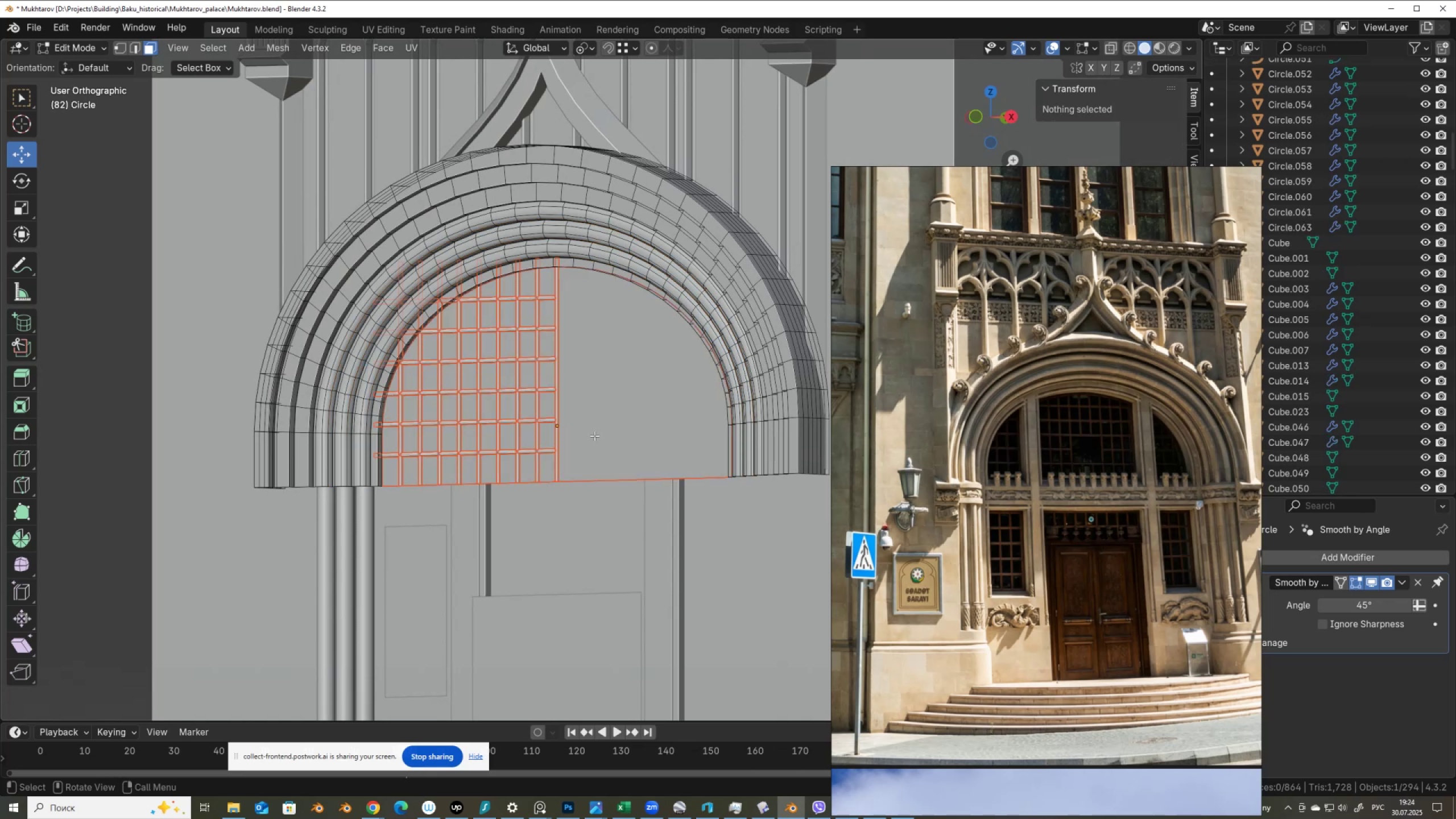 
scroll: coordinate [508, 437], scroll_direction: up, amount: 1.0
 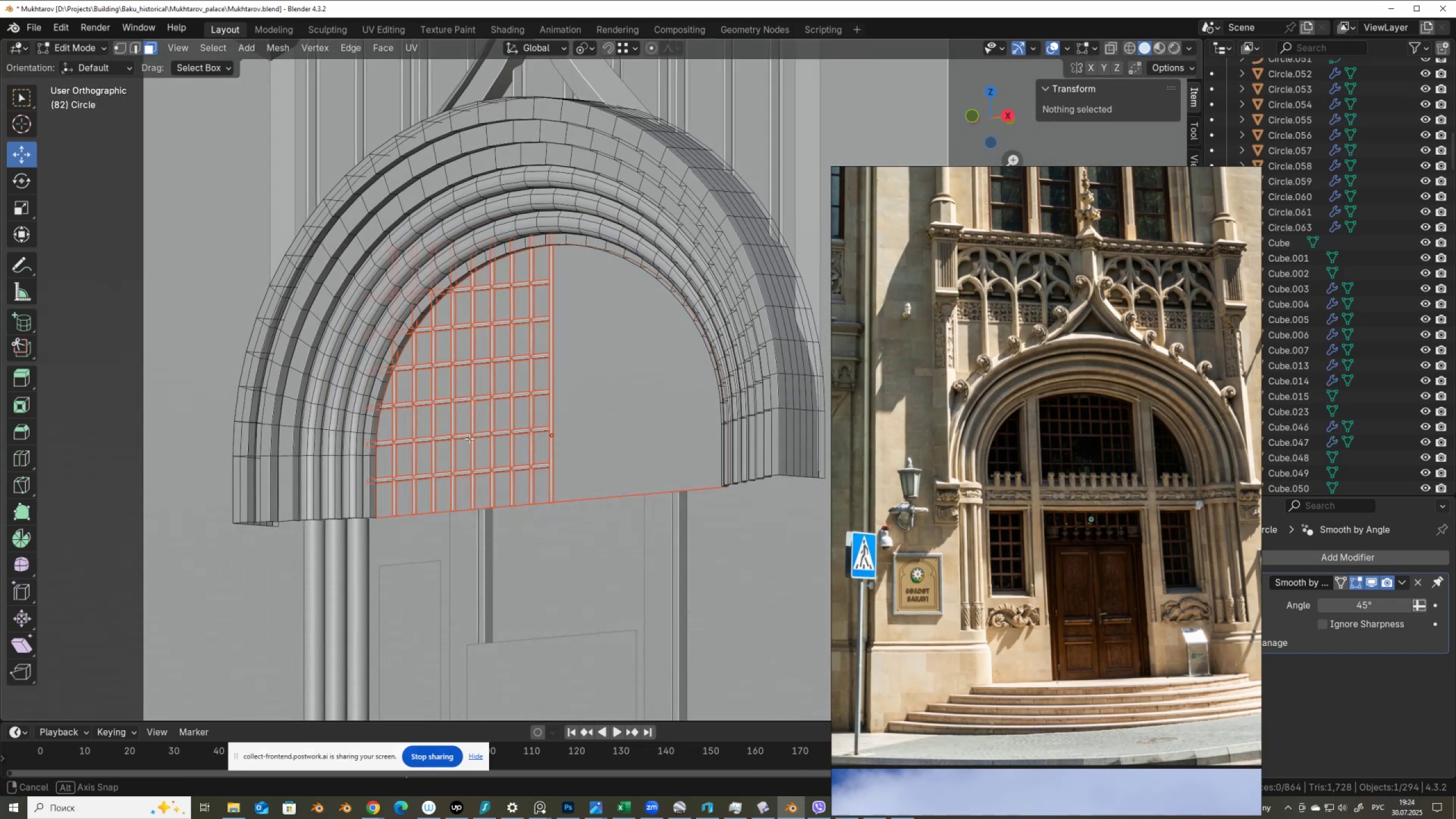 
key(Tab)
 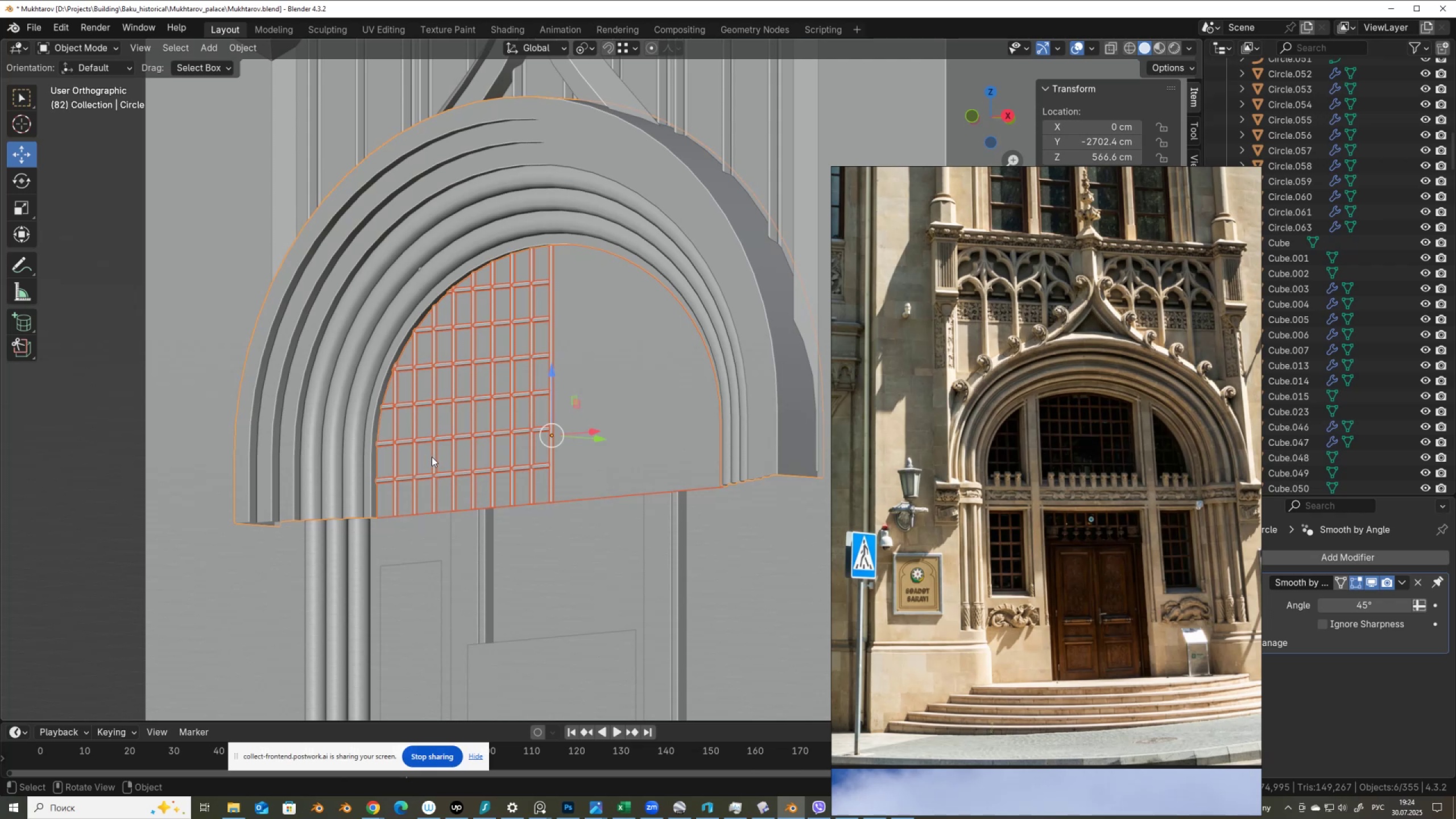 
key(Tab)
 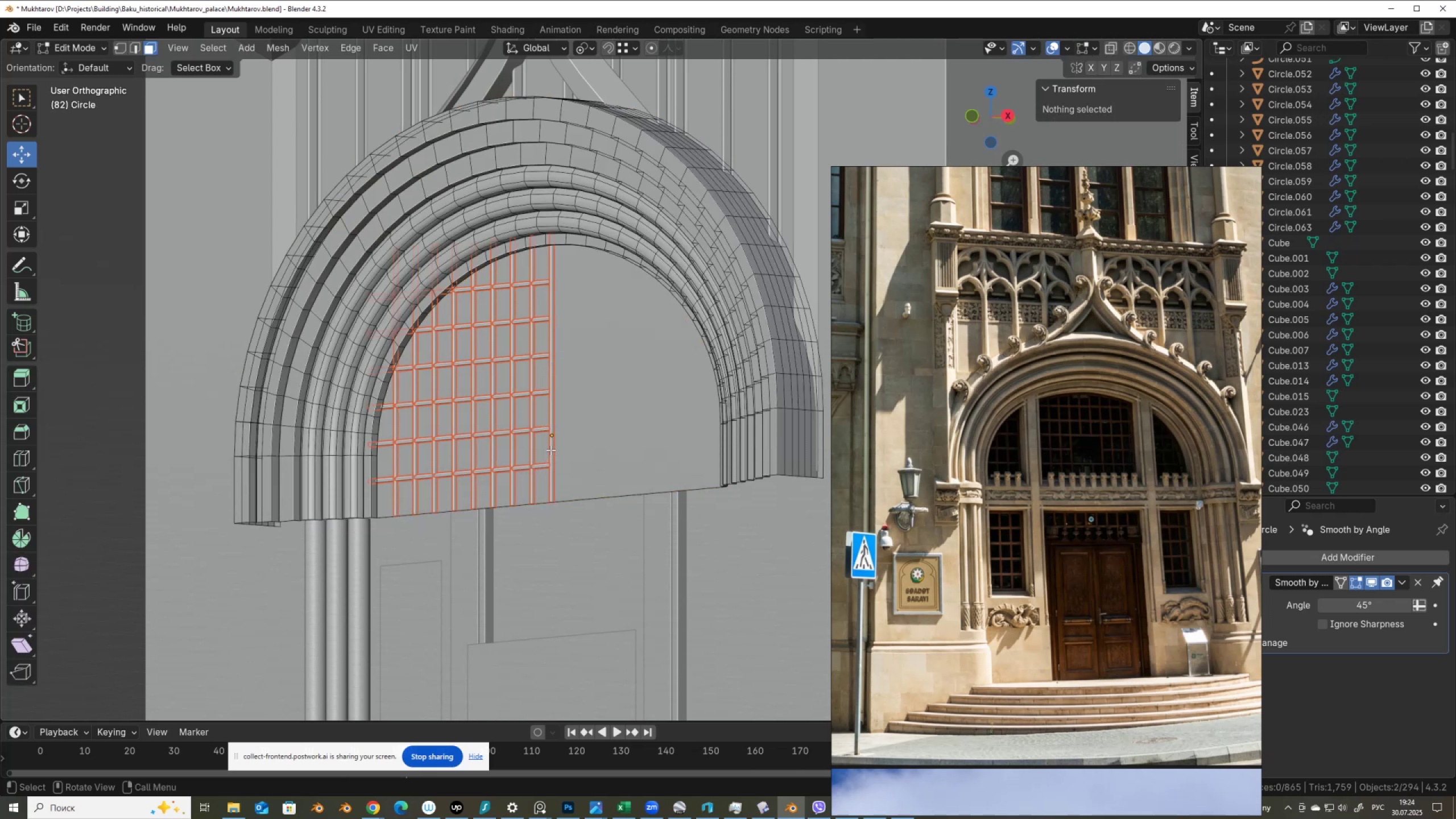 
left_click([569, 452])
 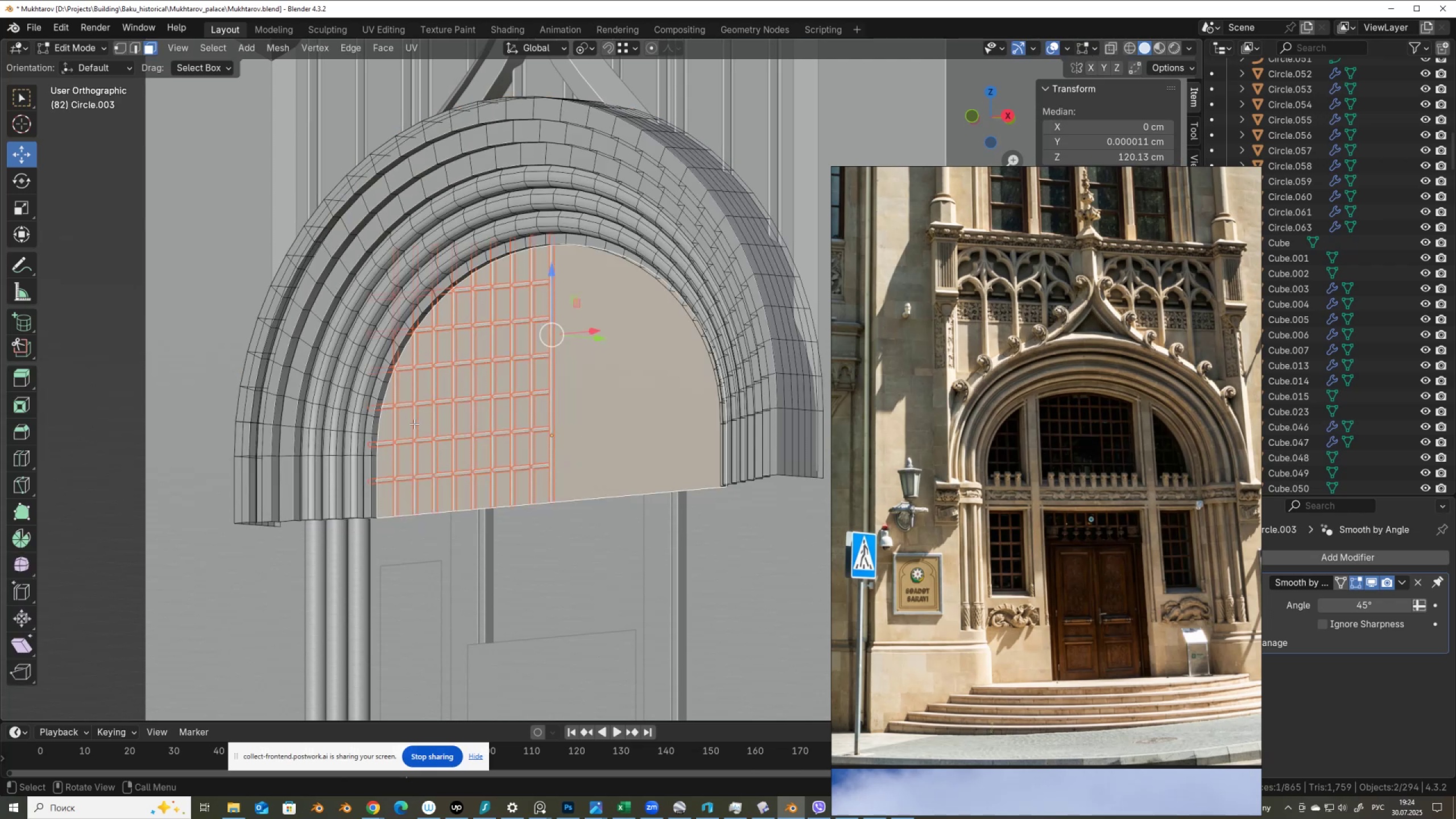 
key(1)
 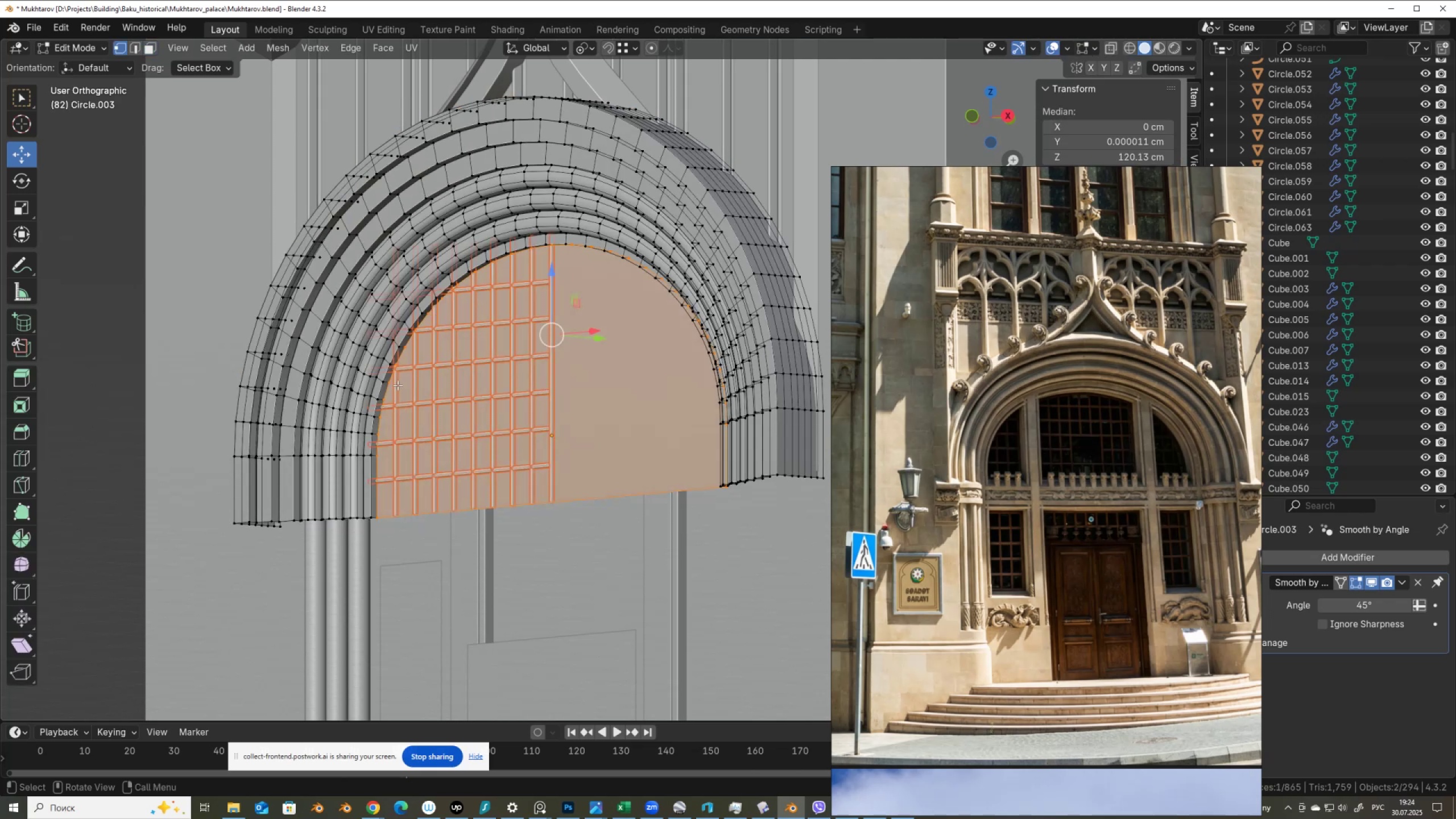 
hold_key(key=AltLeft, duration=1.88)
hold_key(key=ShiftLeft, duration=1.5)
left_click([392, 376])
 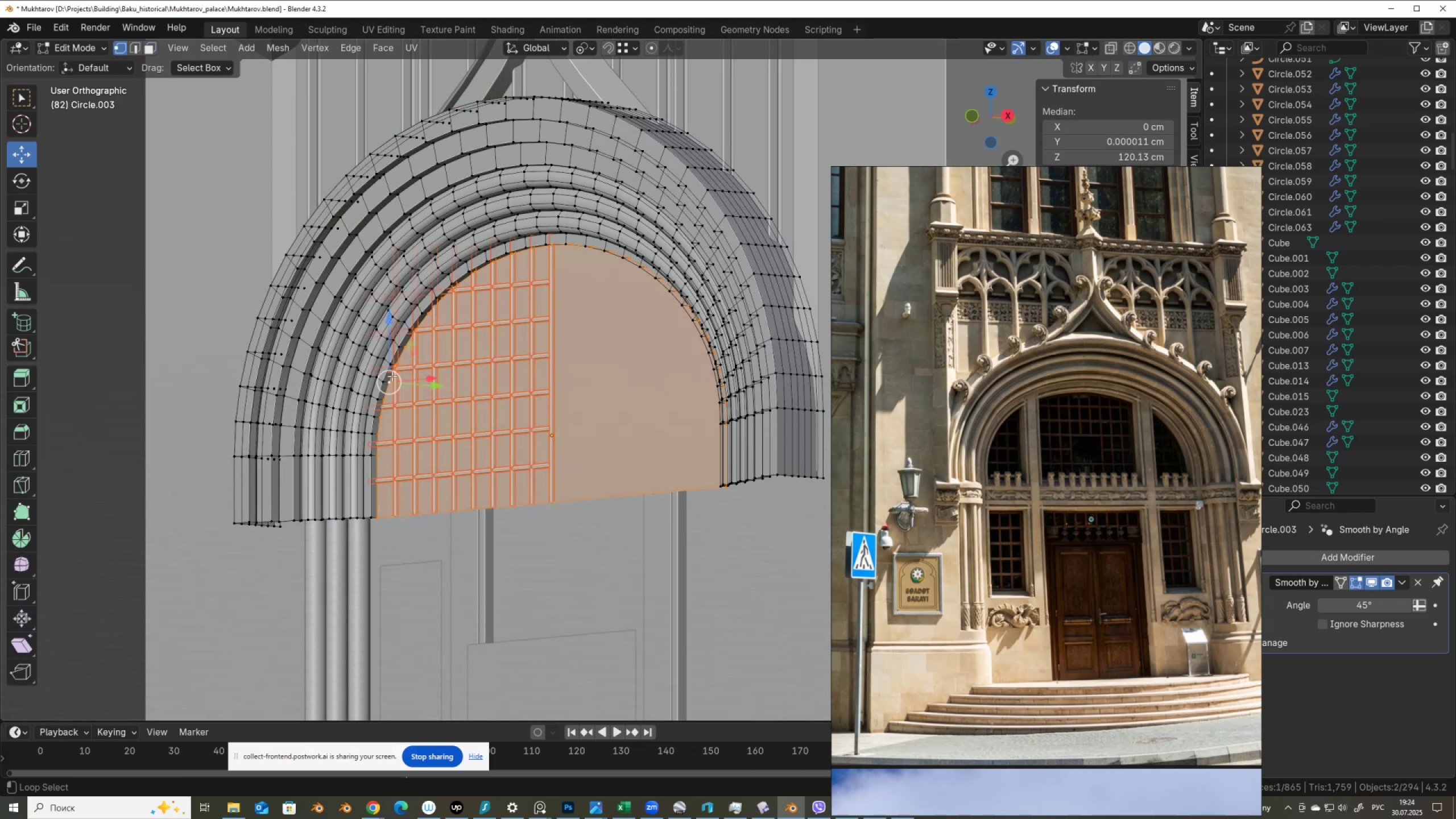 
hold_key(key=ShiftLeft, duration=0.38)
 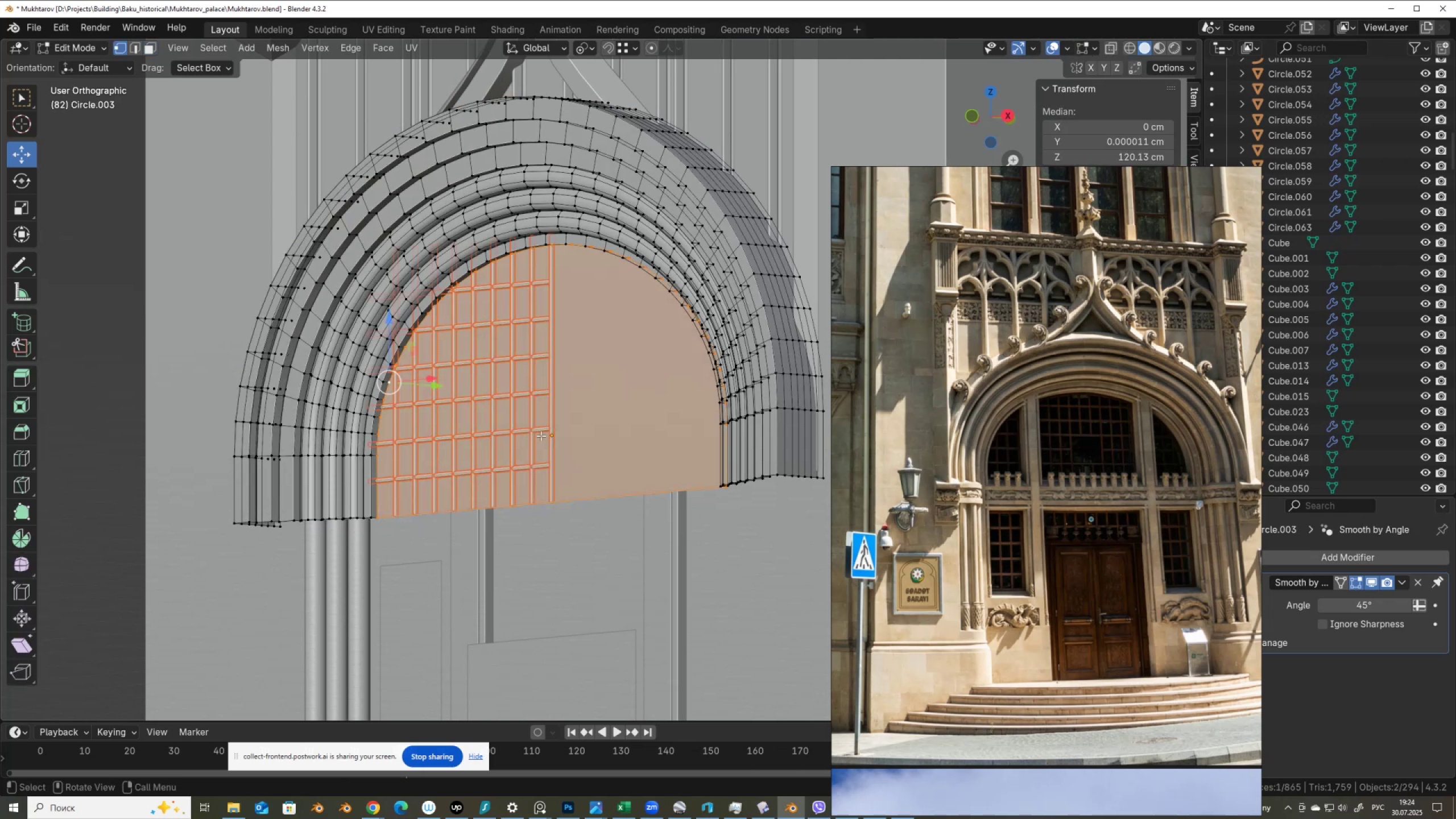 
key(G)
 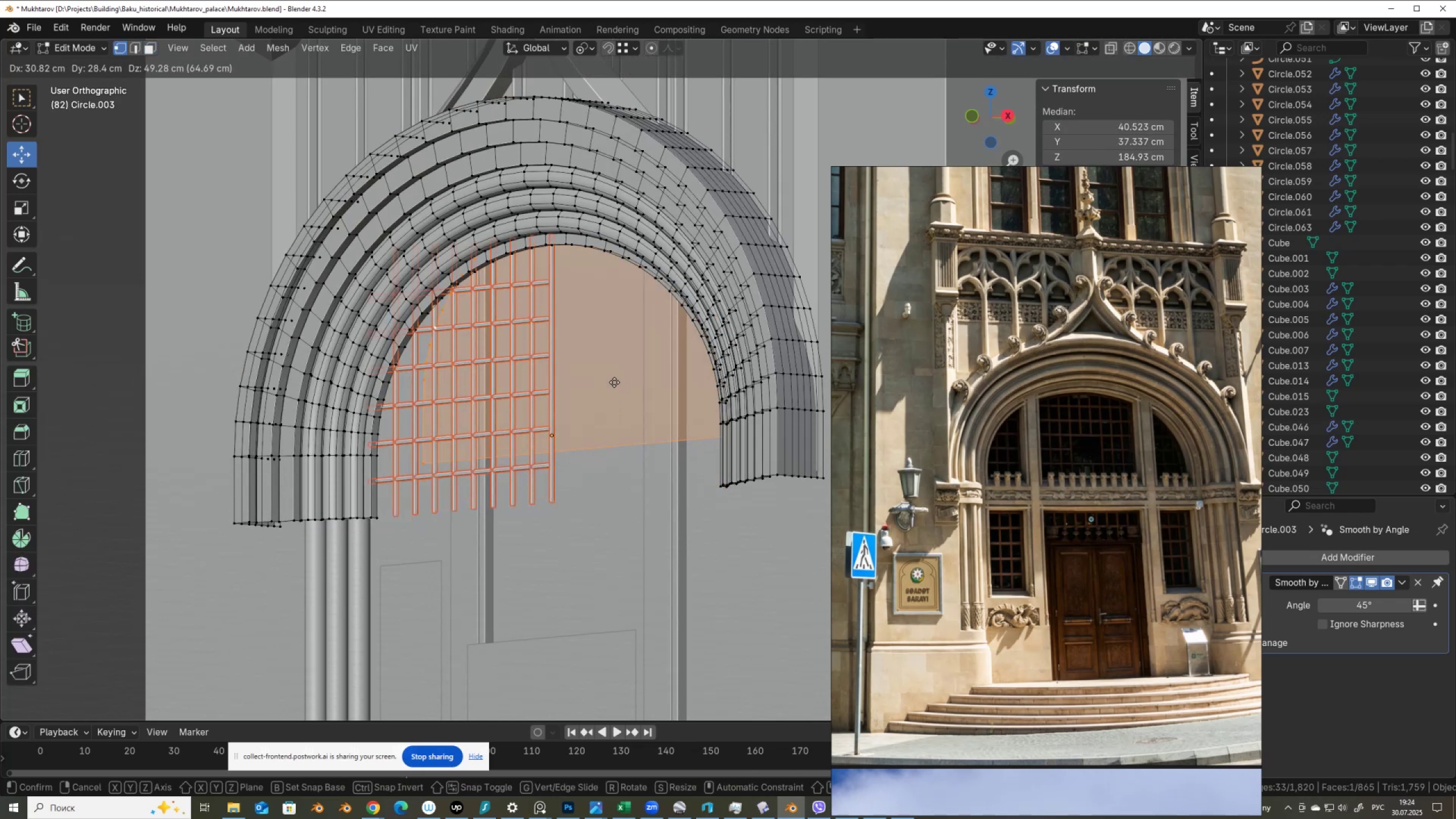 
right_click([614, 382])
 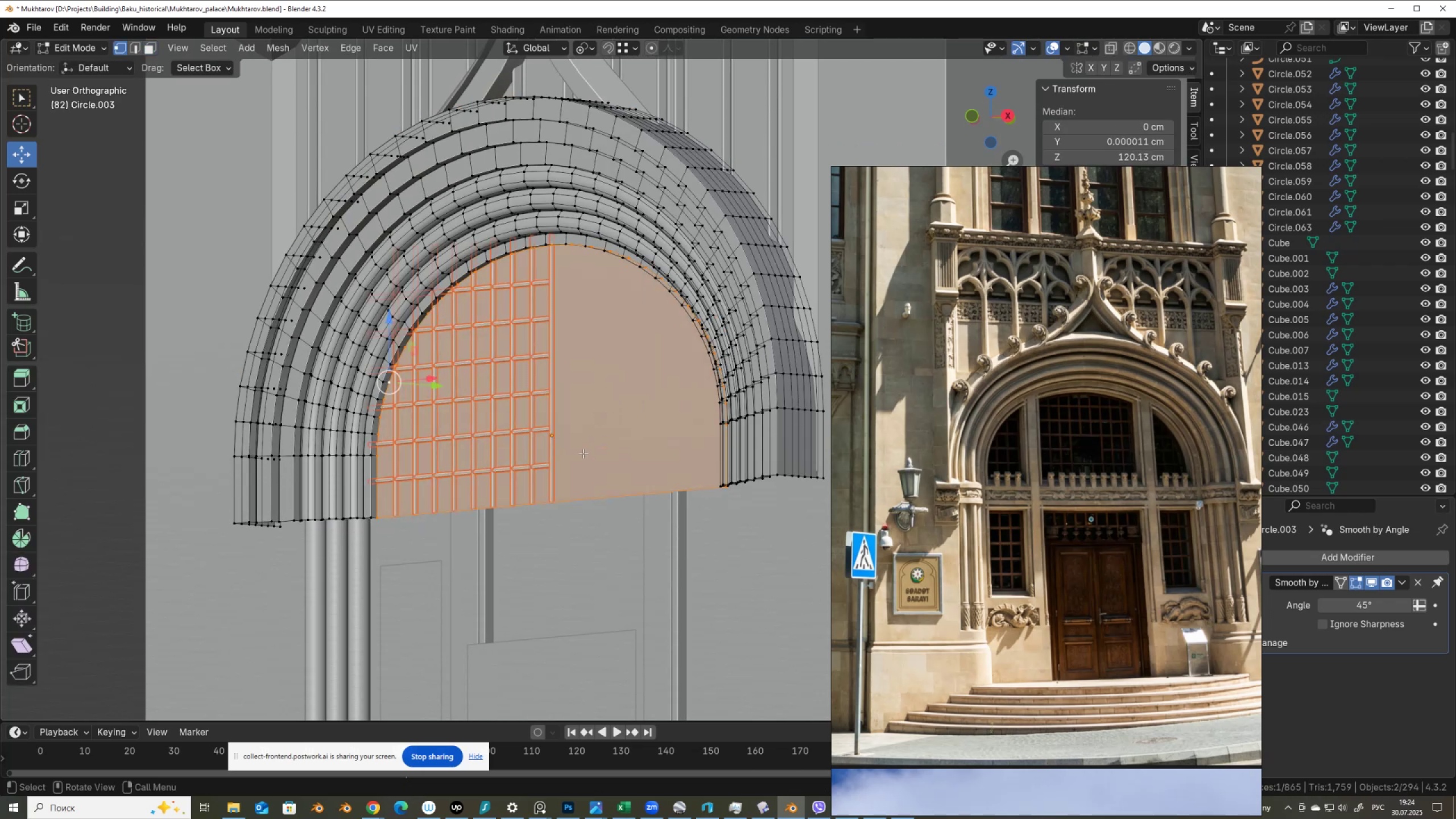 
scroll: coordinate [557, 484], scroll_direction: down, amount: 2.0
 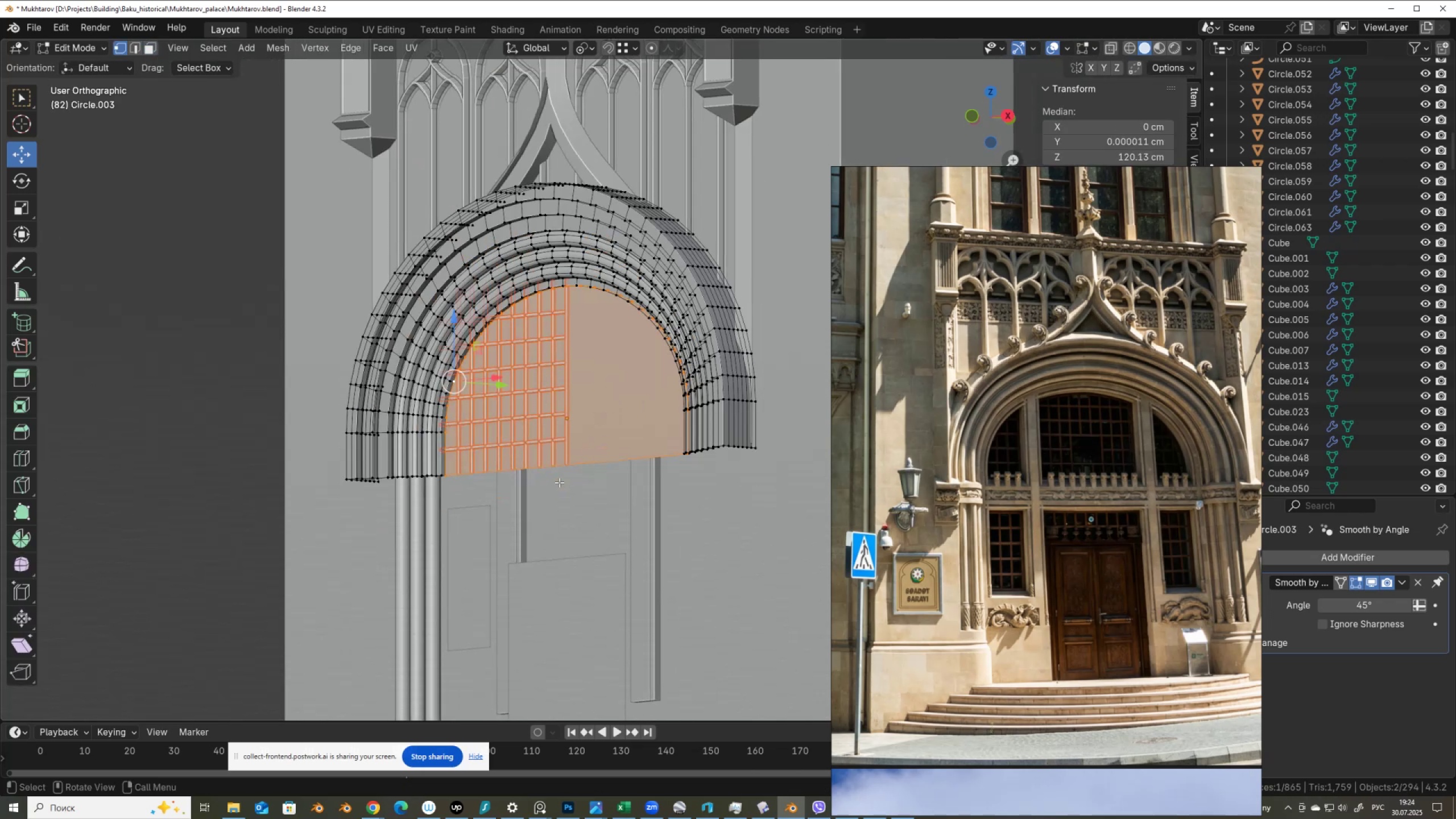 
key(Control+ControlLeft)
 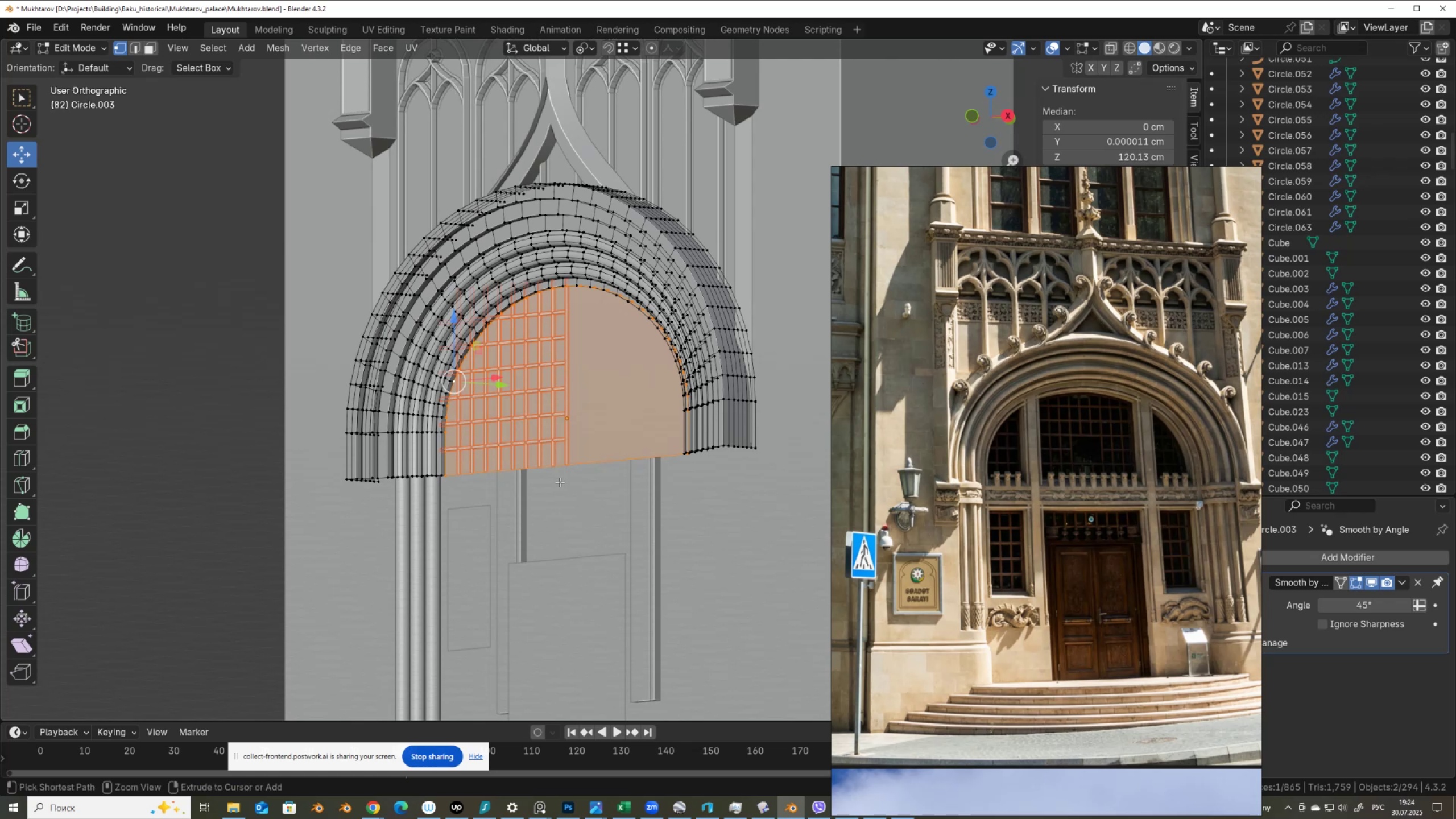 
key(Control+Z)
 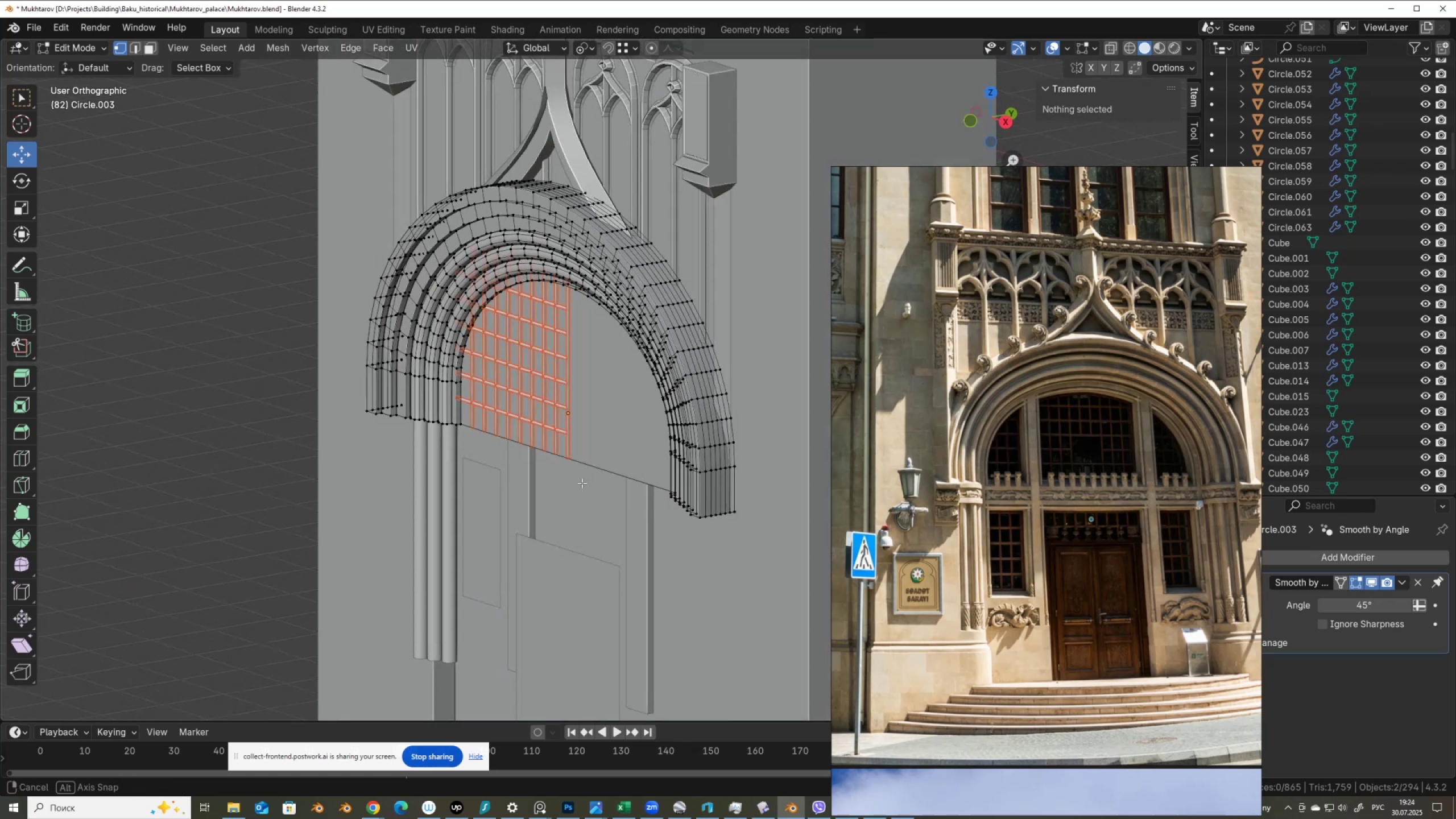 
scroll: coordinate [584, 481], scroll_direction: up, amount: 2.0
 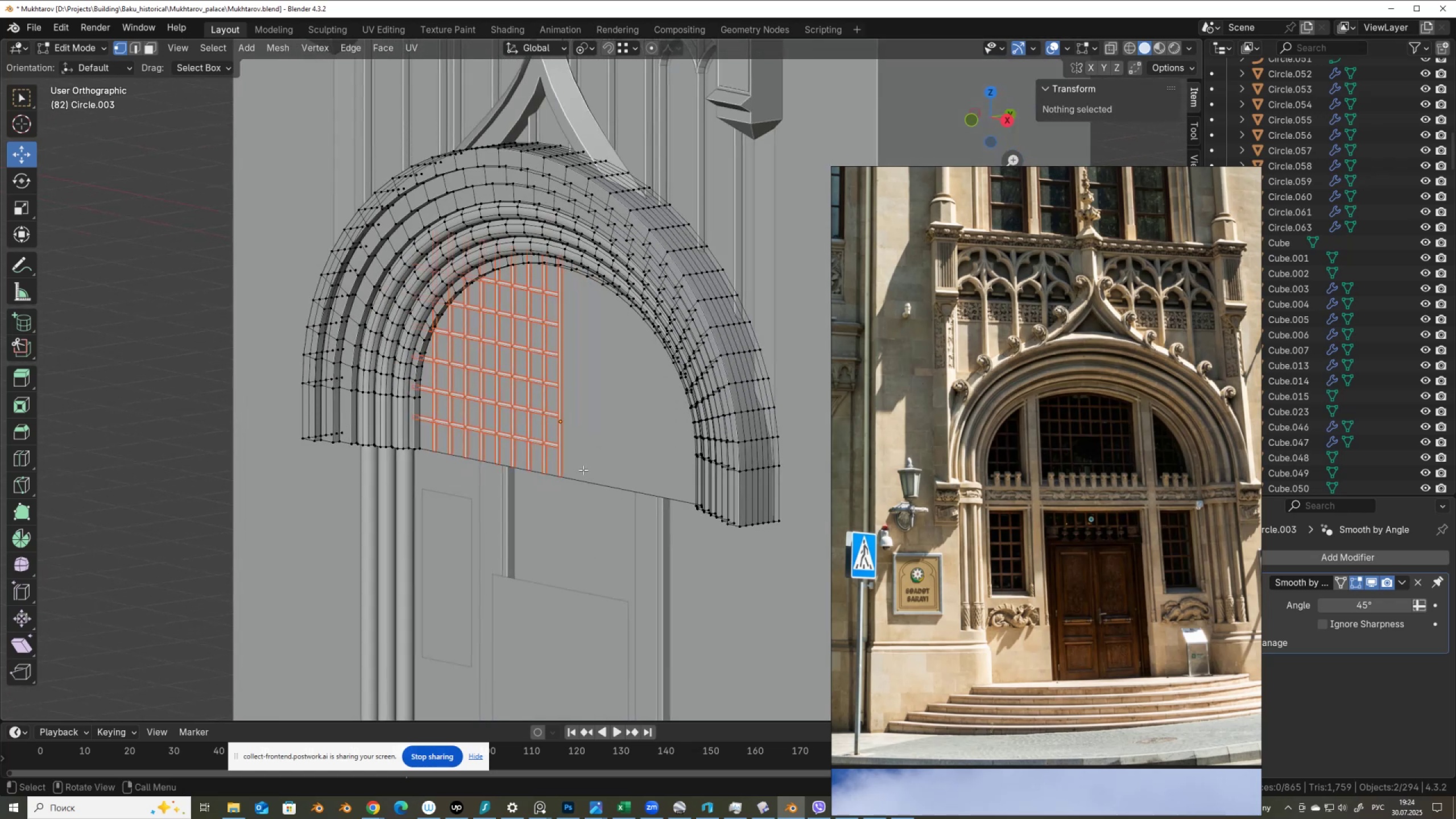 
key(Tab)
 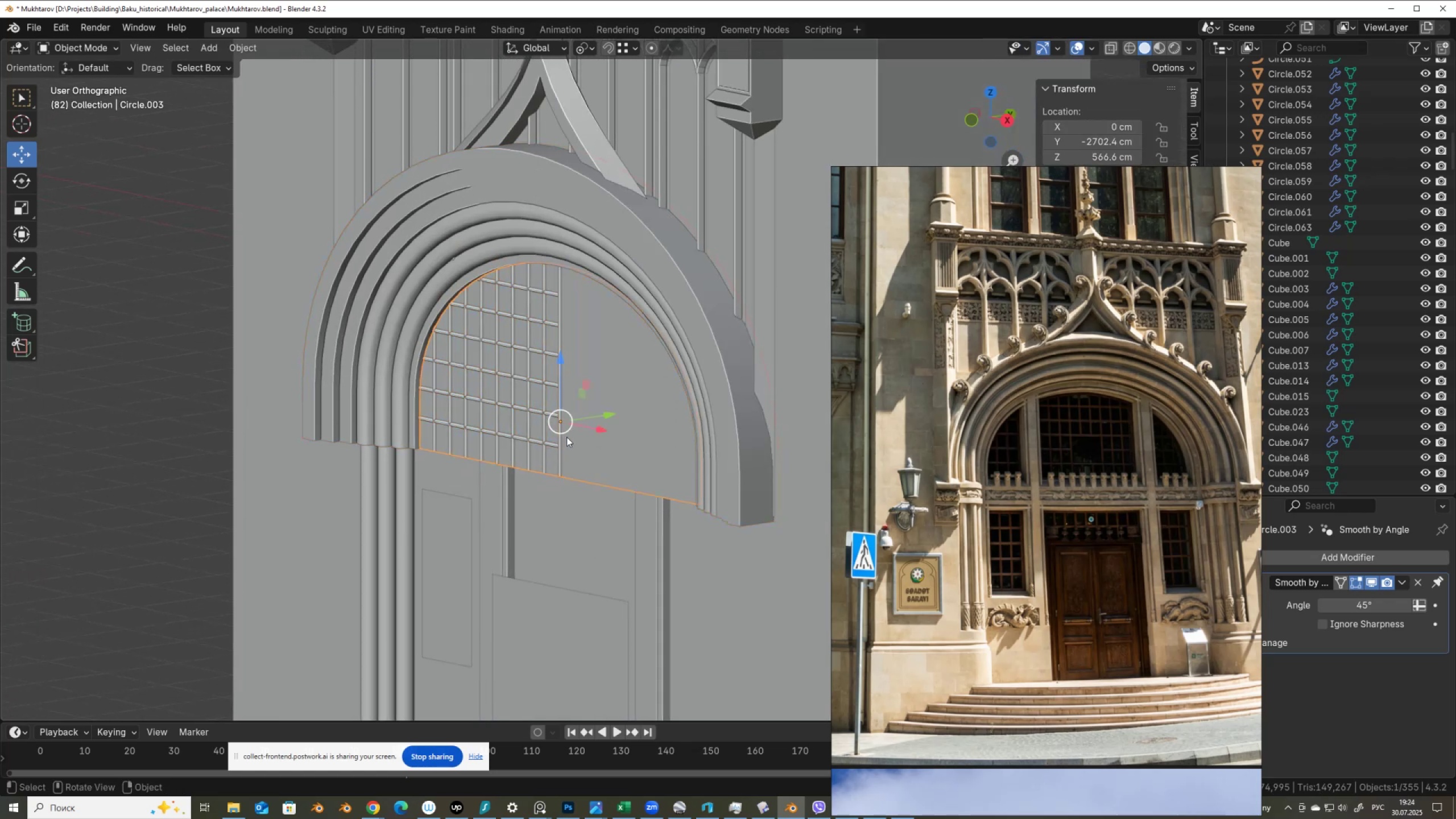 
scroll: coordinate [554, 419], scroll_direction: up, amount: 2.0
 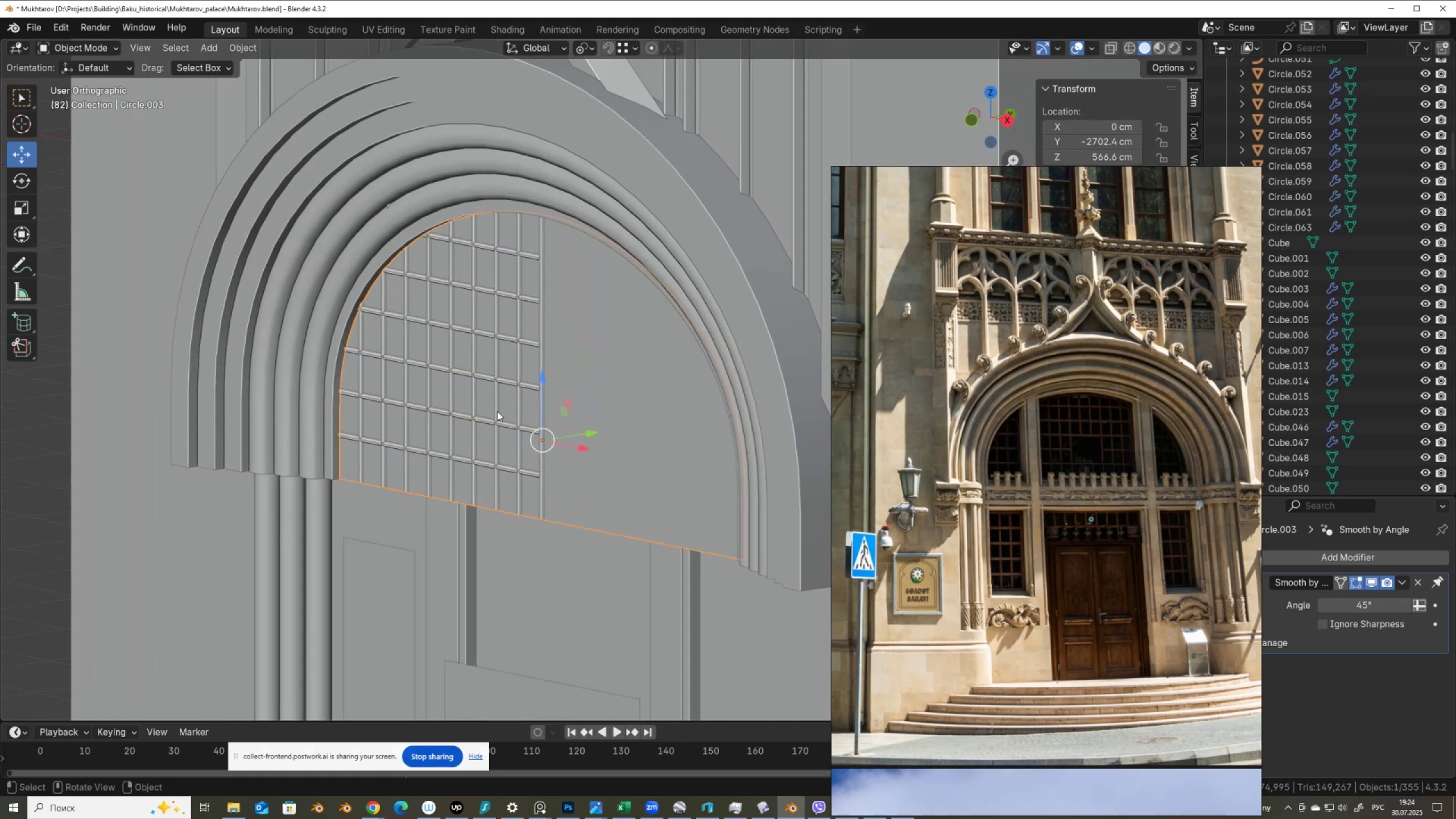 
hold_key(key=ShiftLeft, duration=1.39)
 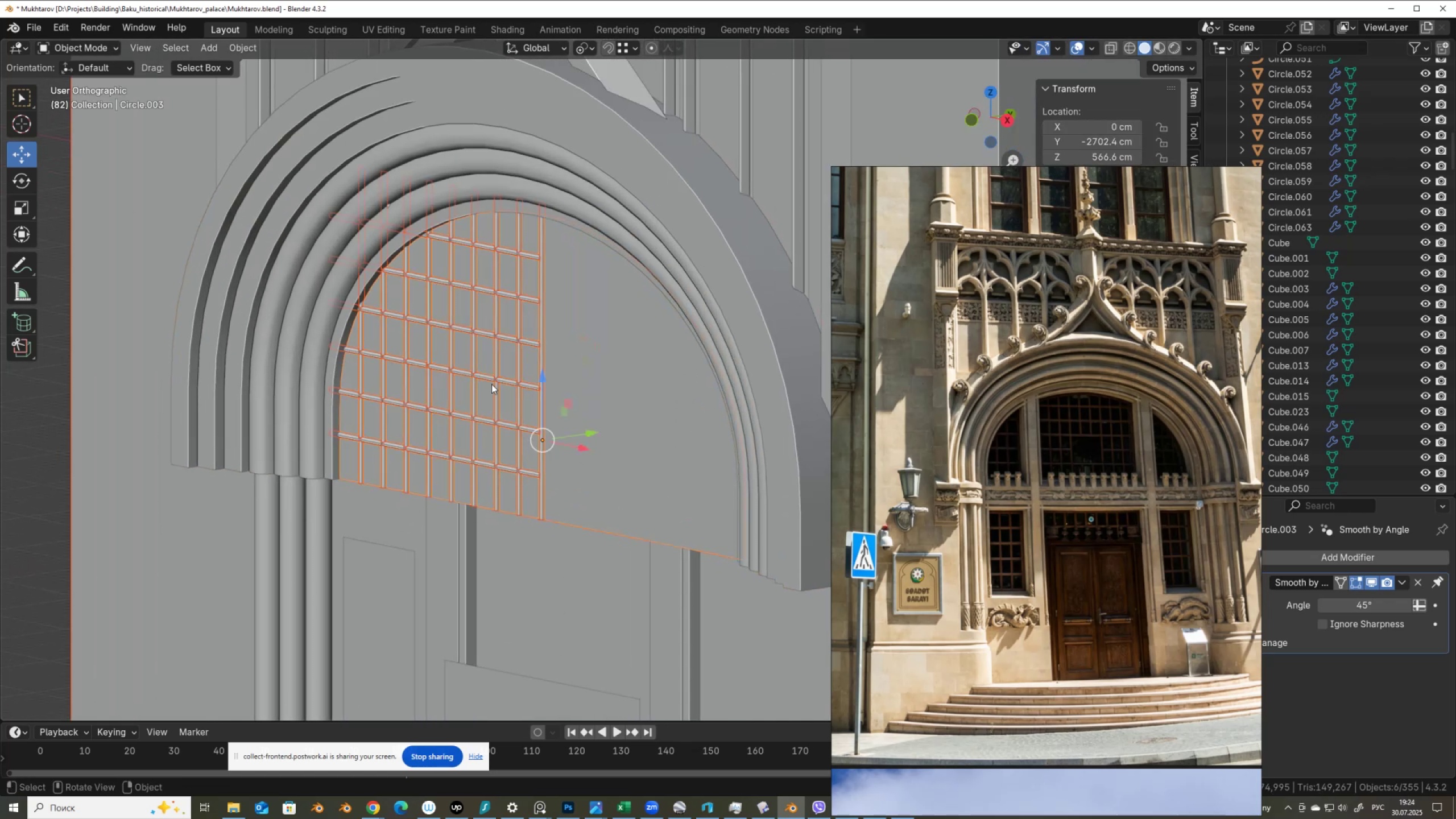 
scroll: coordinate [543, 444], scroll_direction: down, amount: 5.0
 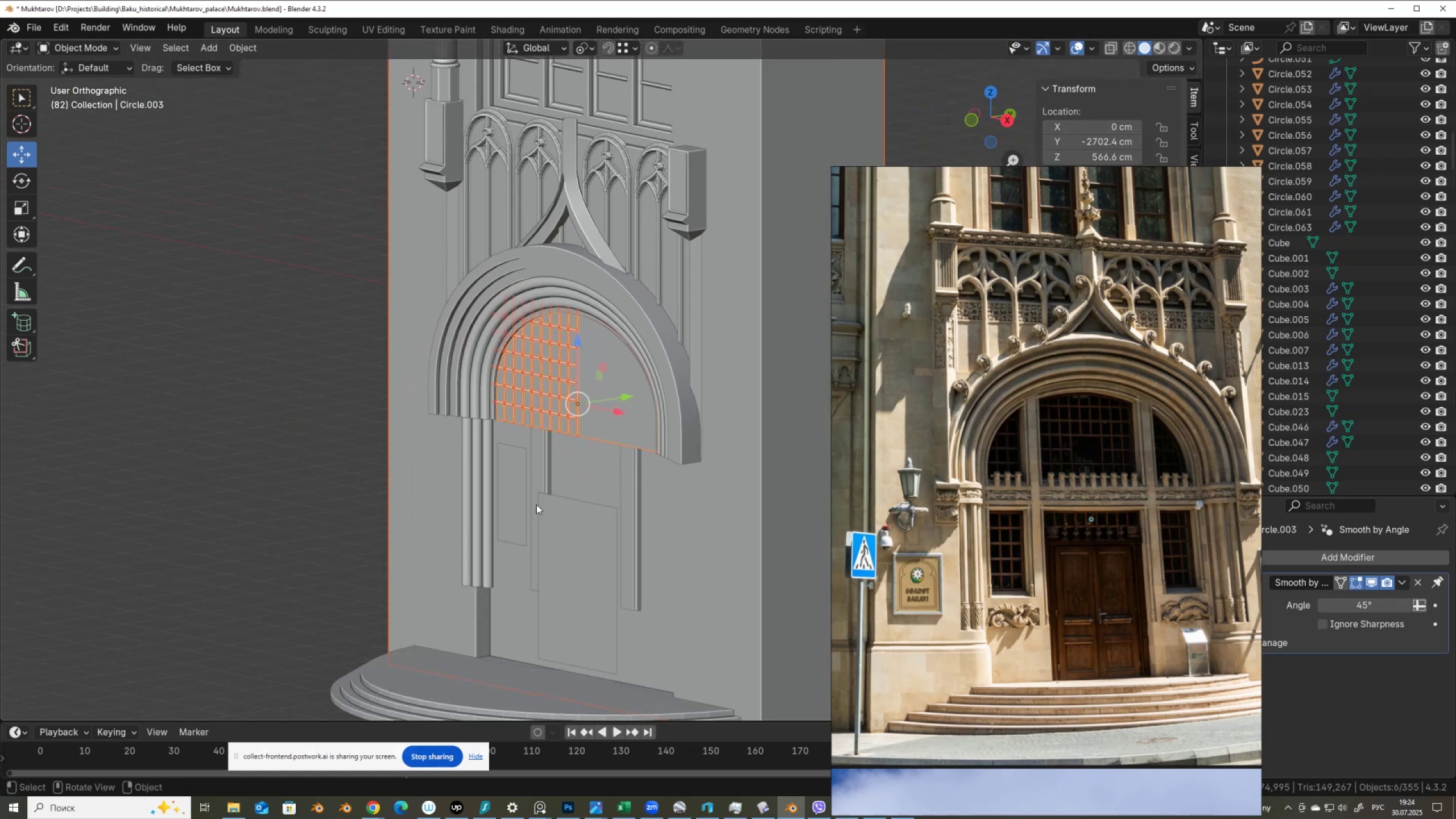 
hold_key(key=ControlLeft, duration=0.51)
 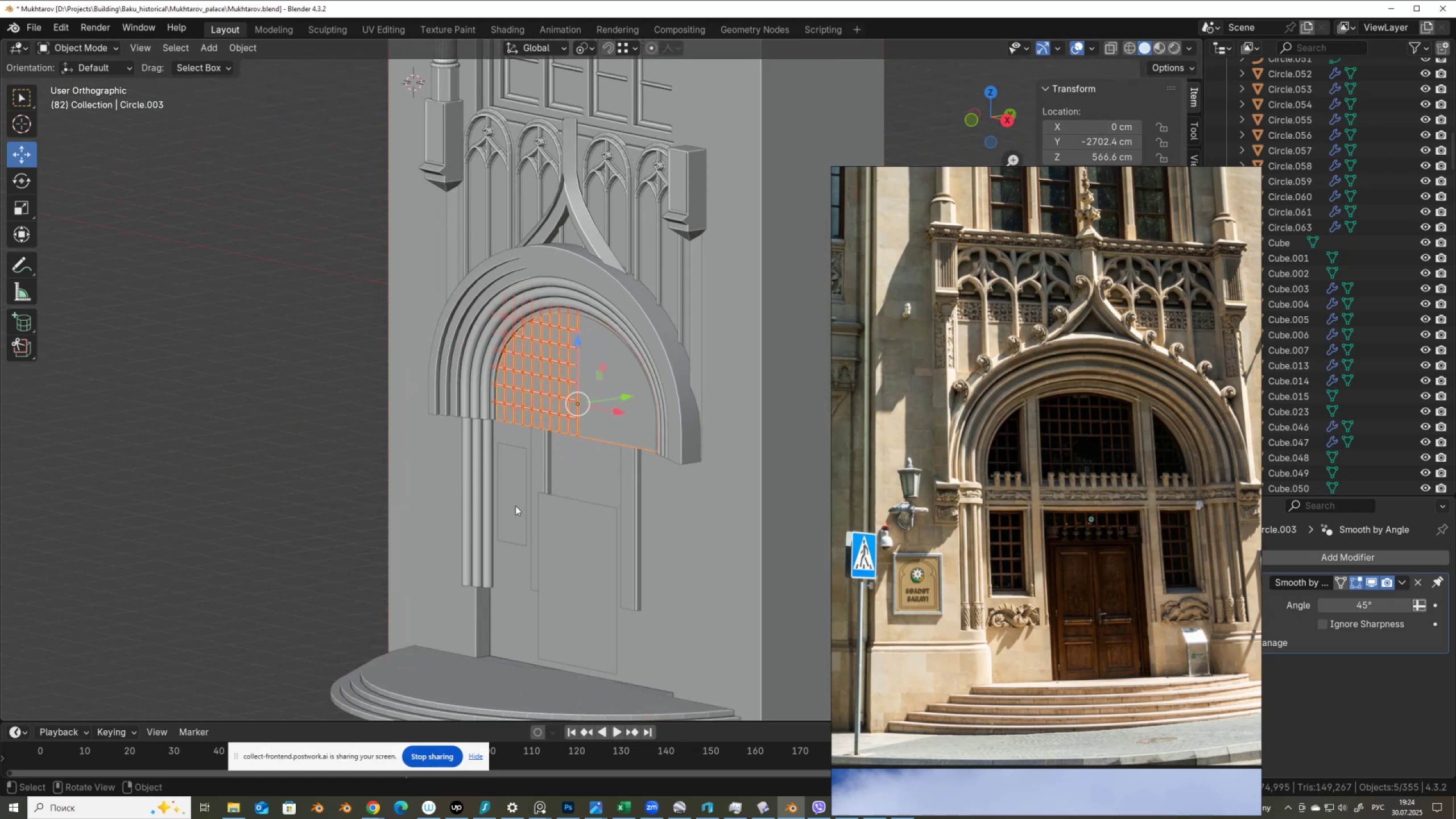 
scroll: coordinate [530, 499], scroll_direction: down, amount: 3.0
 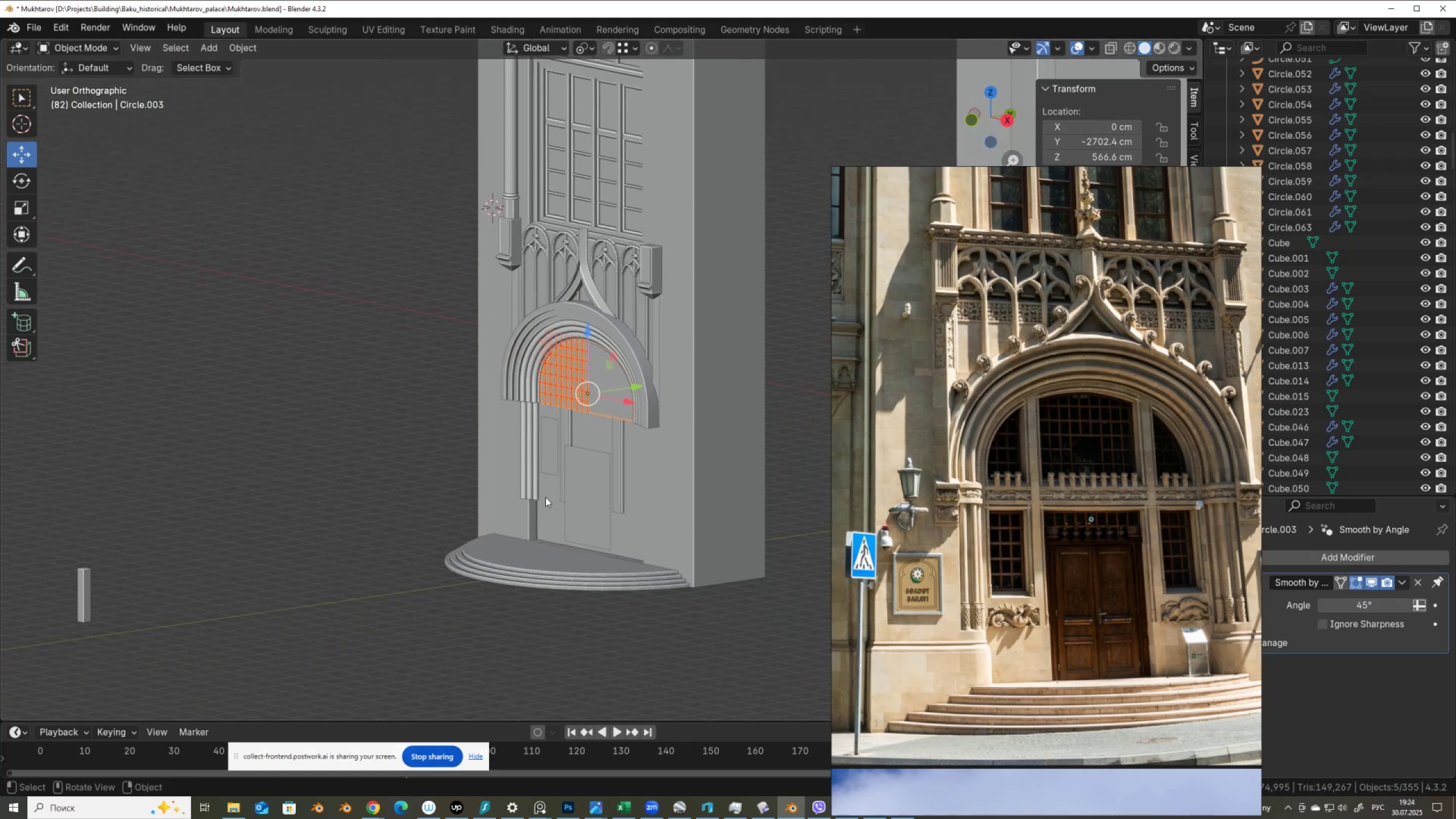 
key(Alt+AltLeft)
 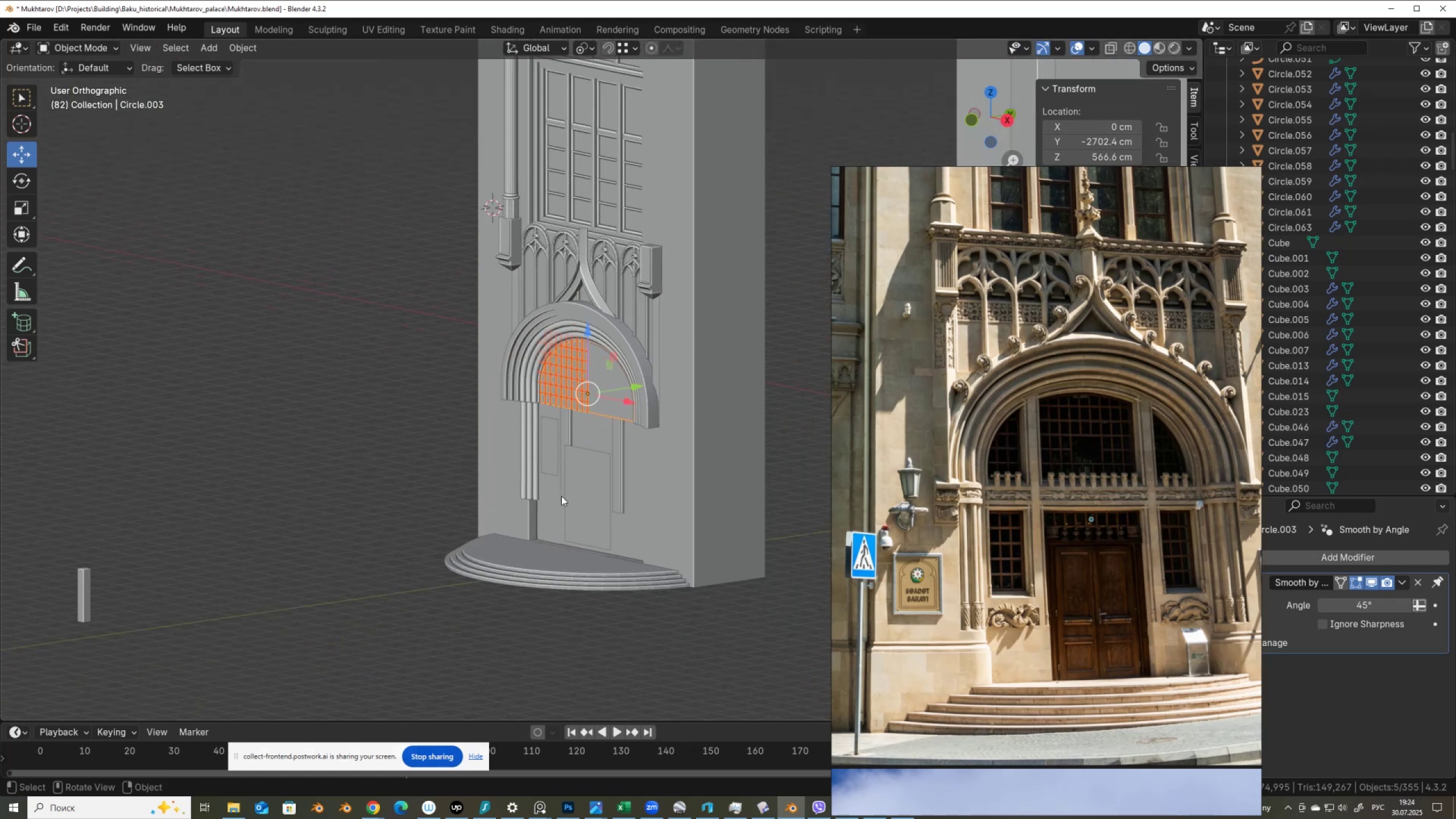 
key(Alt+Z)
 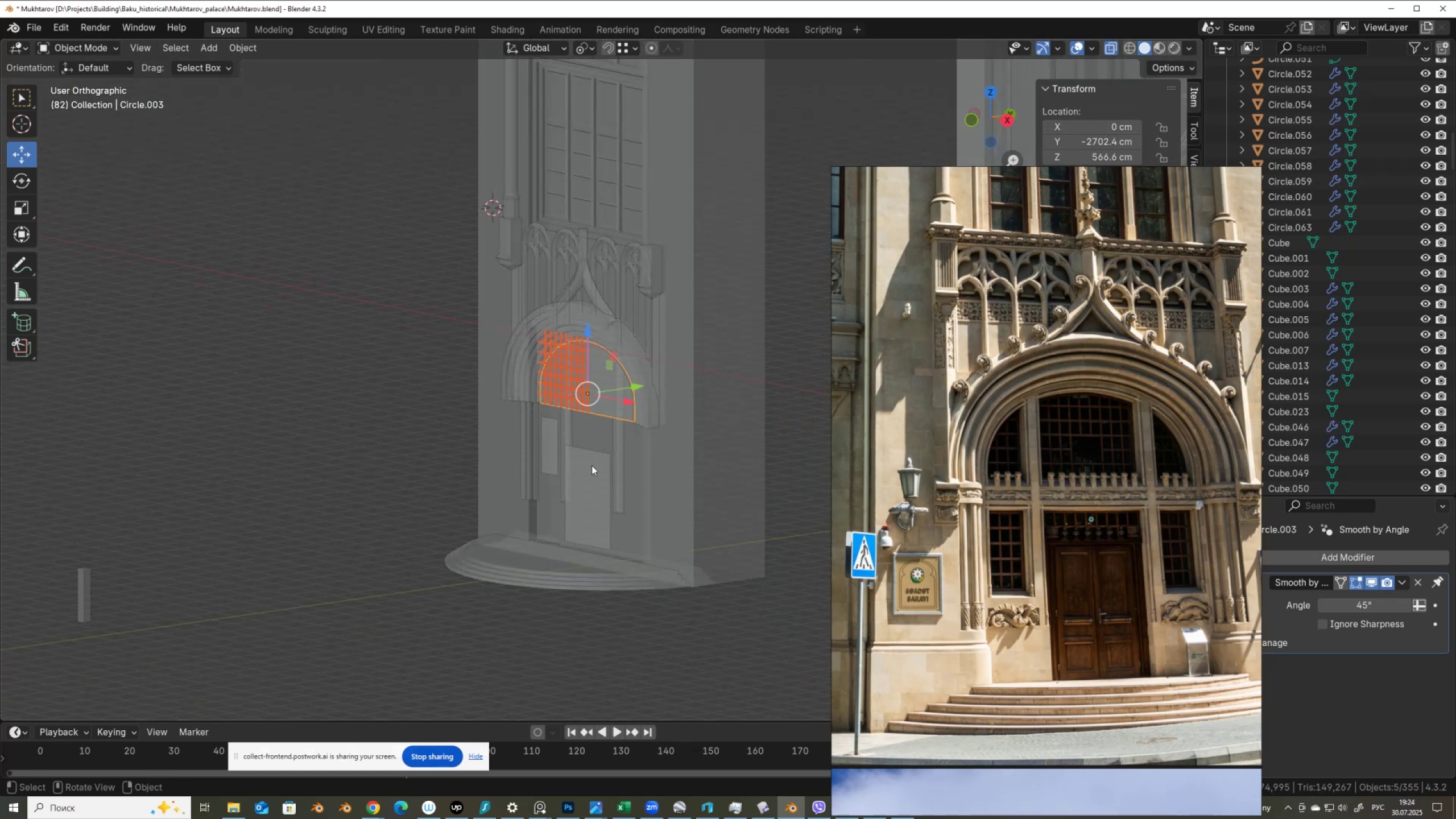 
scroll: coordinate [622, 402], scroll_direction: up, amount: 5.0
 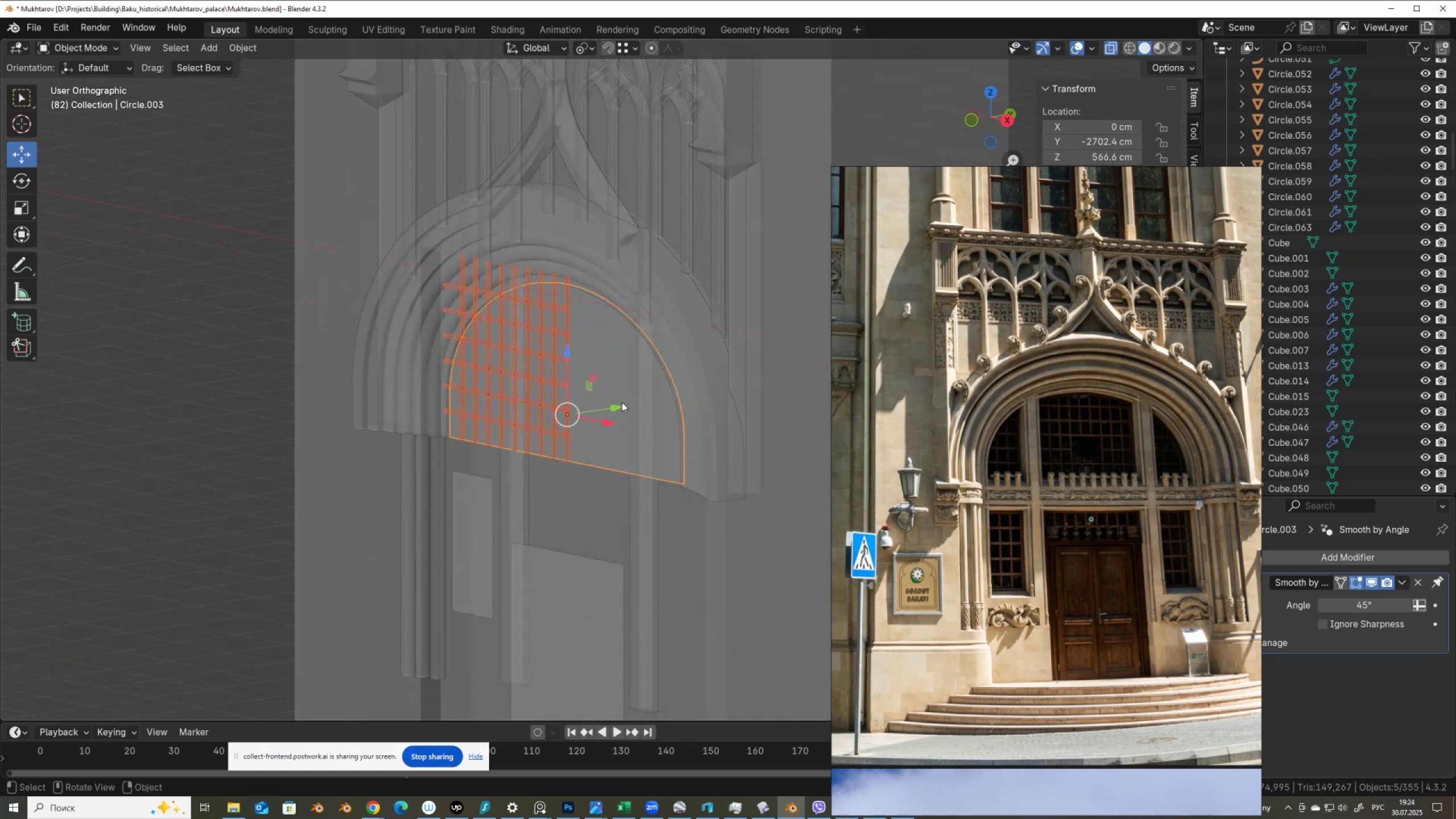 
key(Alt+Z)
 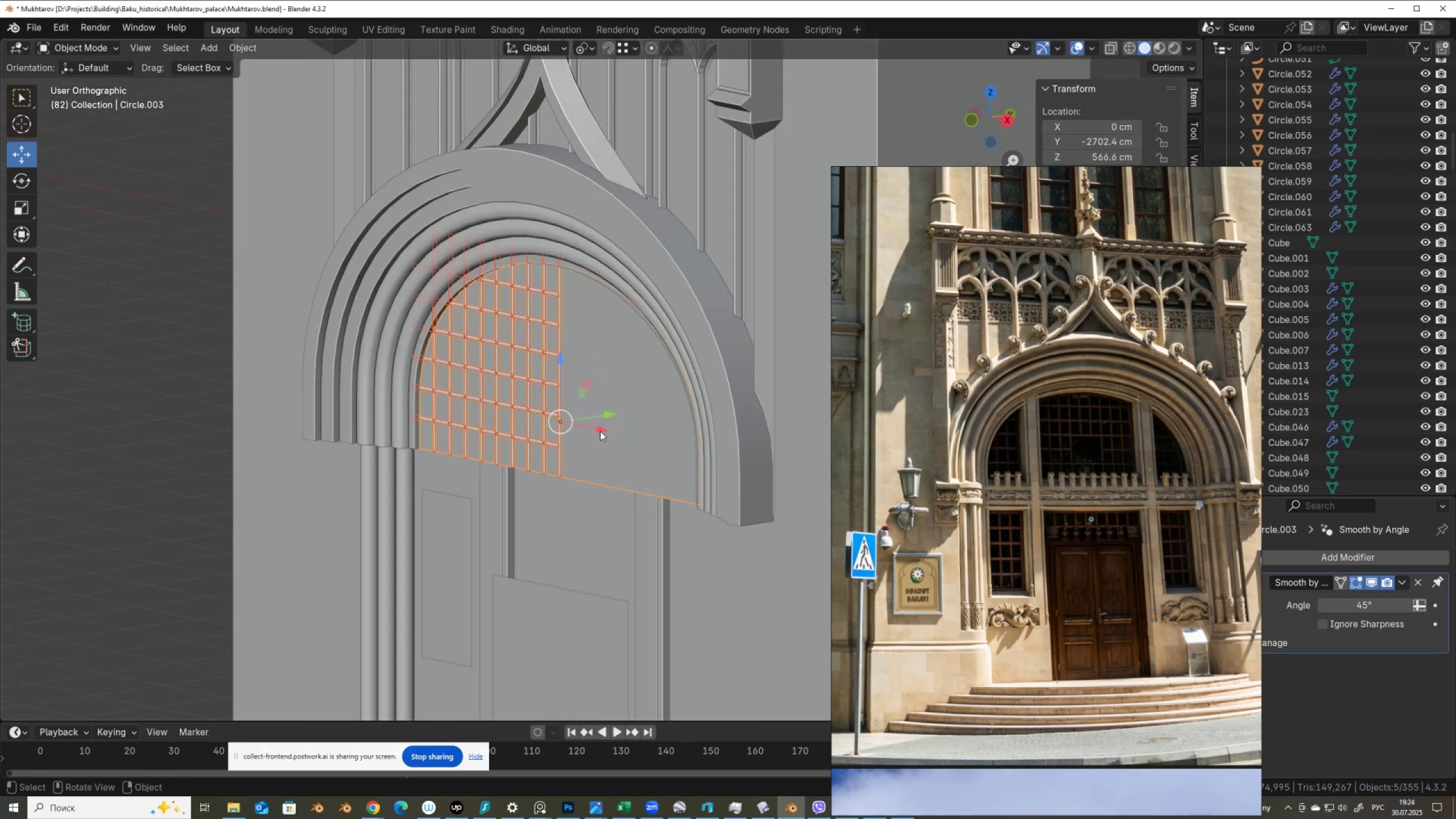 
key(Alt+AltLeft)
 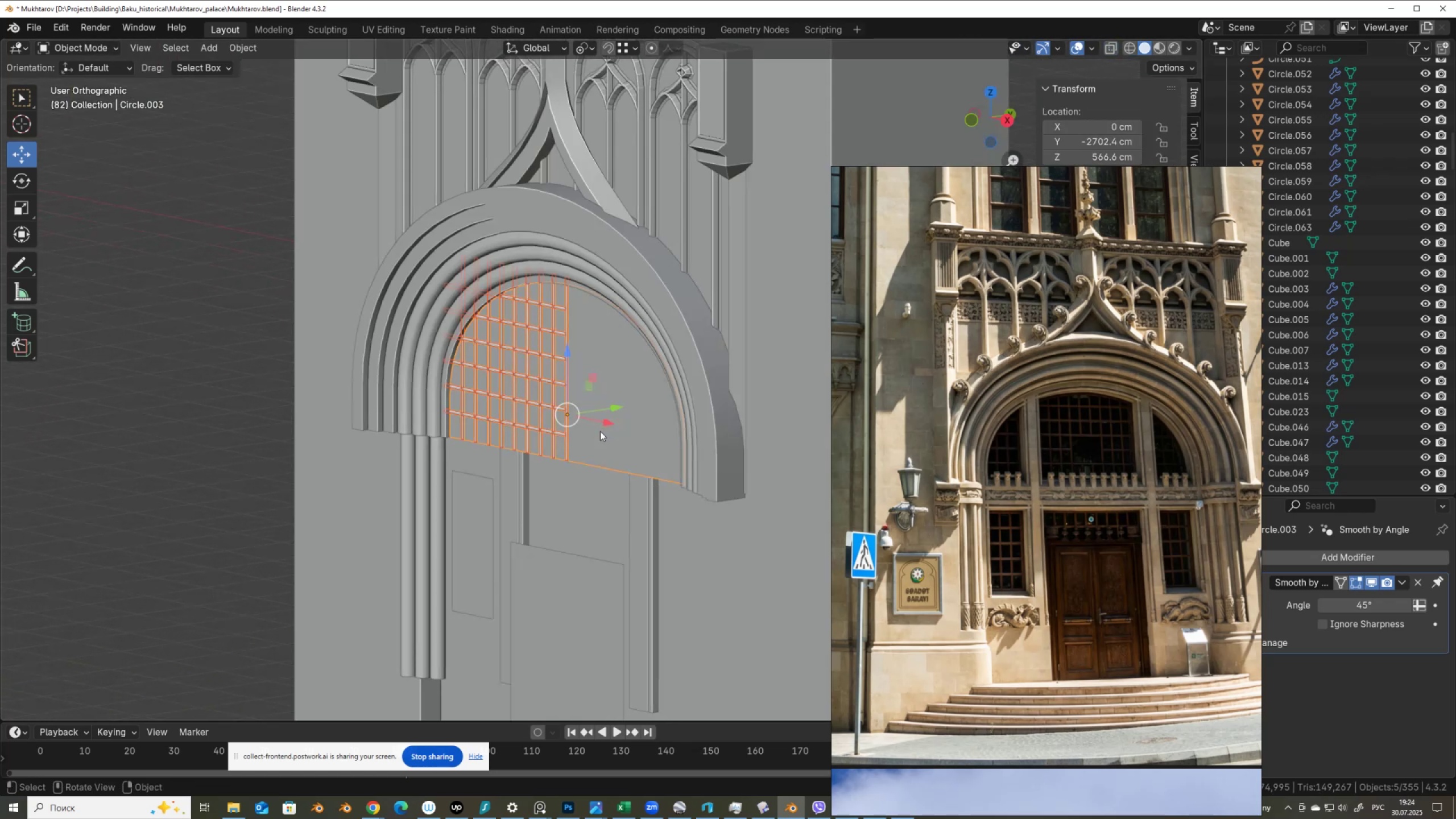 
scroll: coordinate [600, 431], scroll_direction: up, amount: 1.0
 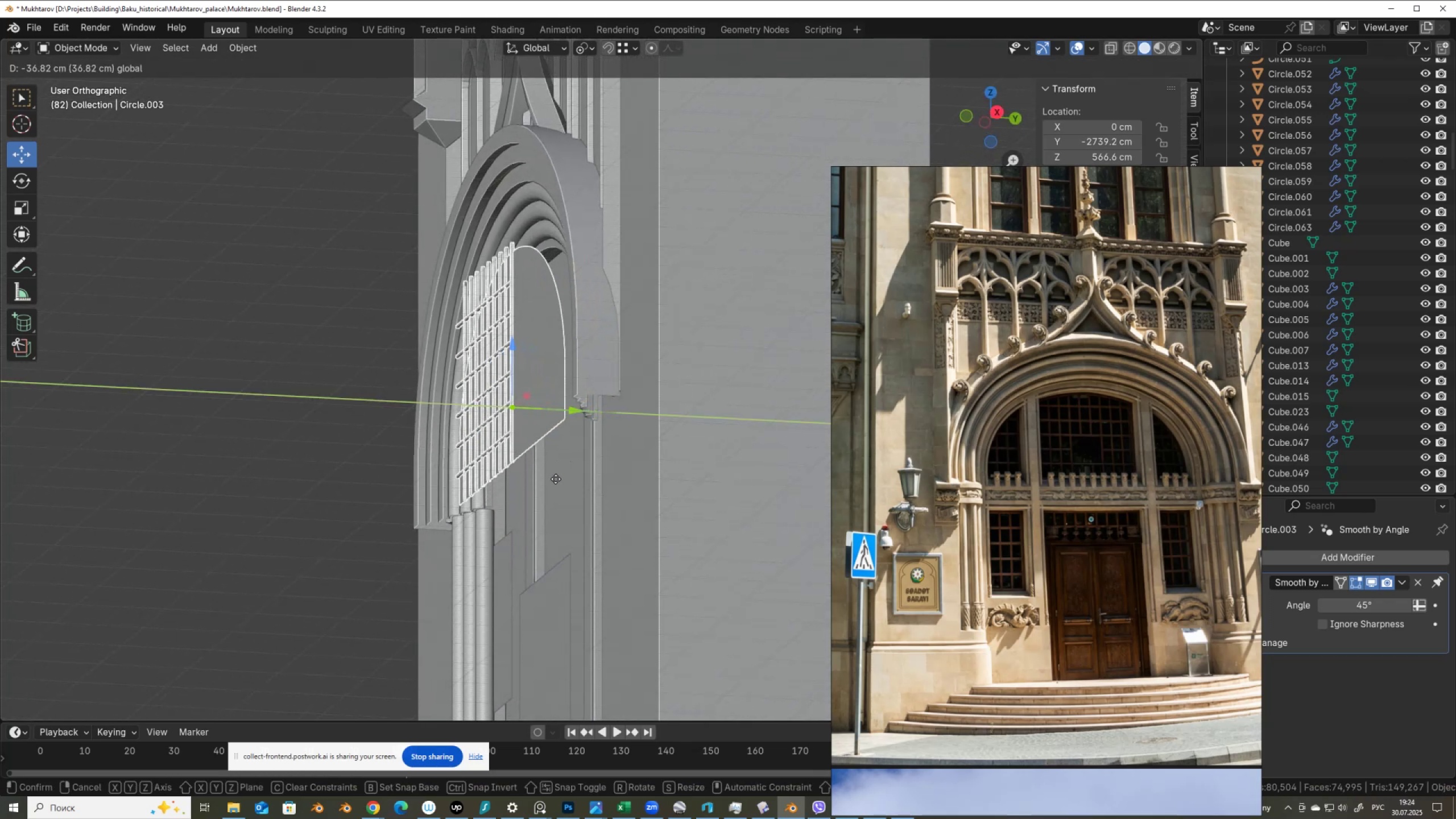 
hold_key(key=ShiftLeft, duration=0.46)
 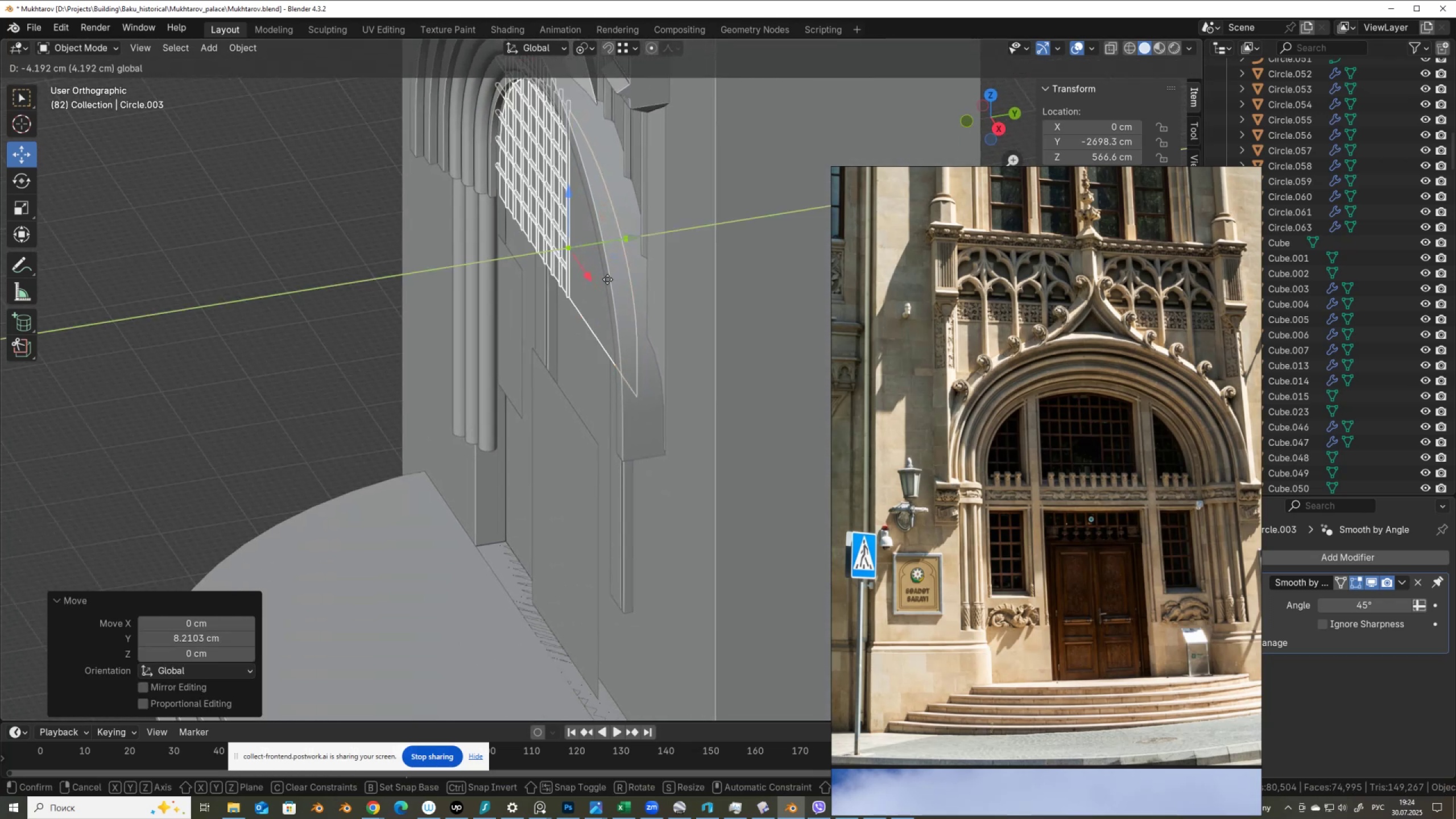 
hold_key(key=ControlLeft, duration=0.99)
 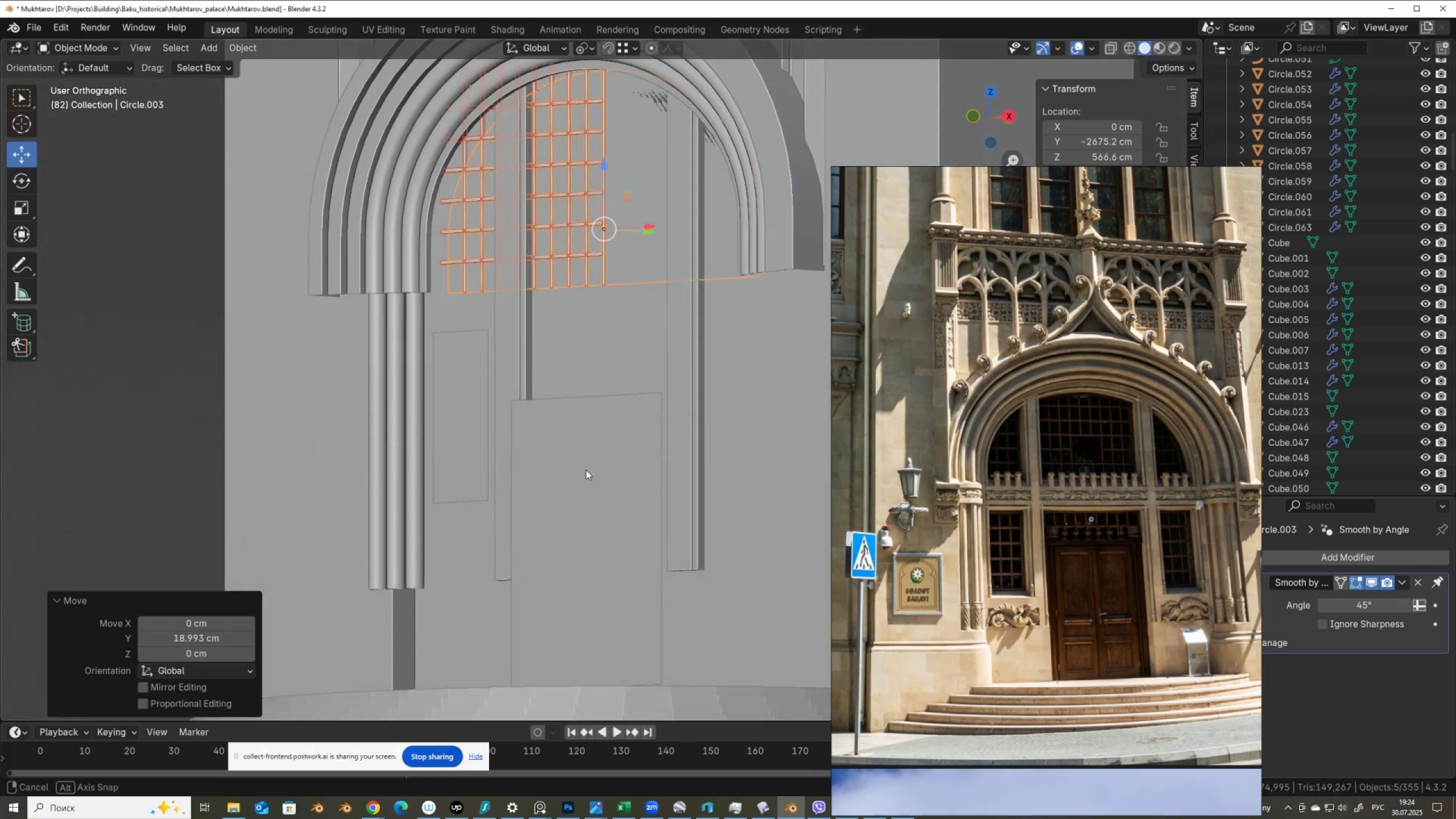 
hold_key(key=ShiftLeft, duration=0.51)
 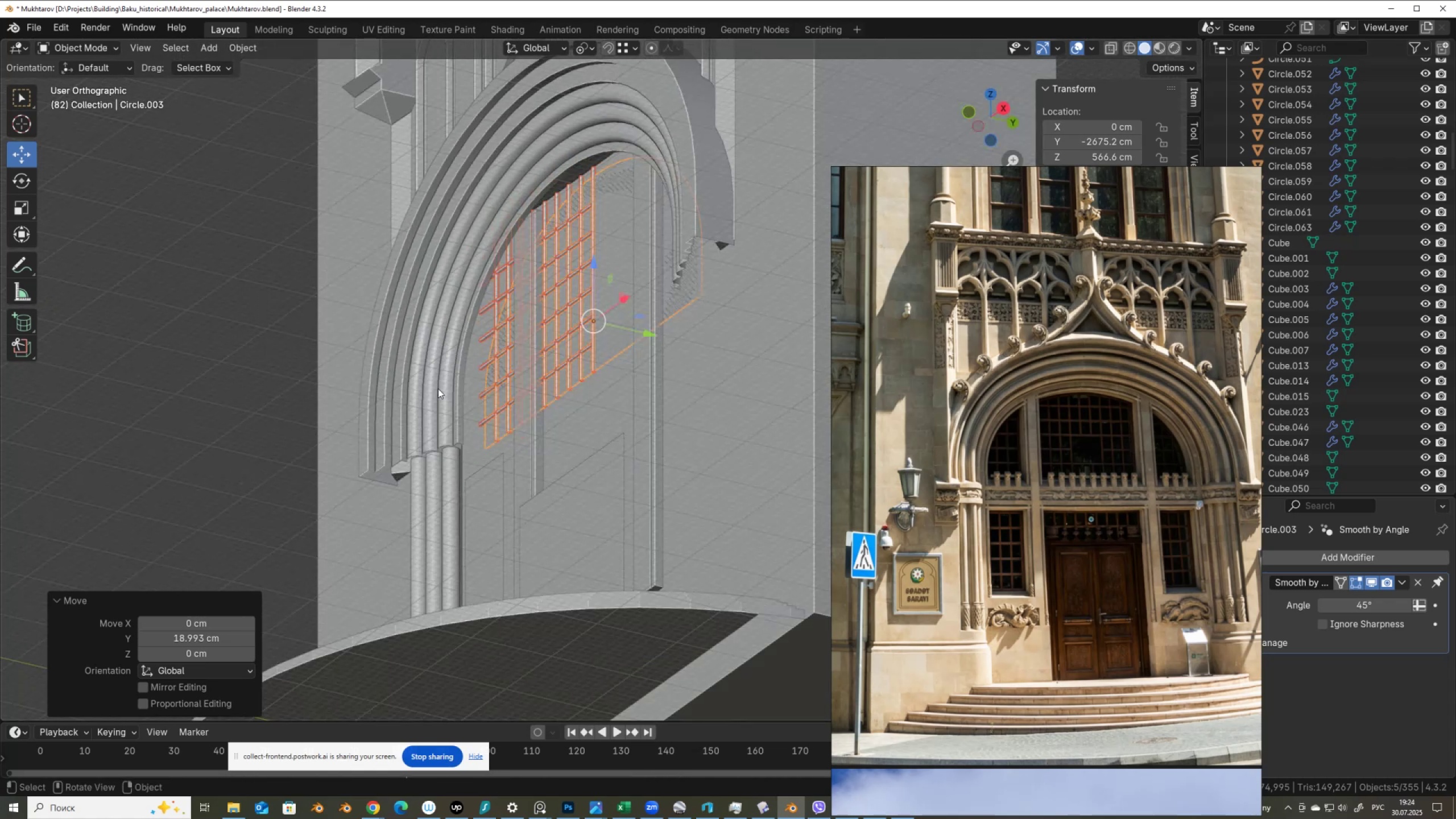 
left_click([455, 421])
 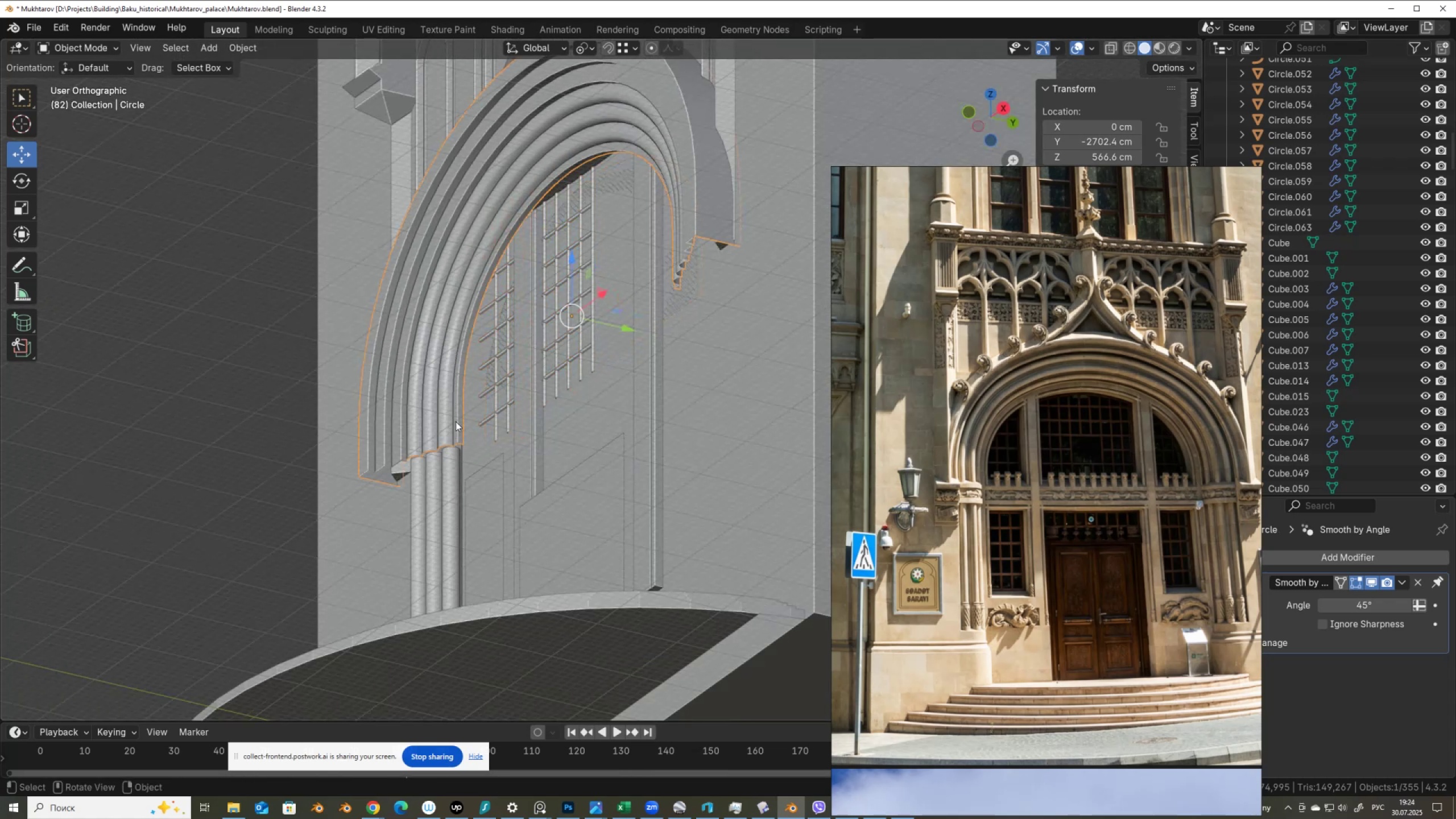 
key(Tab)
 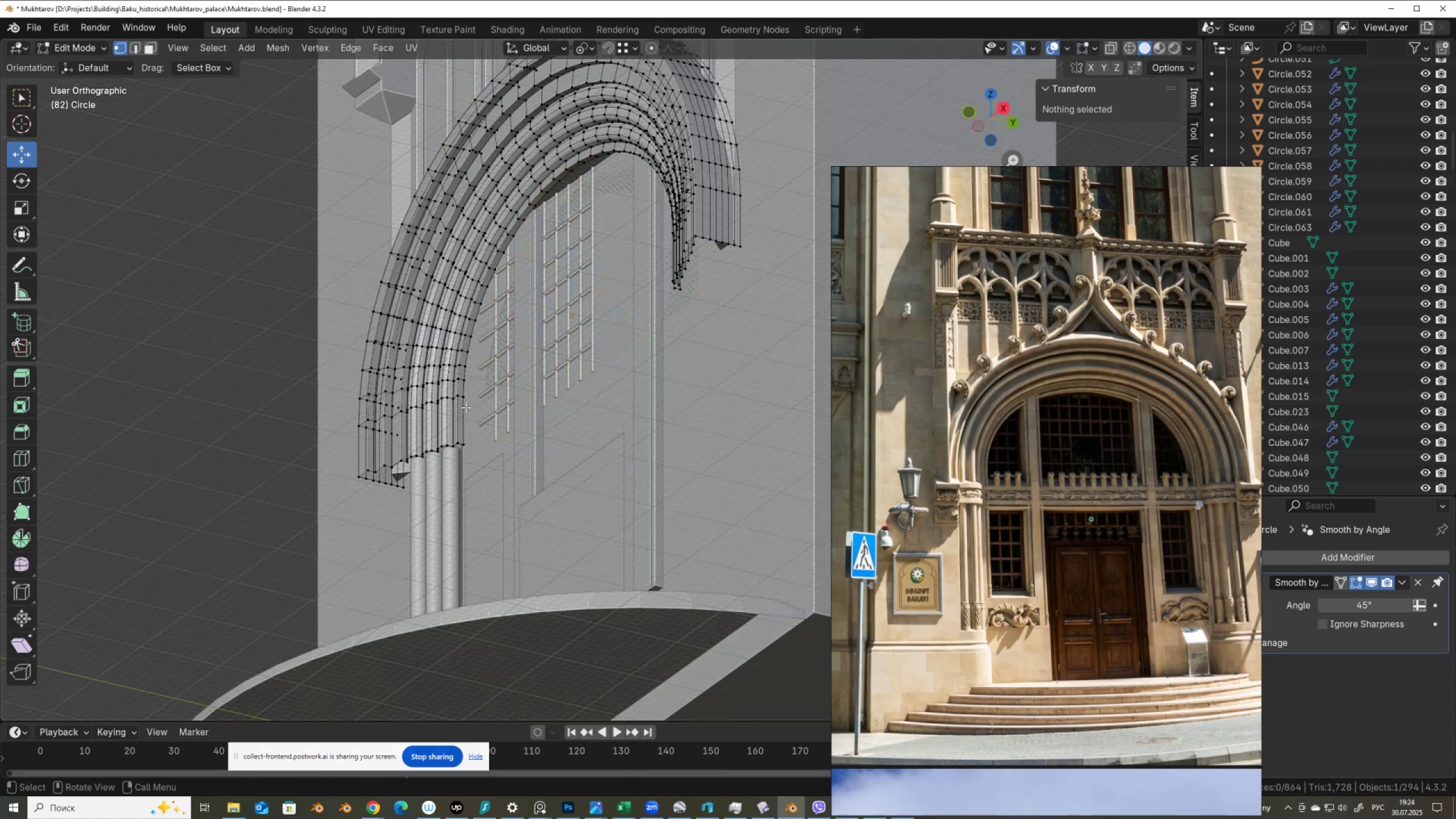 
hold_key(key=AltLeft, duration=0.31)
left_click([465, 403])
 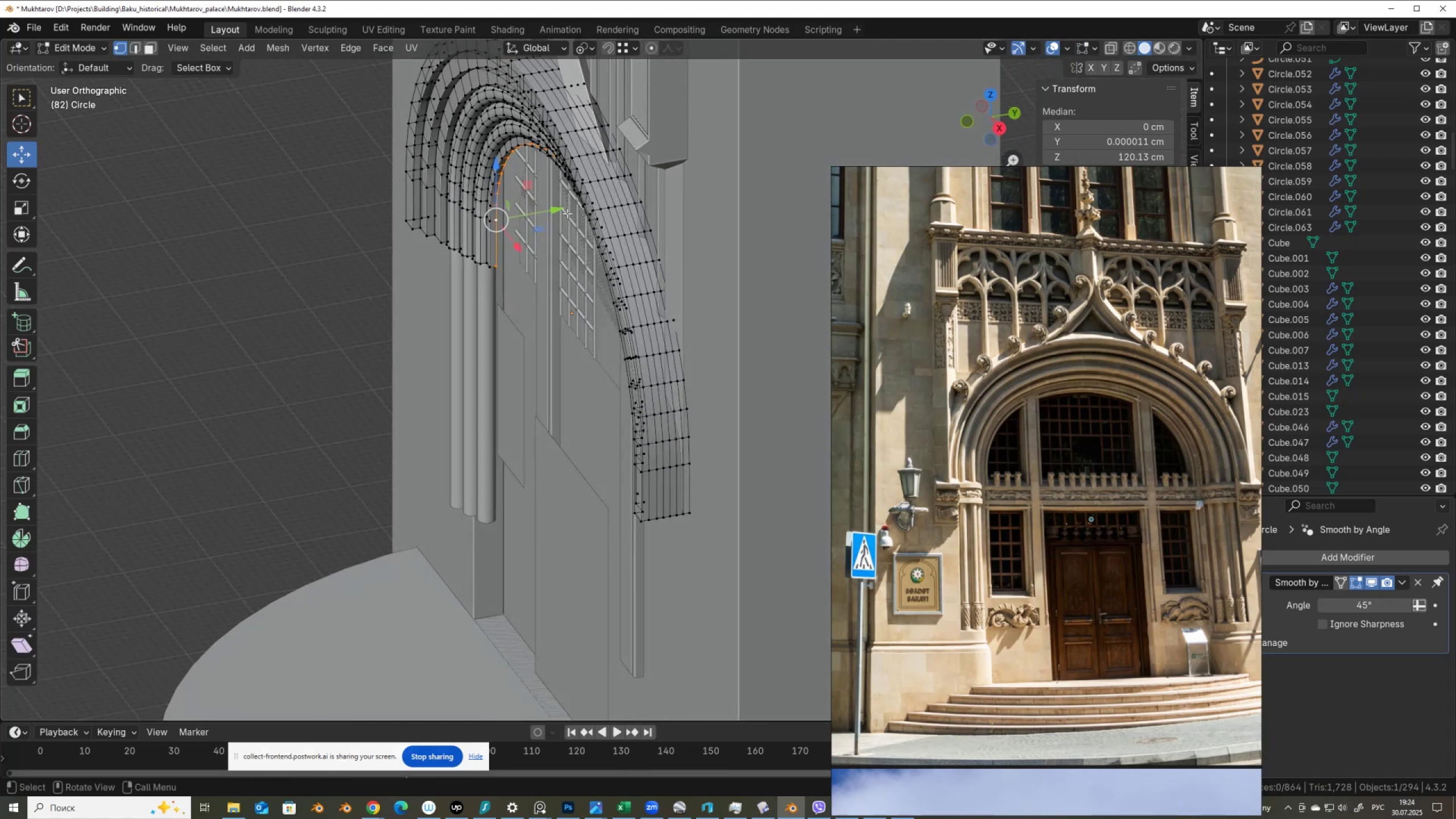 
hold_key(key=ControlLeft, duration=0.88)
 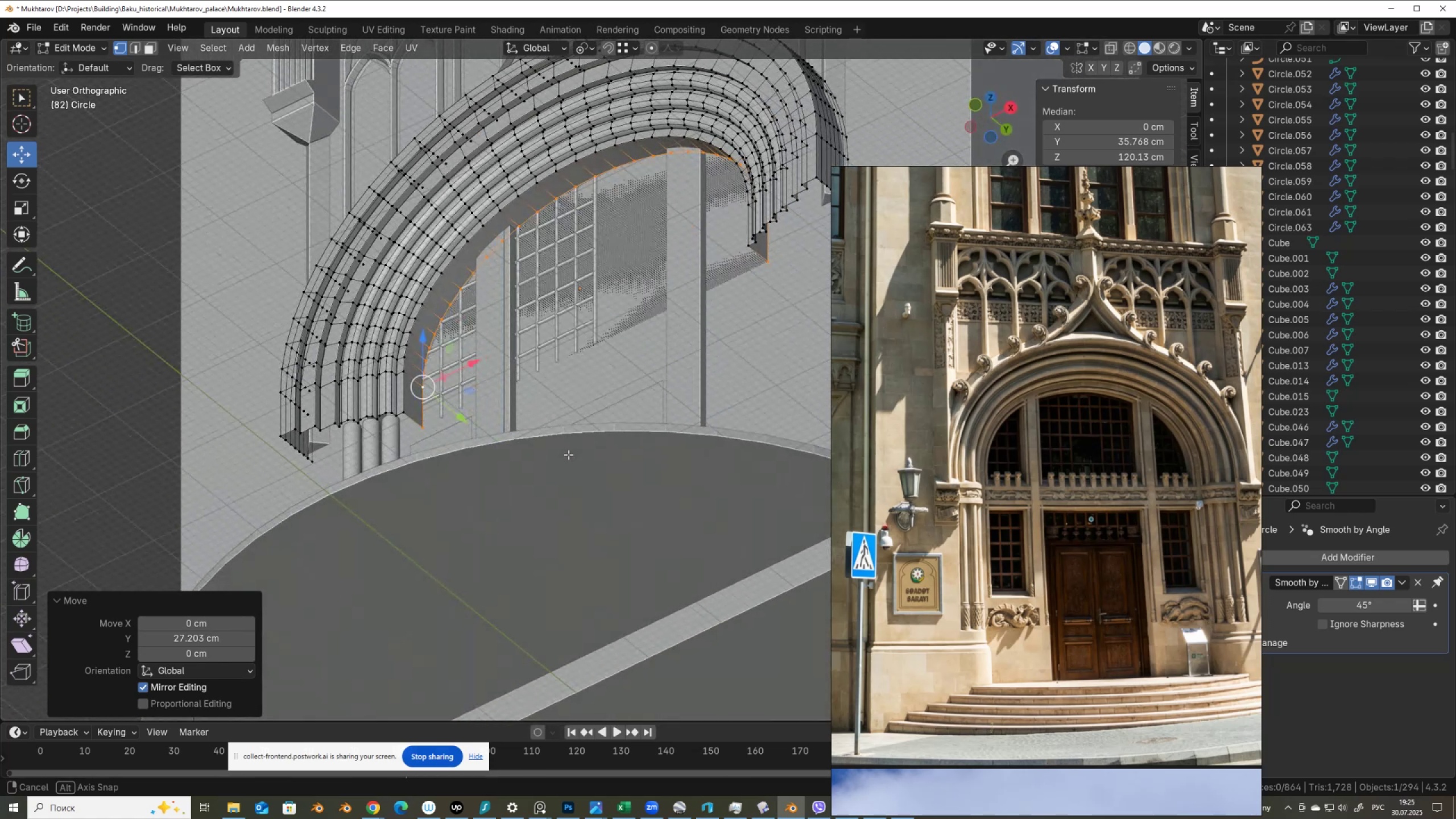 
wait(10.25)
 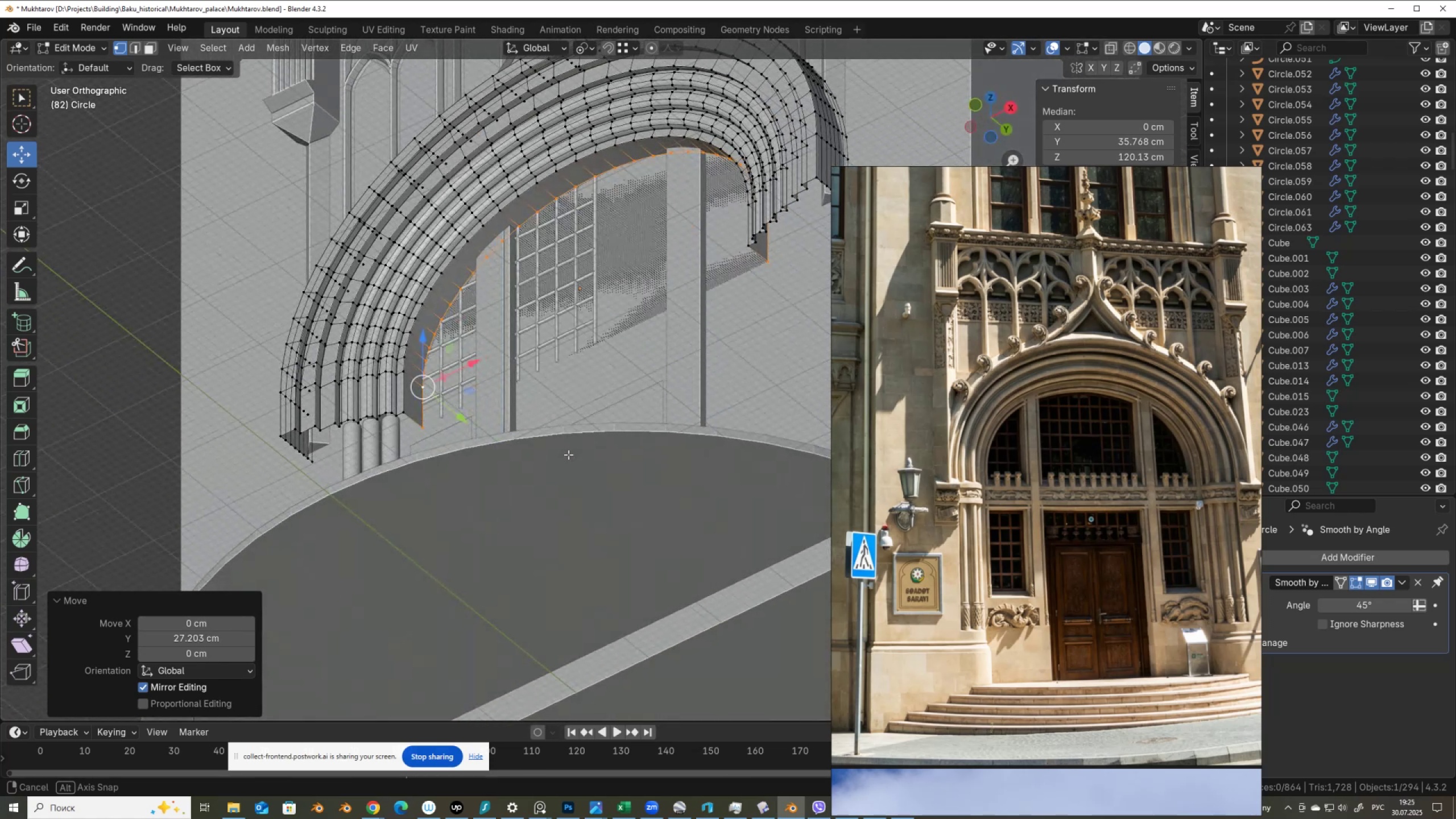 
left_click([452, 293])
 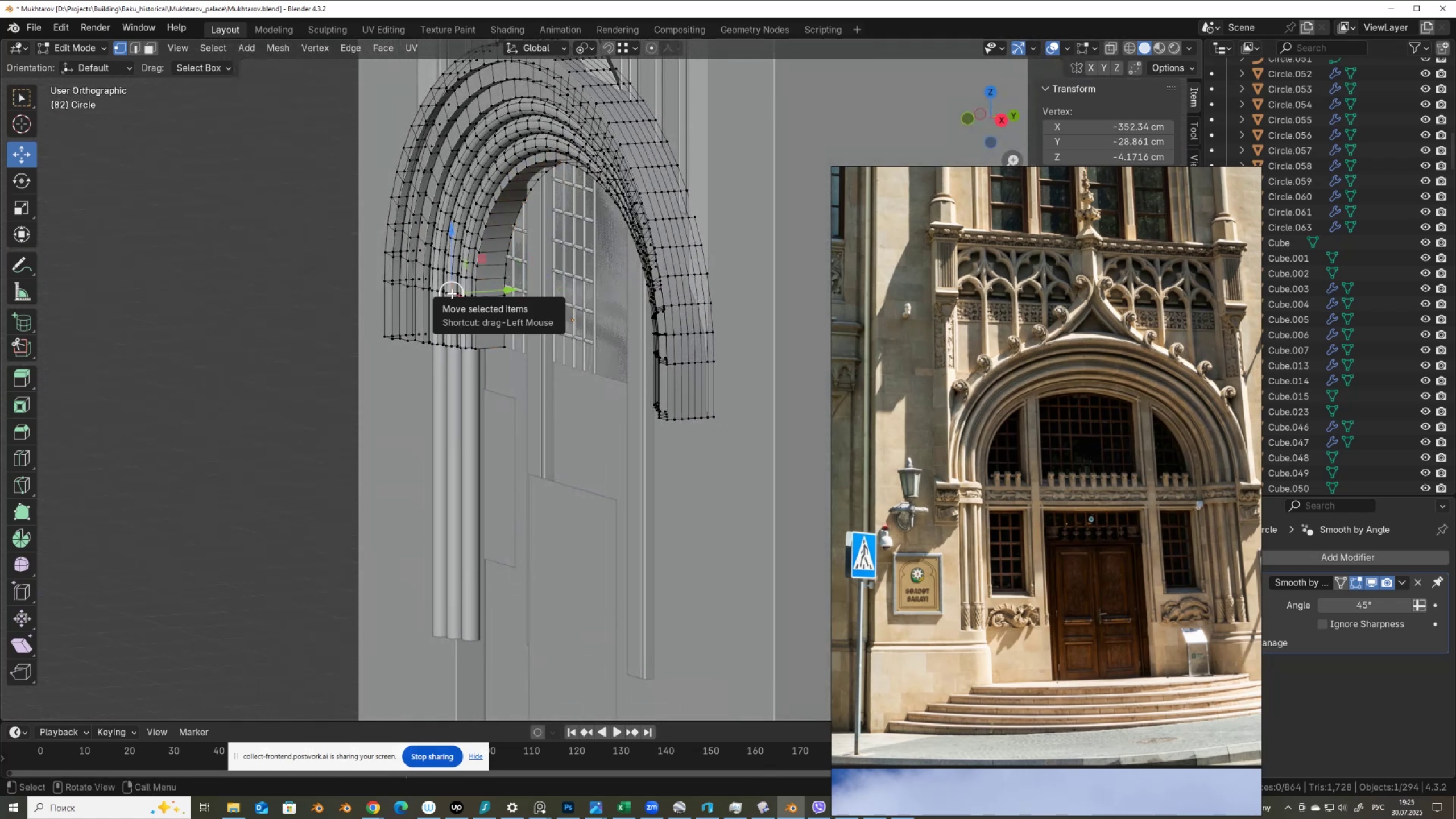 
key(L)
 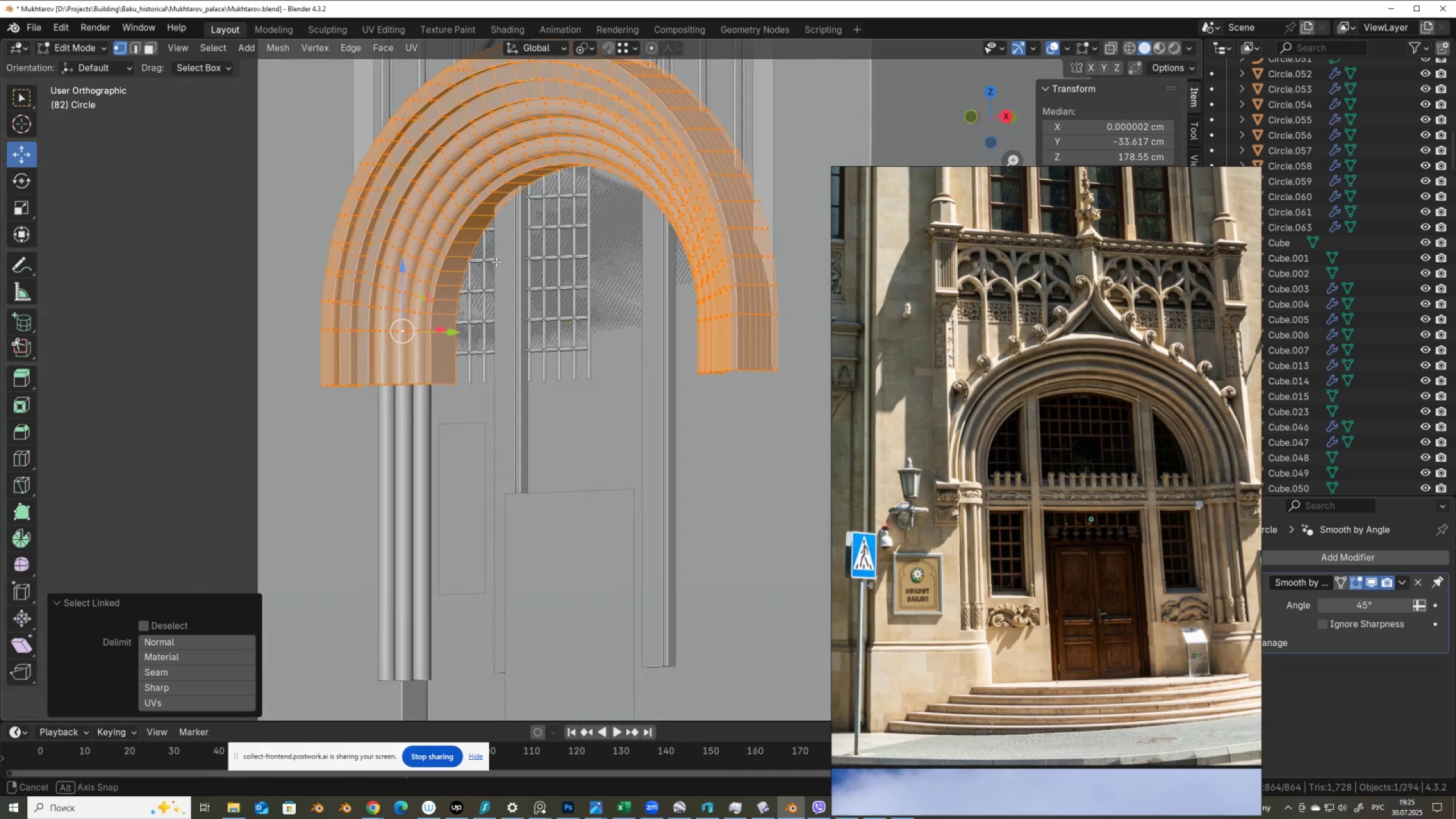 
wait(5.43)
 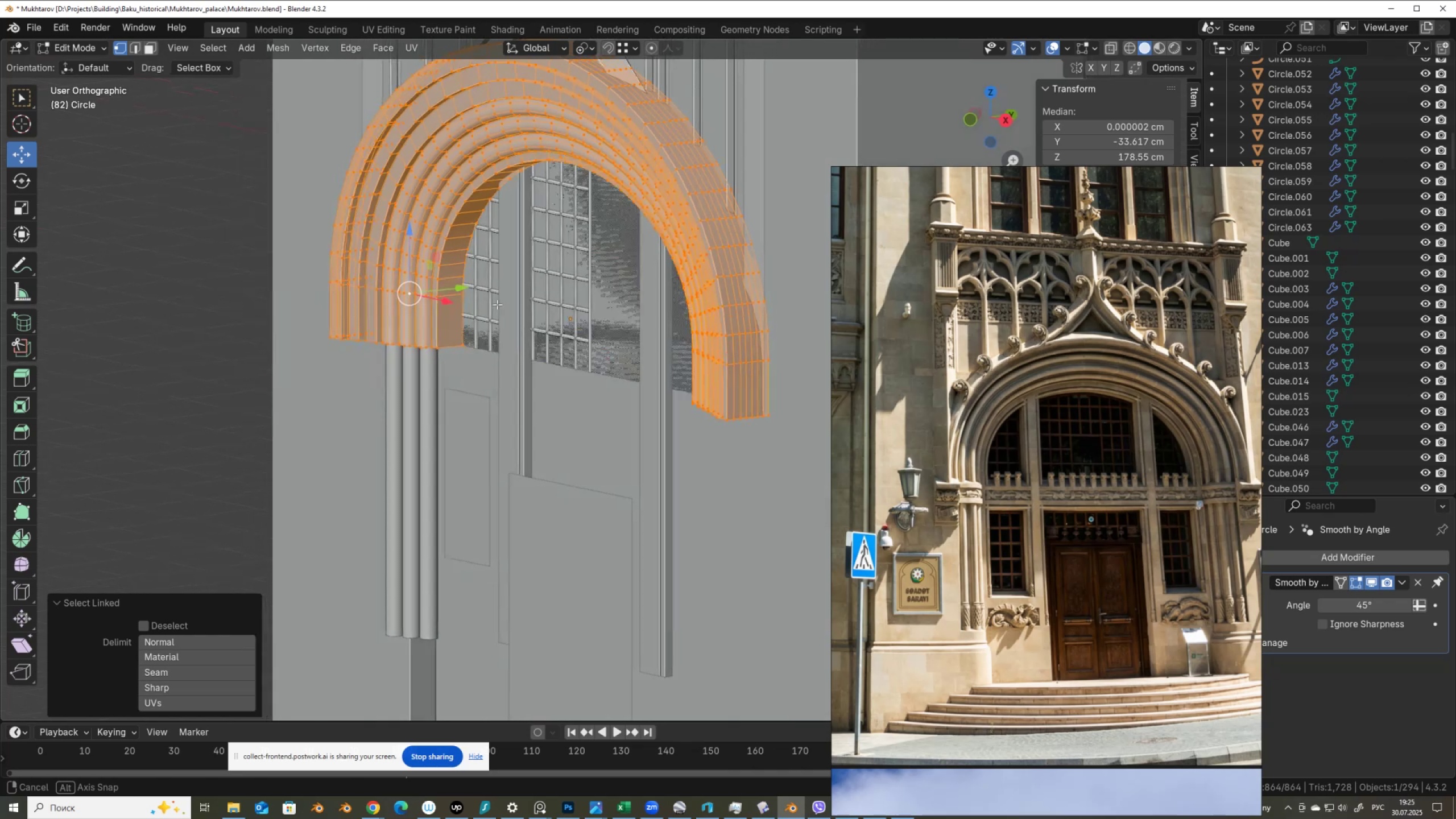 
key(3)
 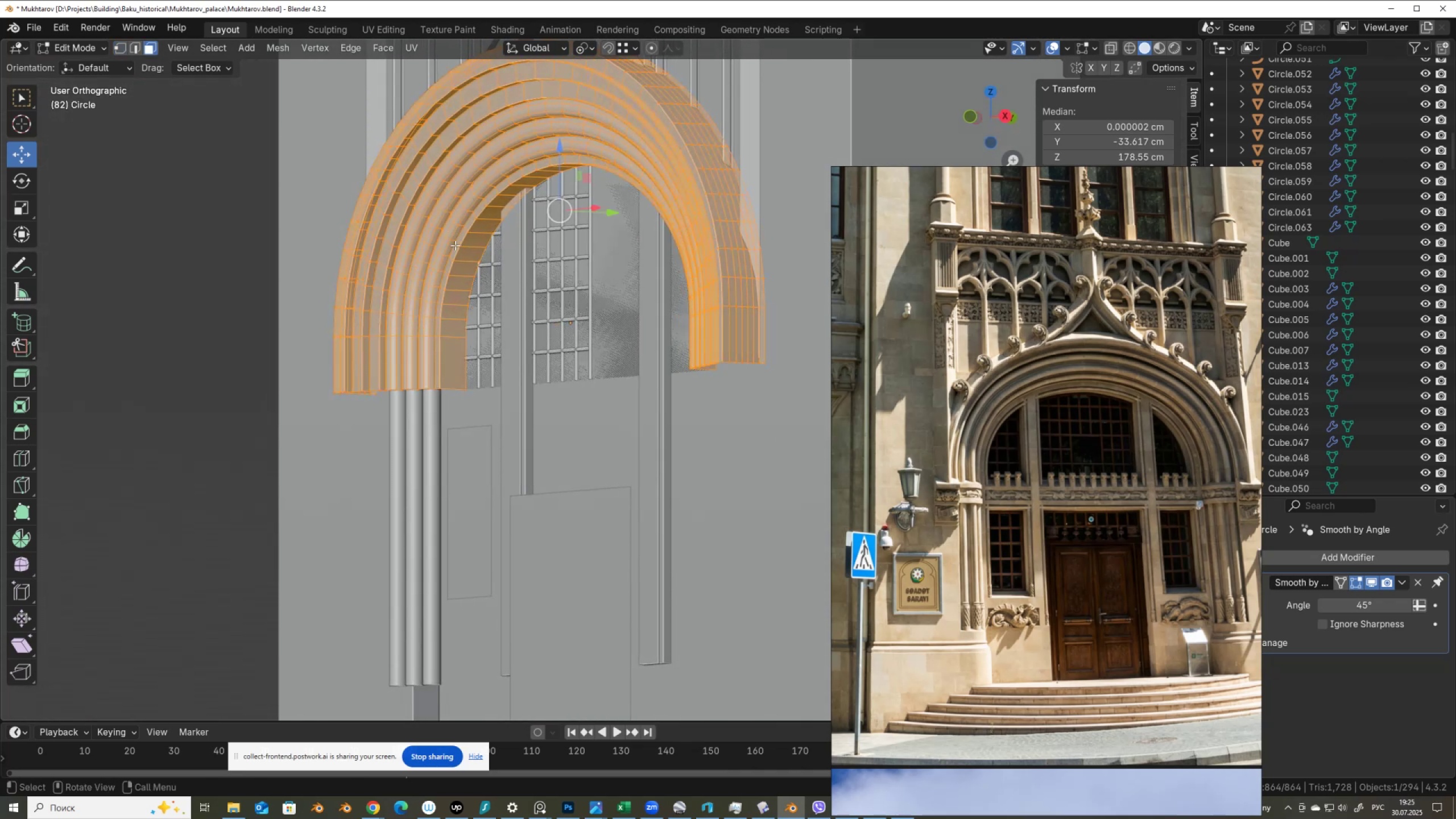 
hold_key(key=AltLeft, duration=0.68)
left_click([465, 232])
 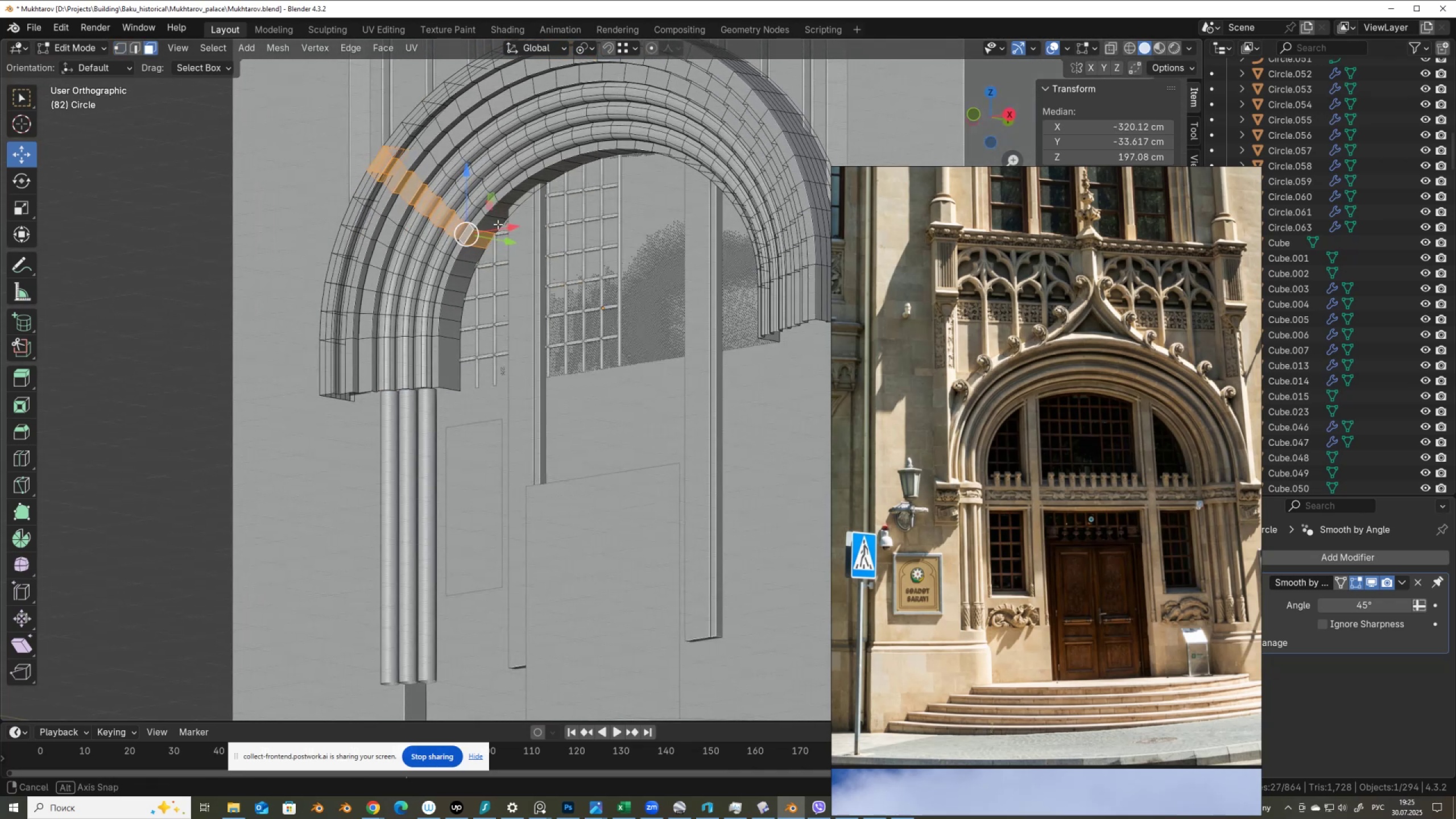 
hold_key(key=AltLeft, duration=0.94)
 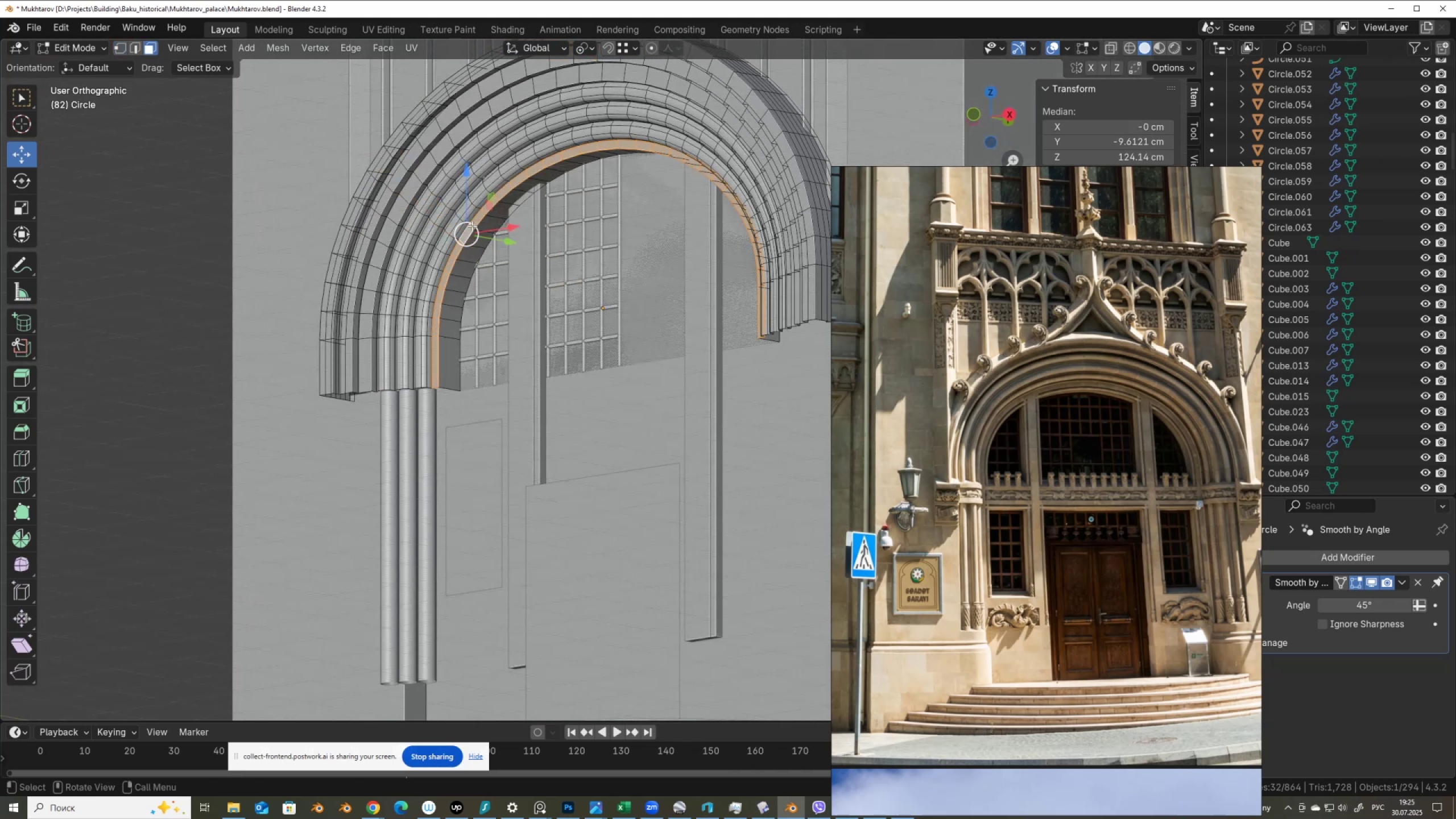 
key(Control+NumpadAdd)
 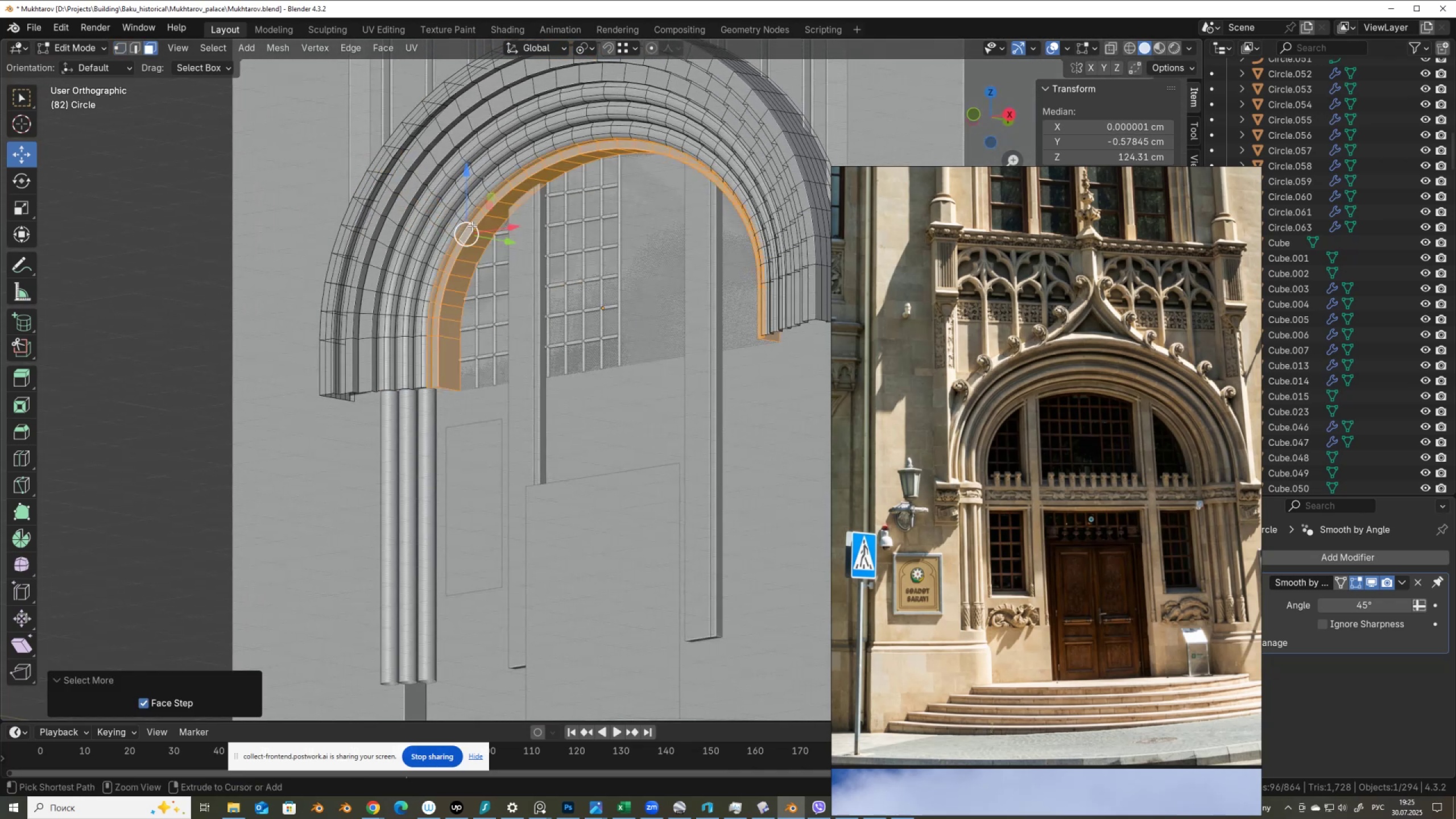 
key(Control+NumpadAdd)
 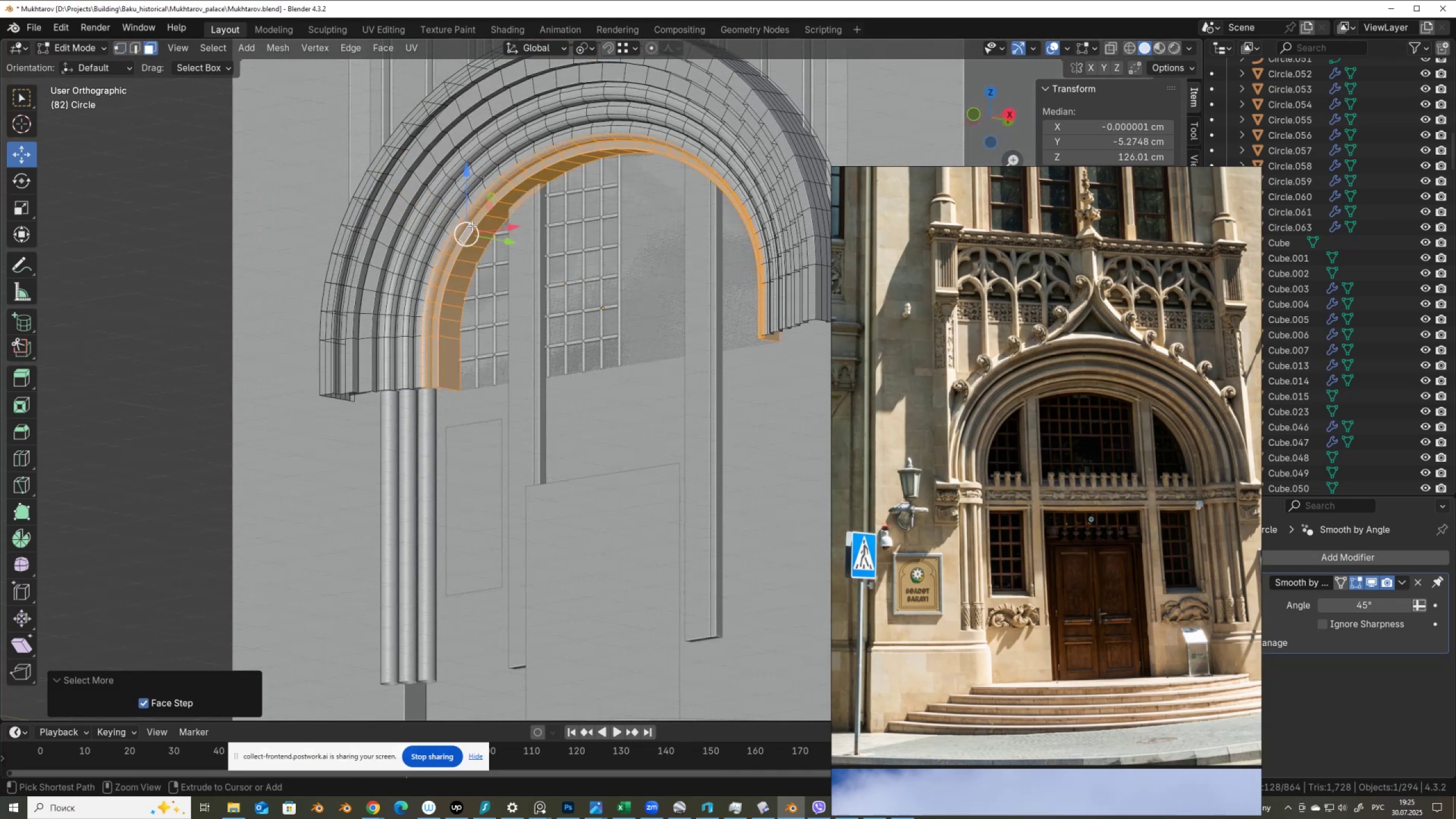 
key(Control+NumpadAdd)
 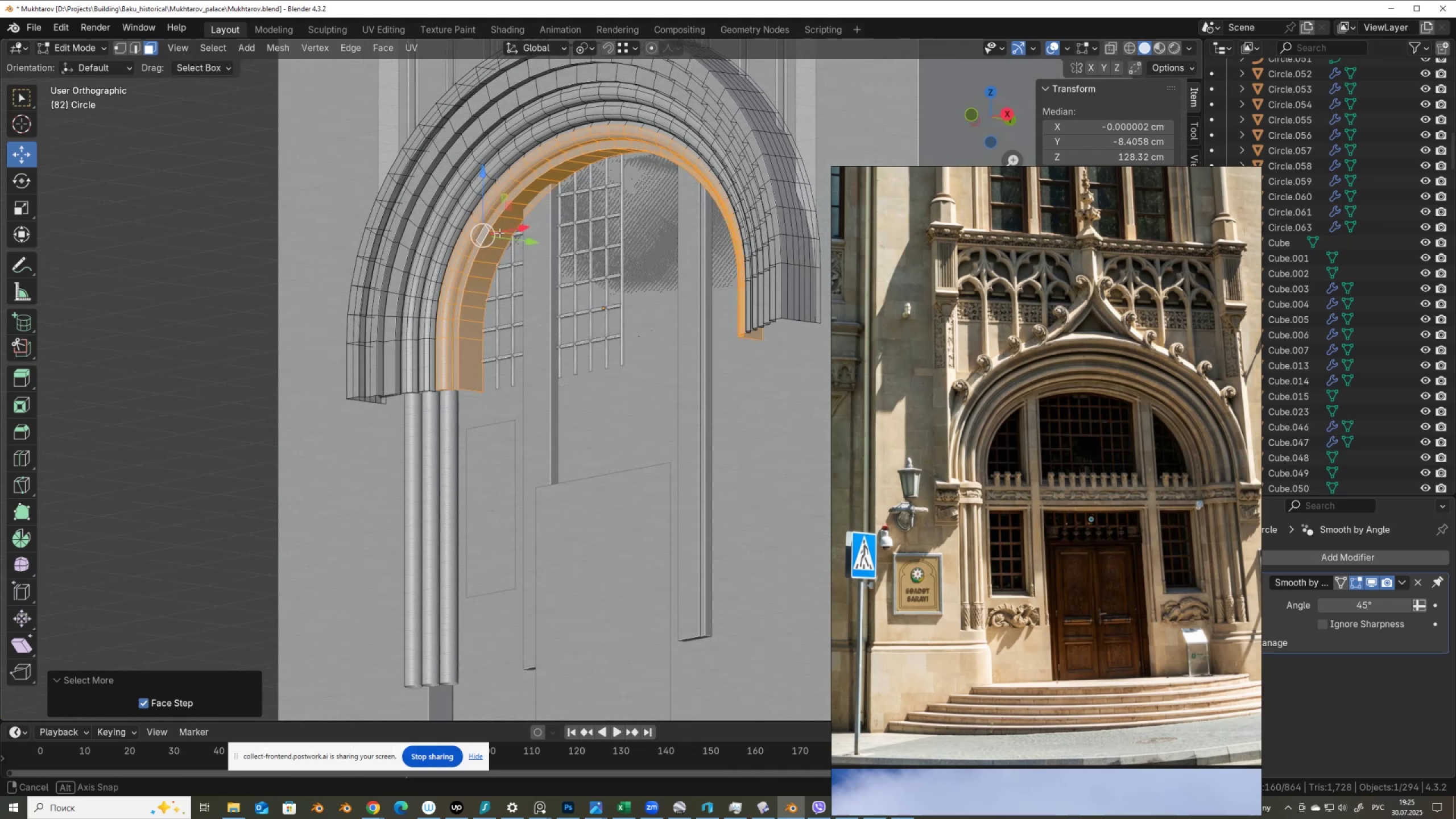 
hold_key(key=ShiftLeft, duration=0.42)
hold_key(key=AltLeft, duration=0.4)
left_click([500, 254])
 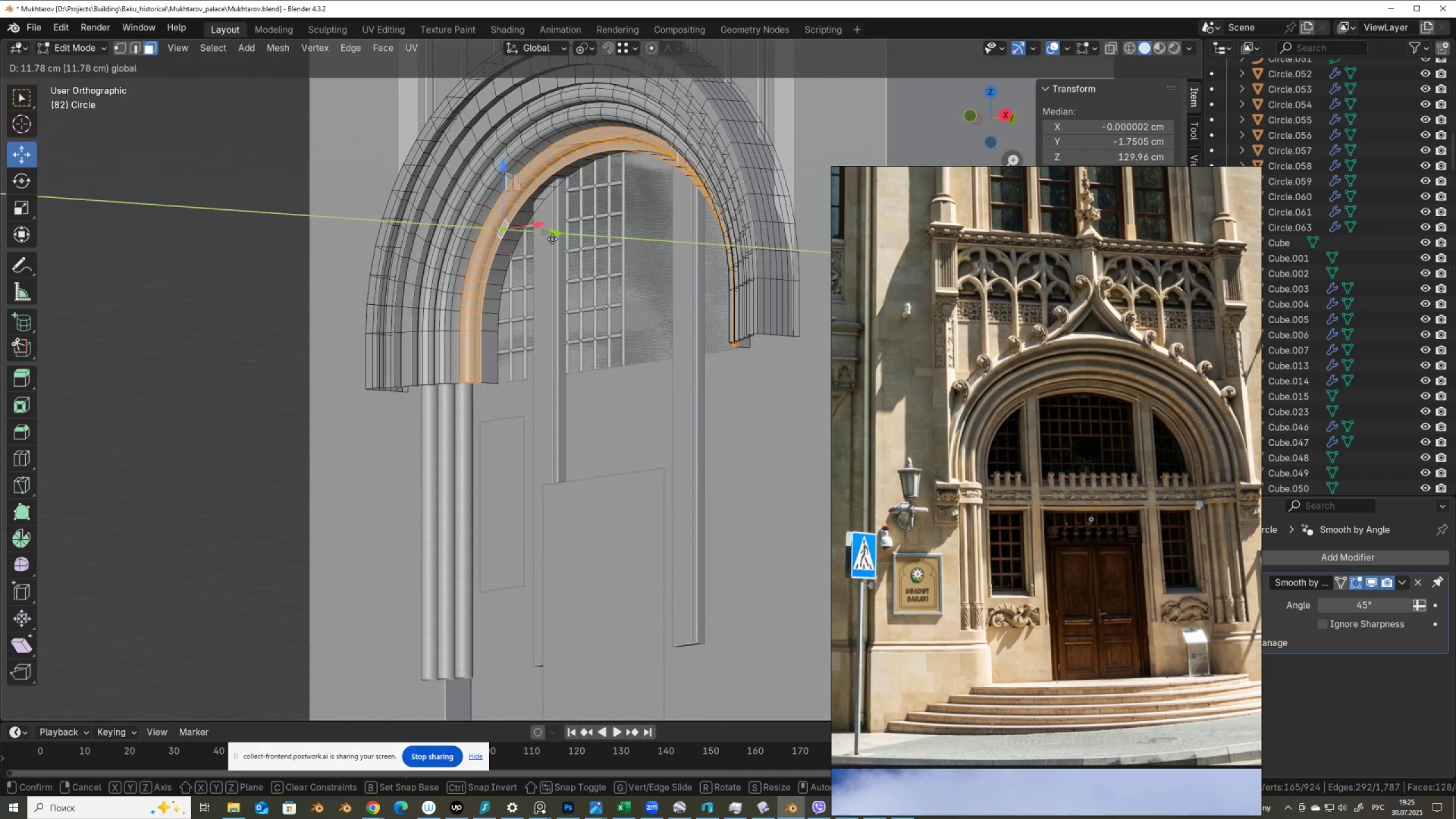 
wait(9.33)
 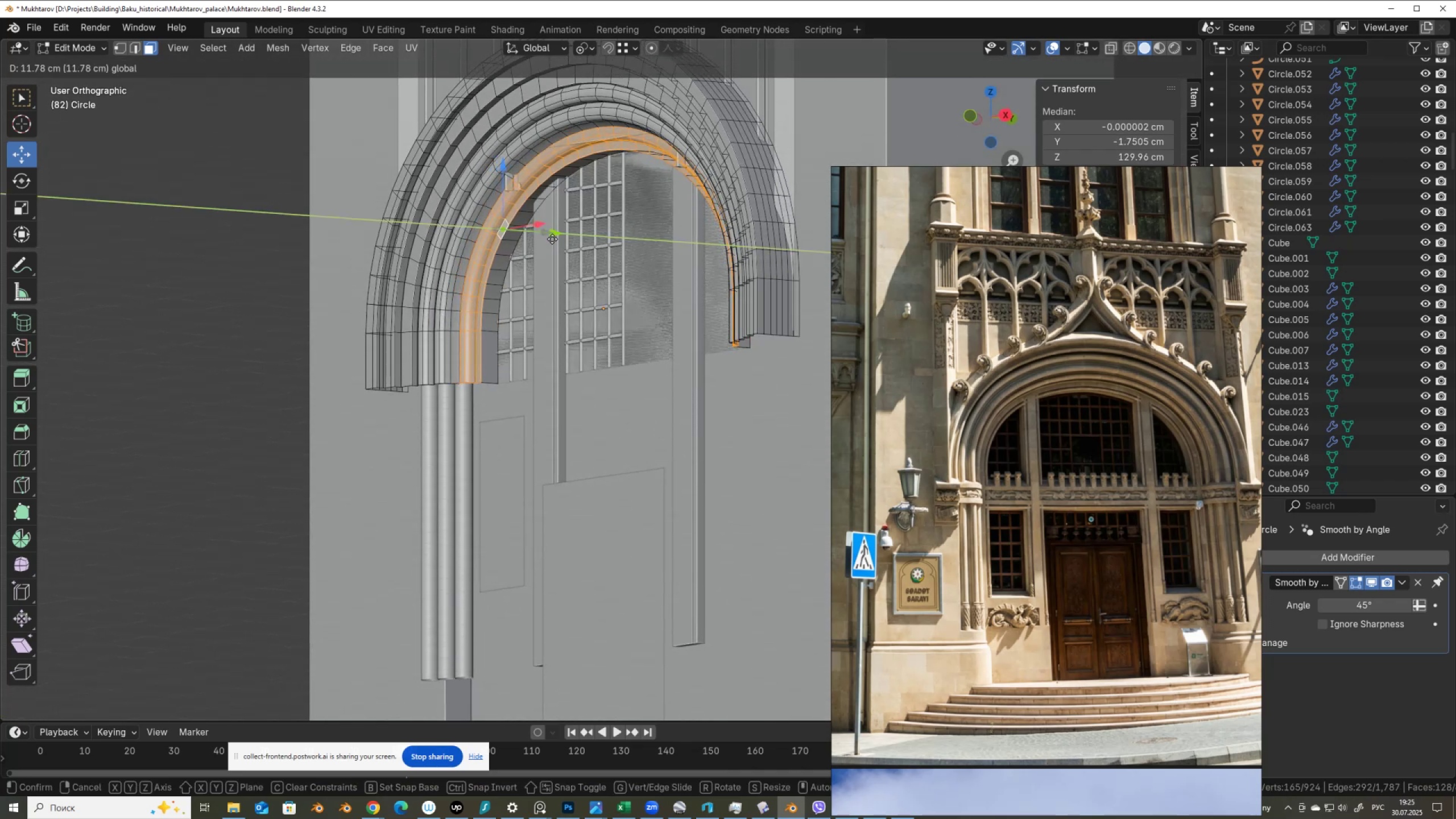 
scroll: coordinate [453, 249], scroll_direction: up, amount: 1.0
 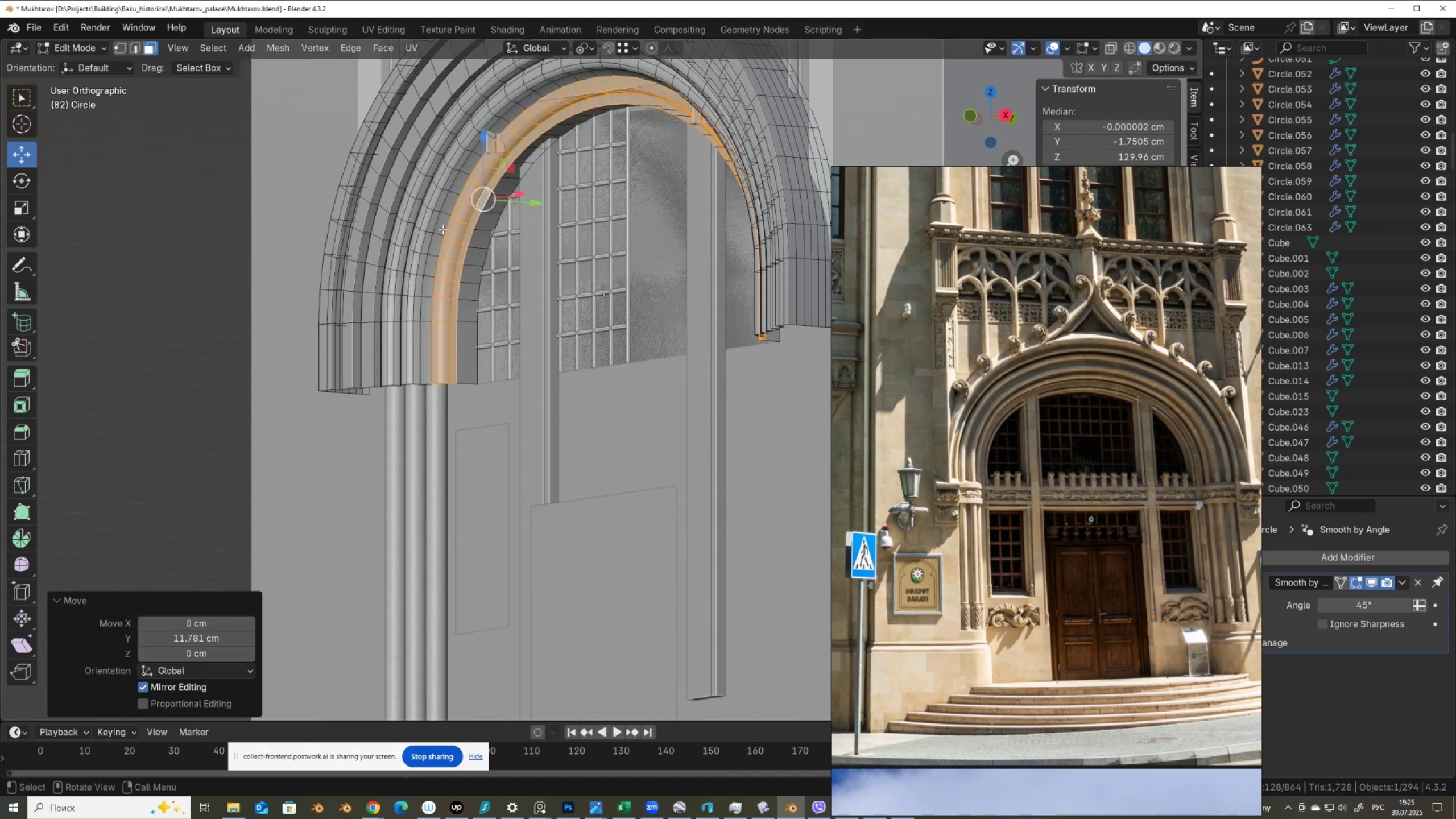 
hold_key(key=AltLeft, duration=0.86)
left_click([424, 229])
 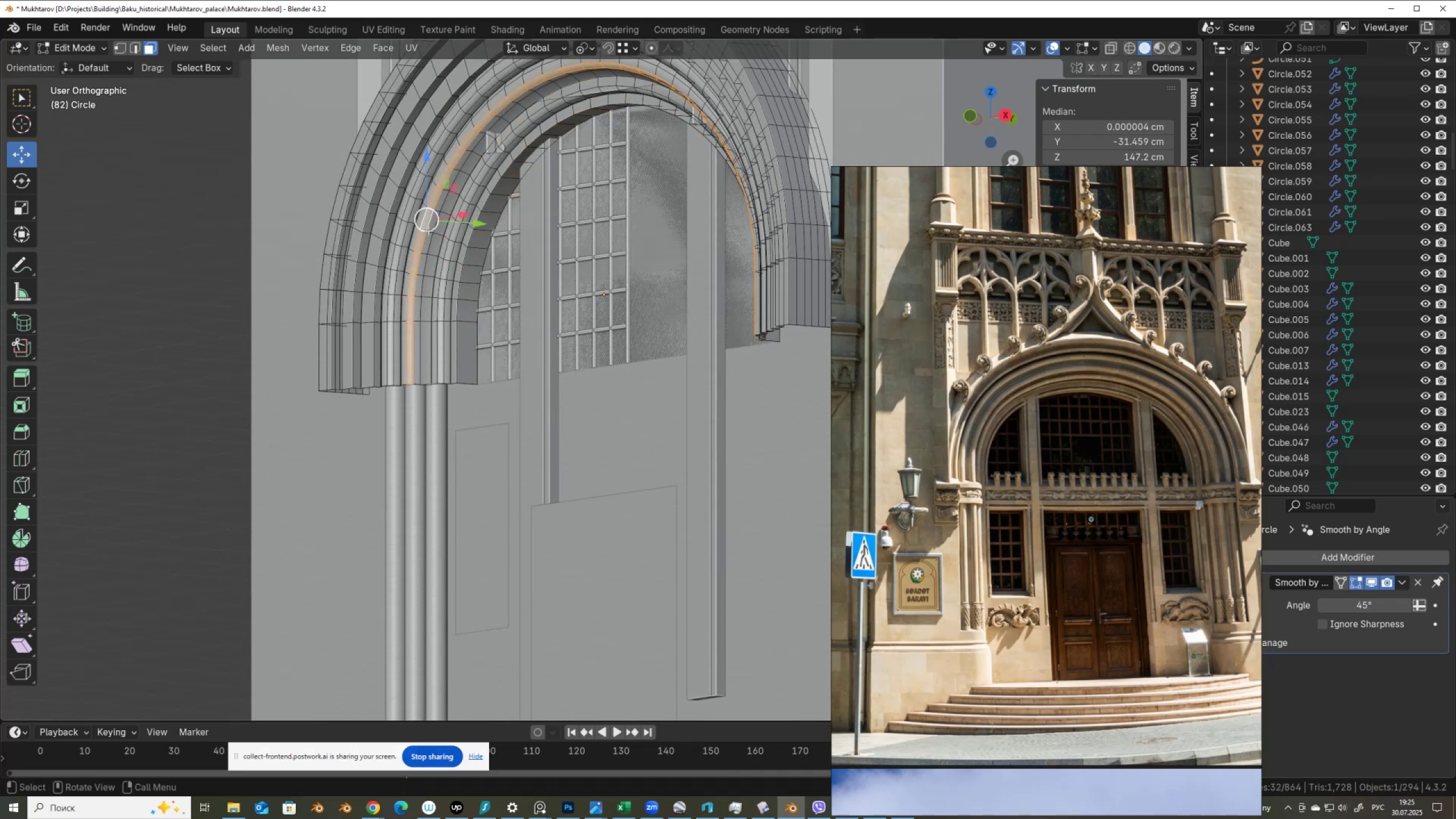 
key(Alt+Control+NumpadAdd)
 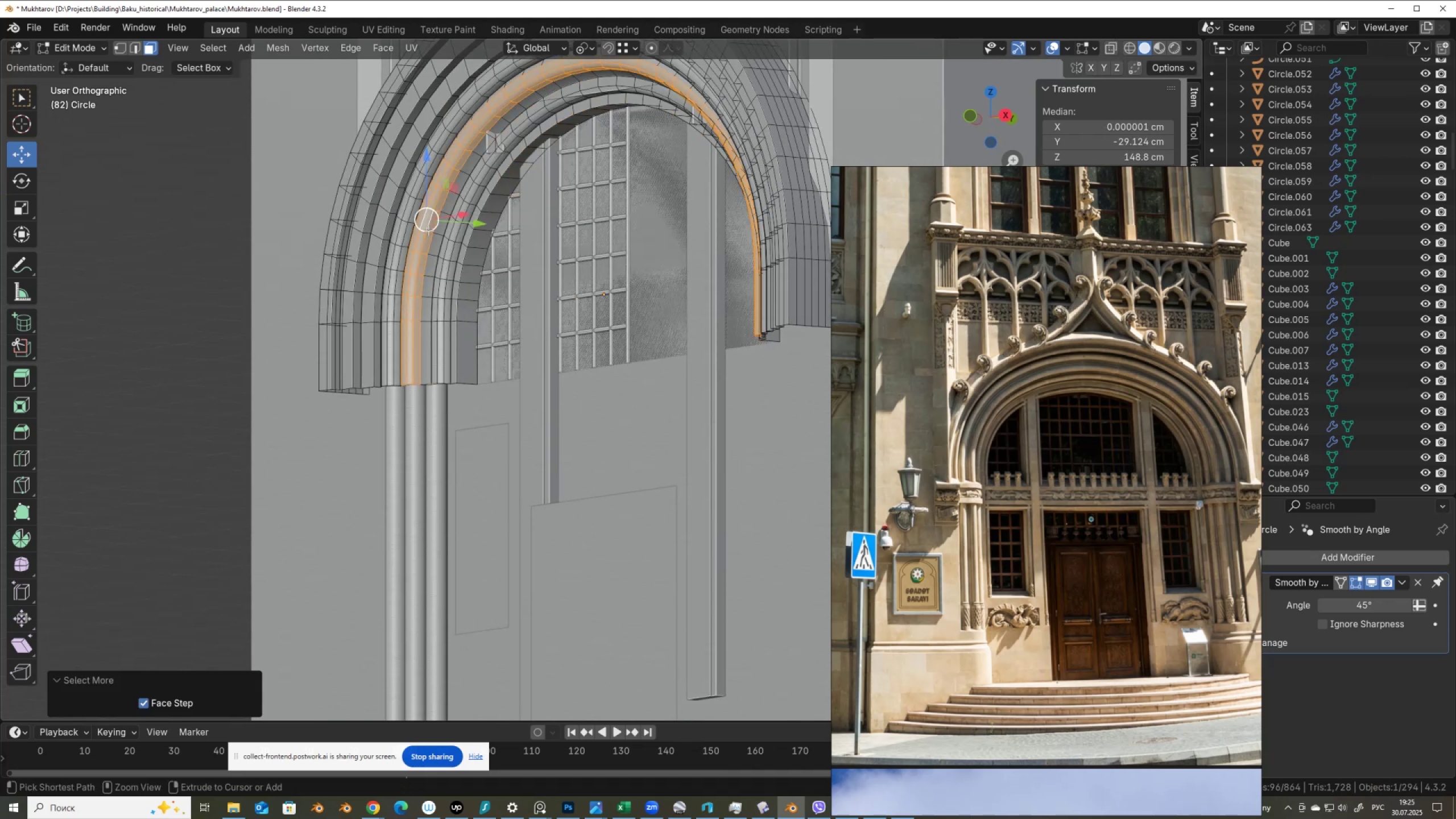 
key(Control+NumpadAdd)
 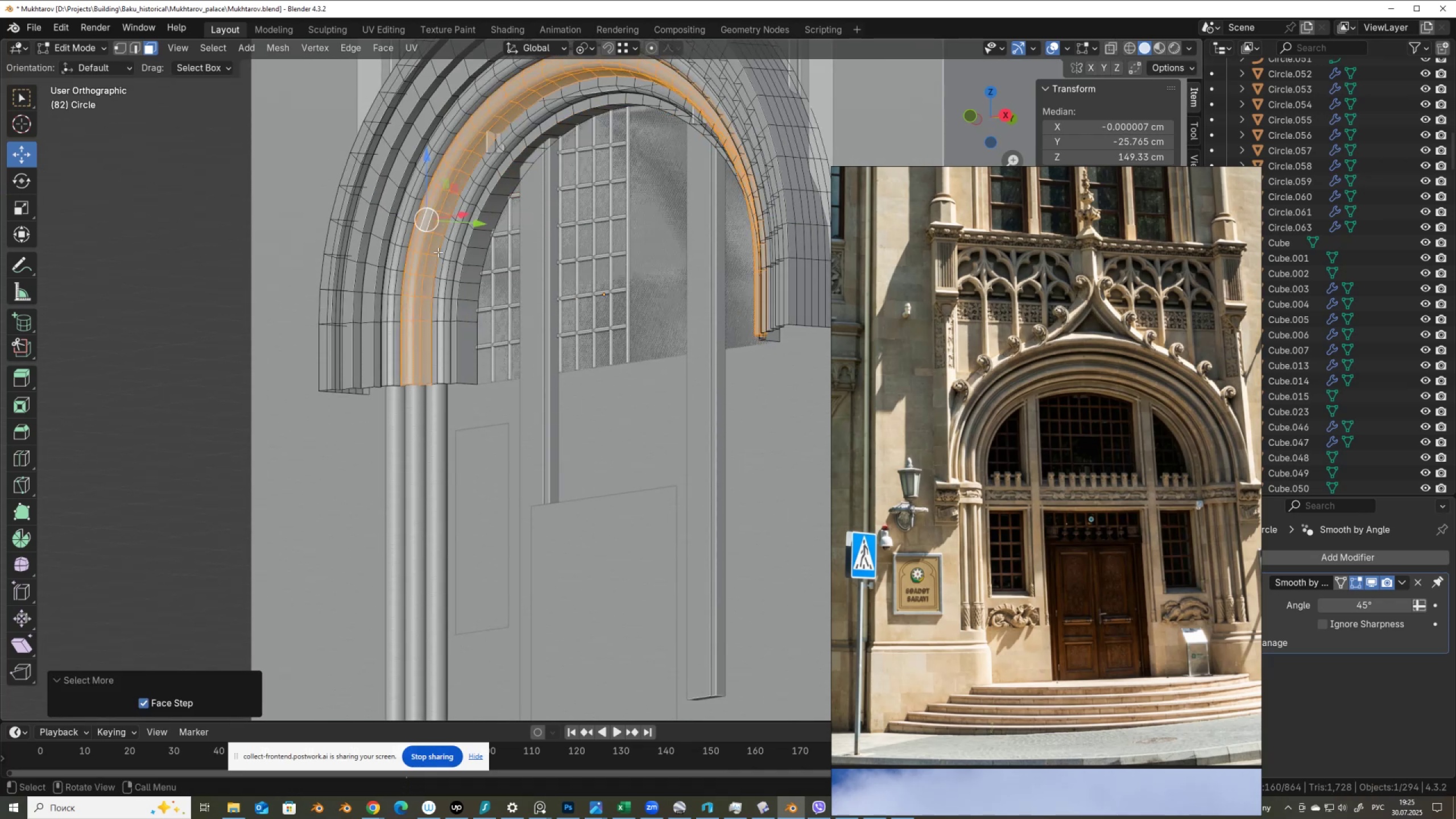 
hold_key(key=ShiftLeft, duration=0.42)
hold_key(key=AltLeft, duration=0.42)
left_click([440, 235])
 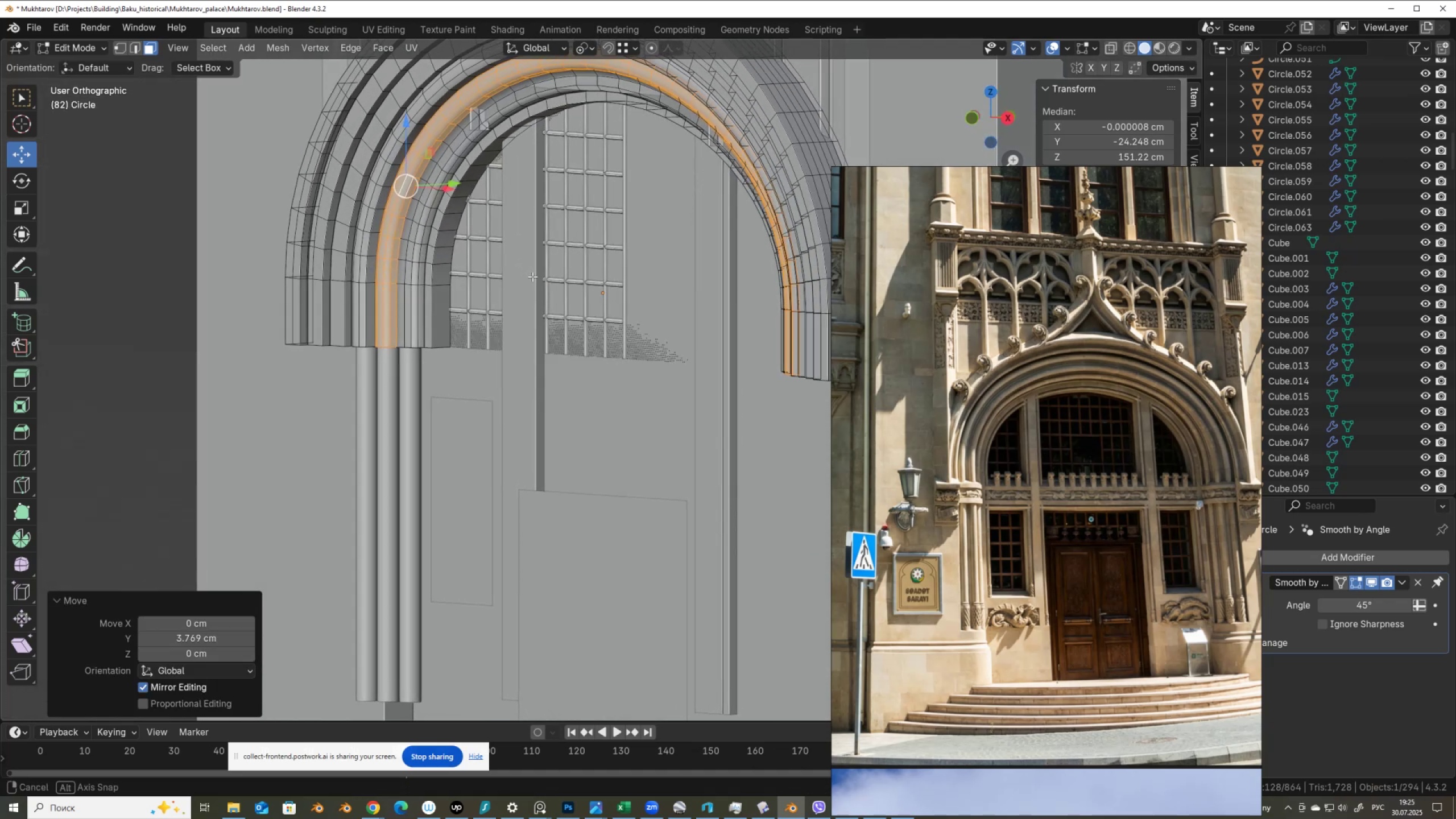 
wait(9.76)
 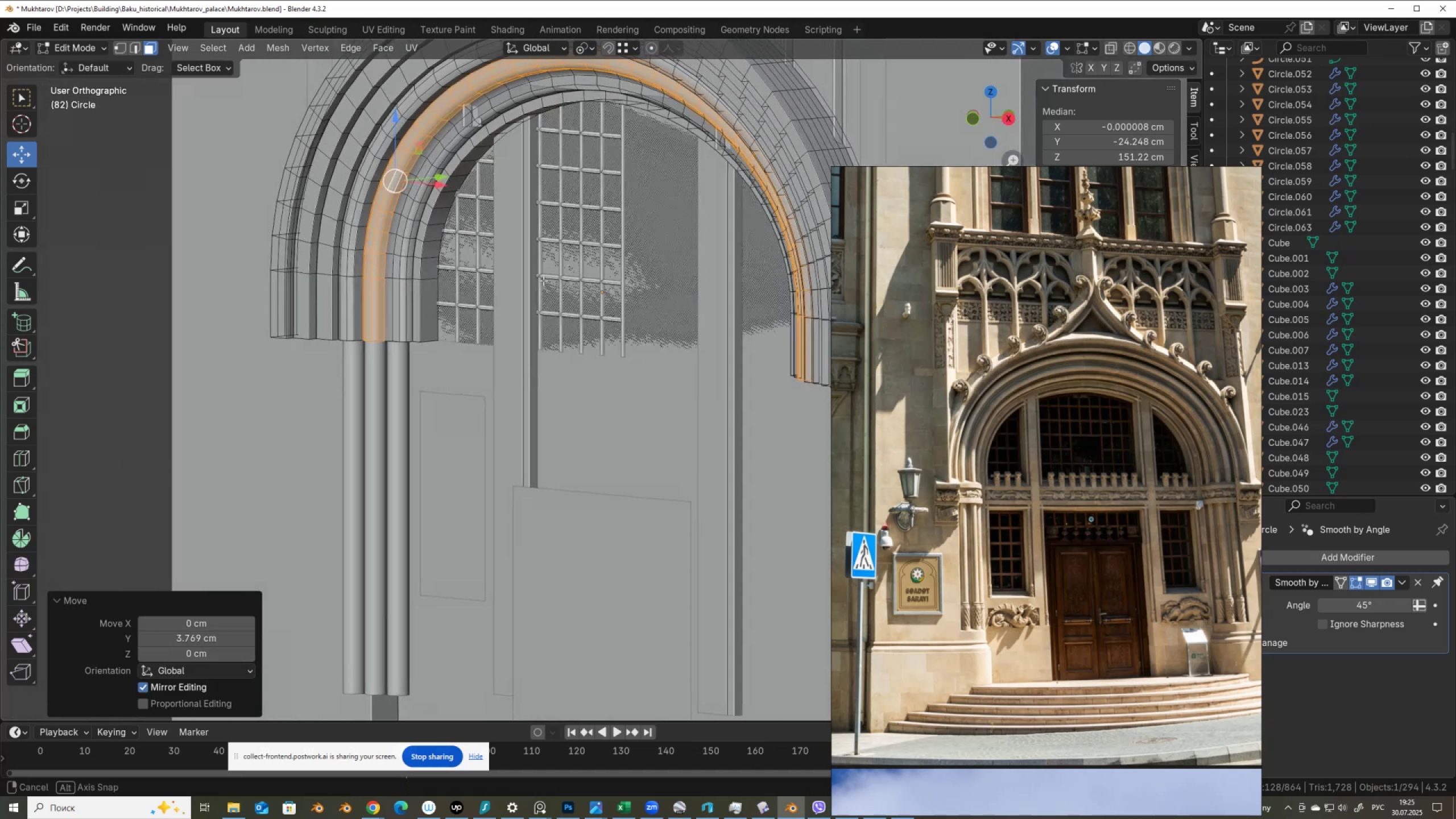 
key(Control+Z)
 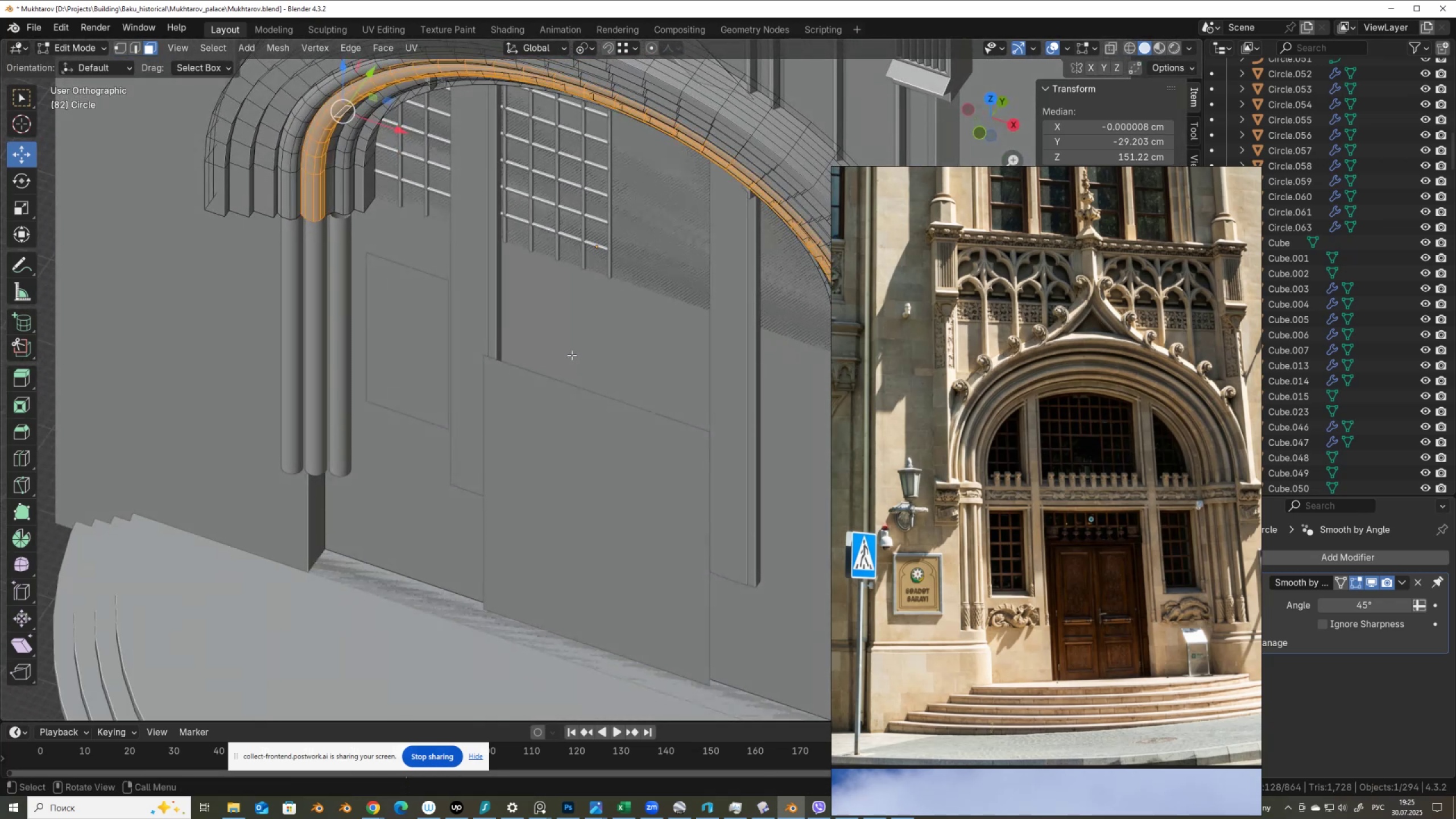 
hold_key(key=ShiftLeft, duration=0.51)
 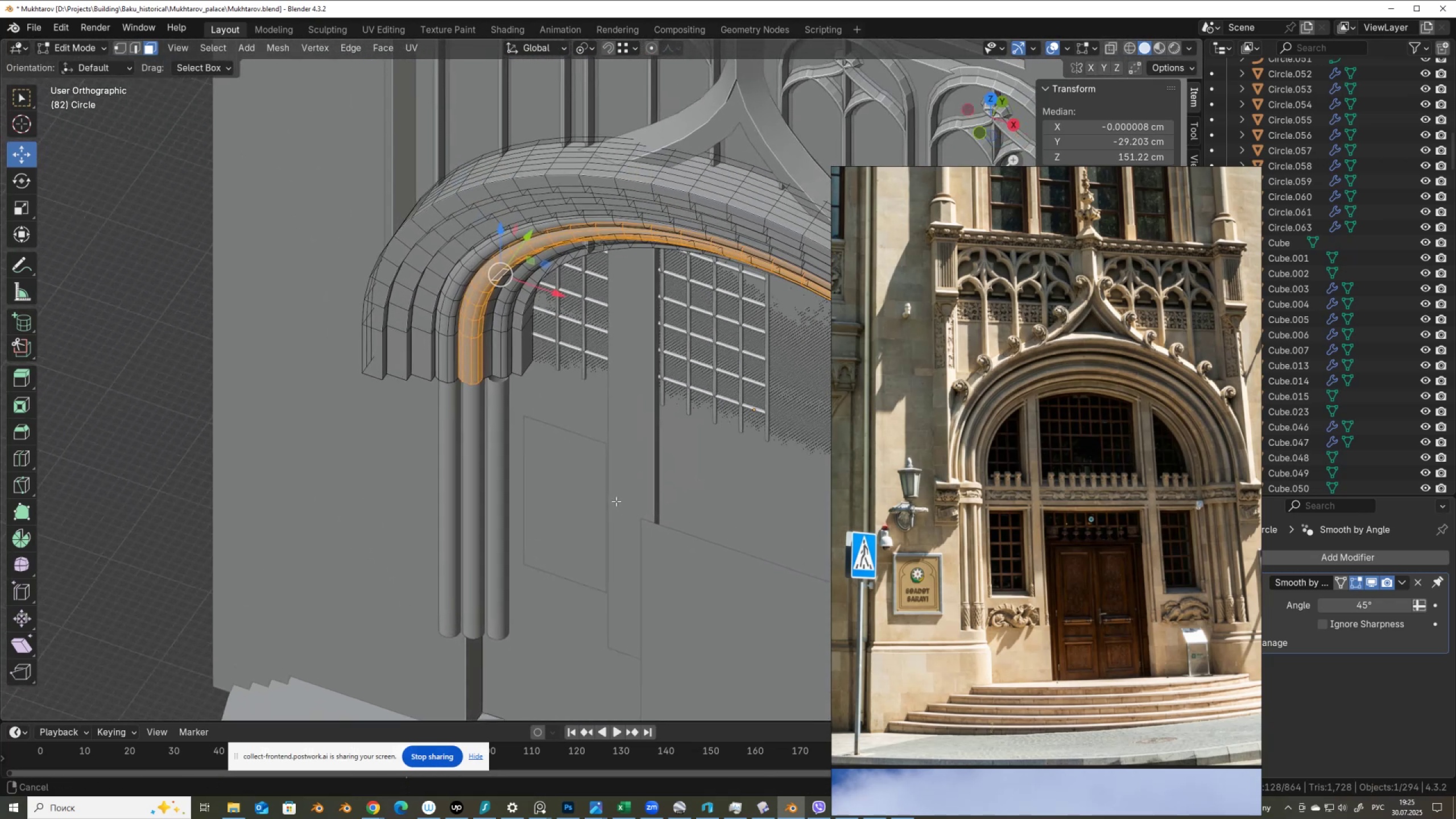 
scroll: coordinate [628, 508], scroll_direction: up, amount: 3.0
 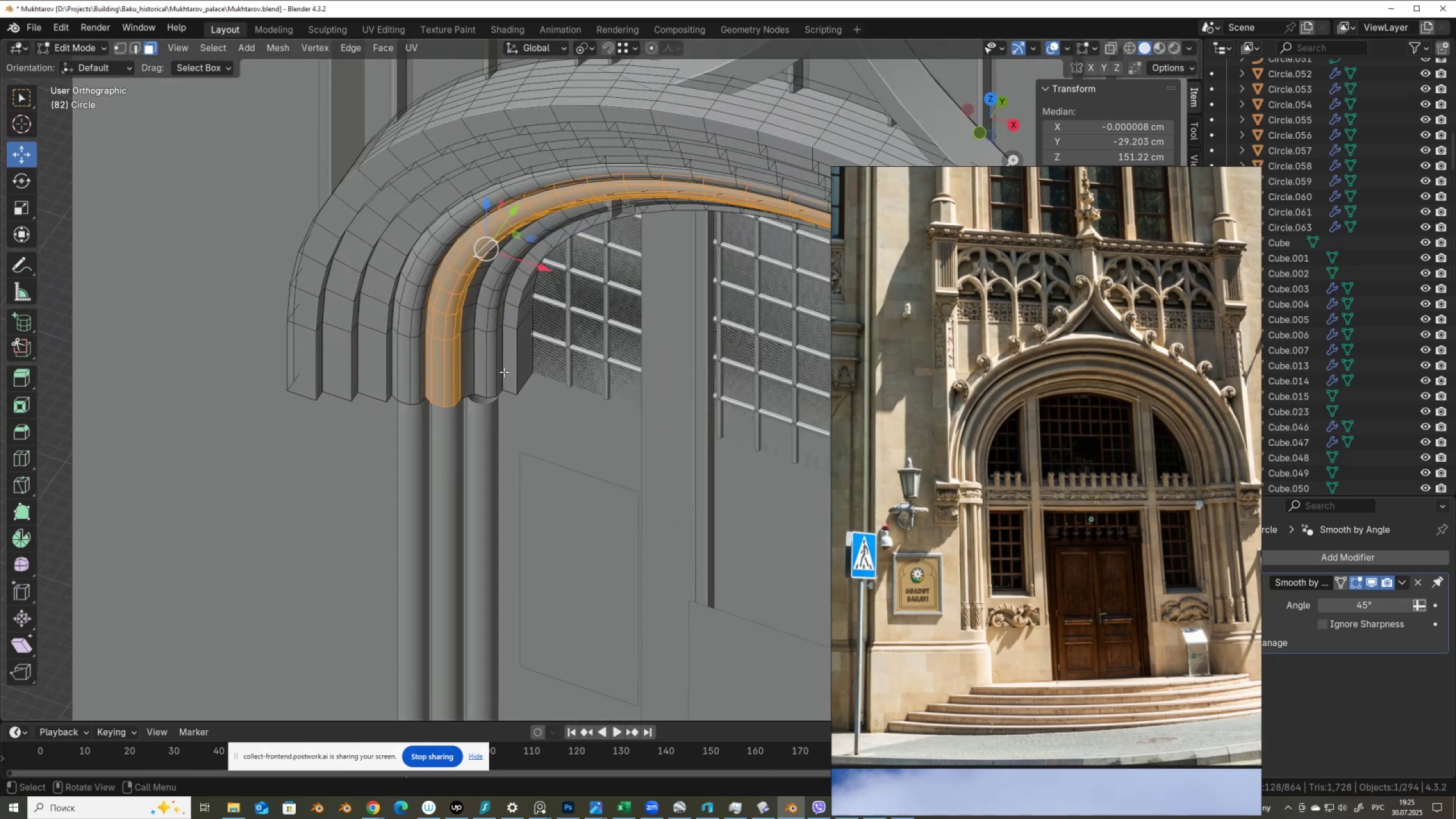 
mouse_move([531, 359])
 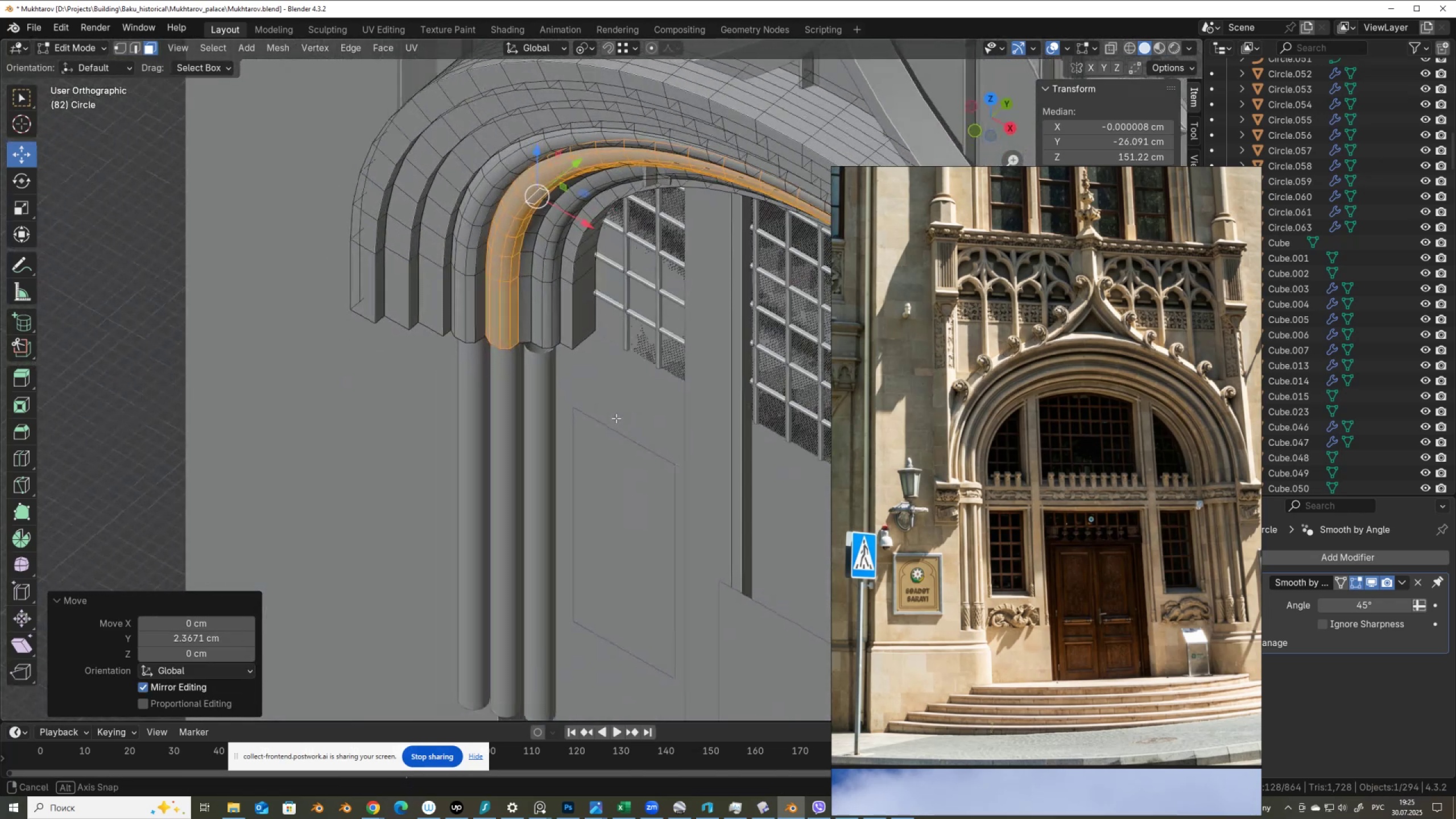 
wait(15.05)
 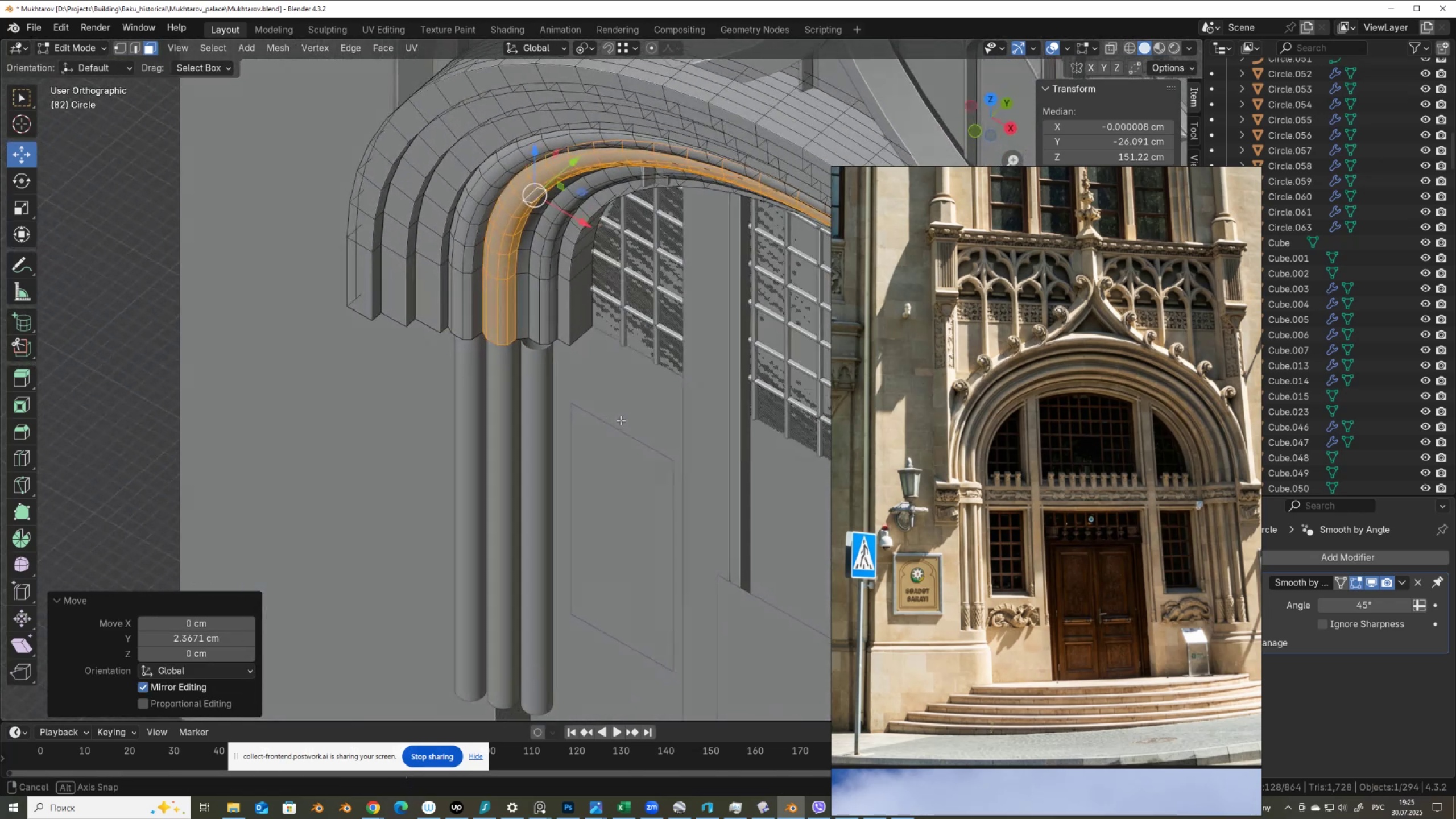 
key(Control+R)
 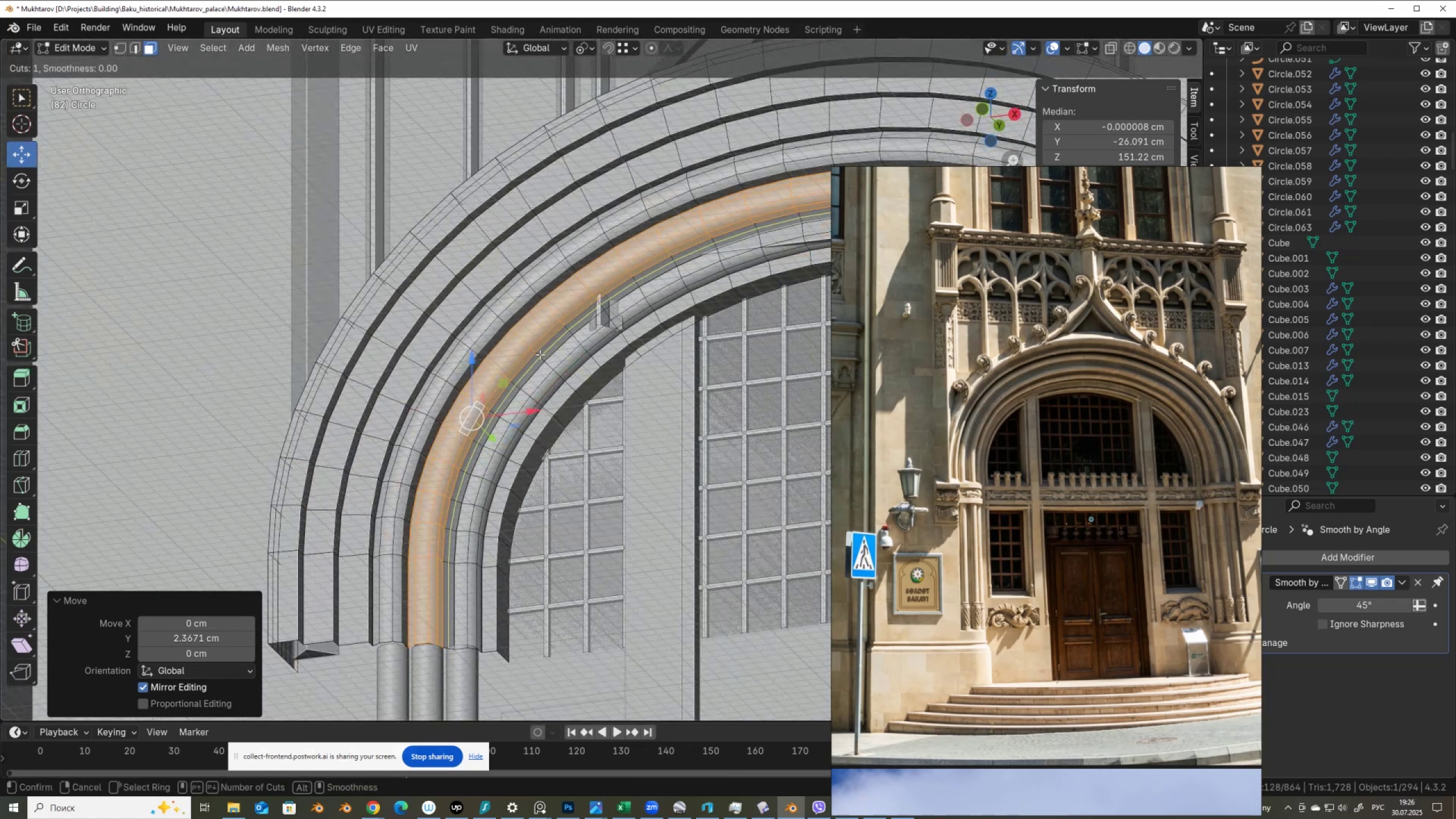 
left_click([540, 354])
 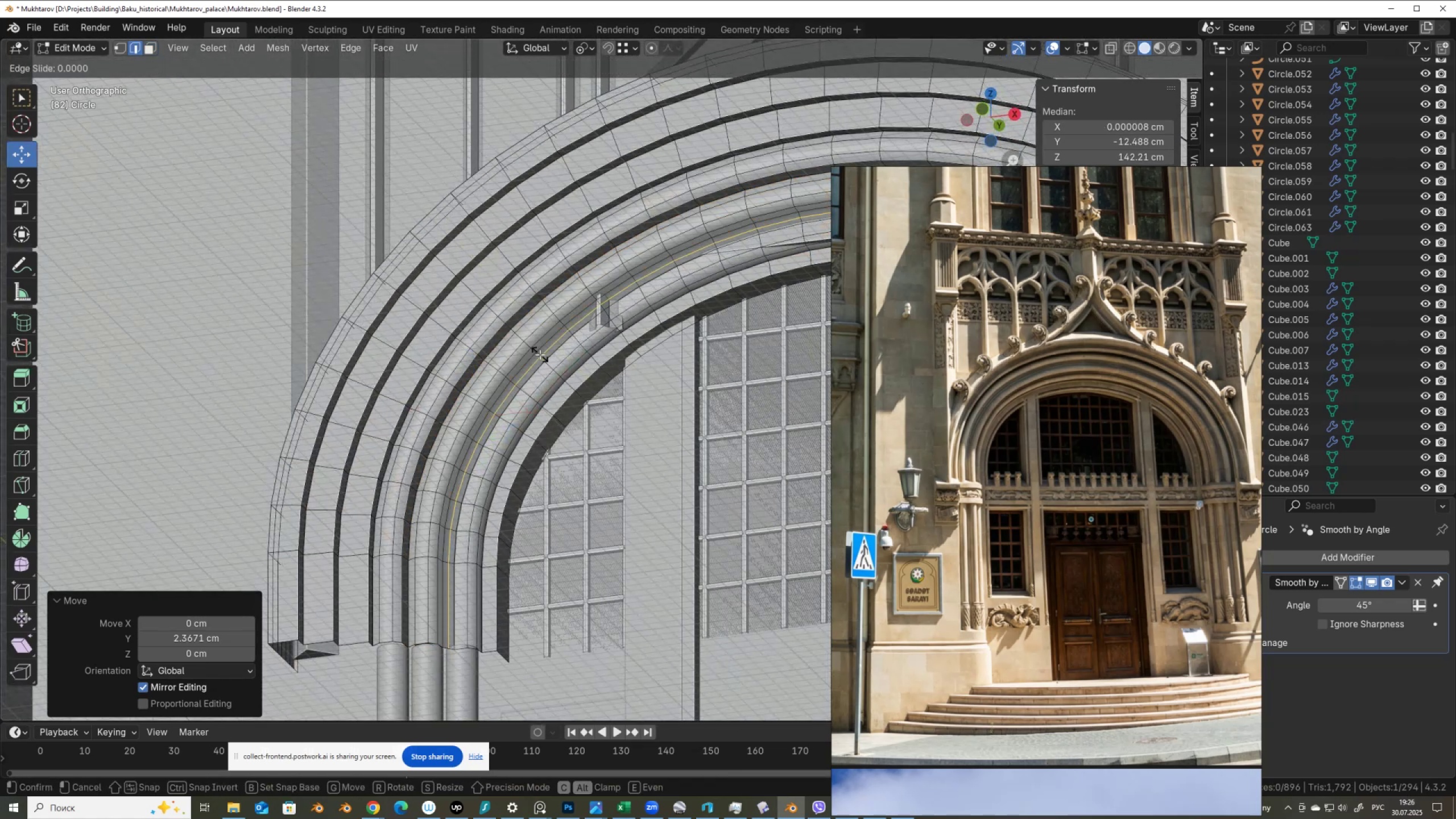 
right_click([540, 354])
 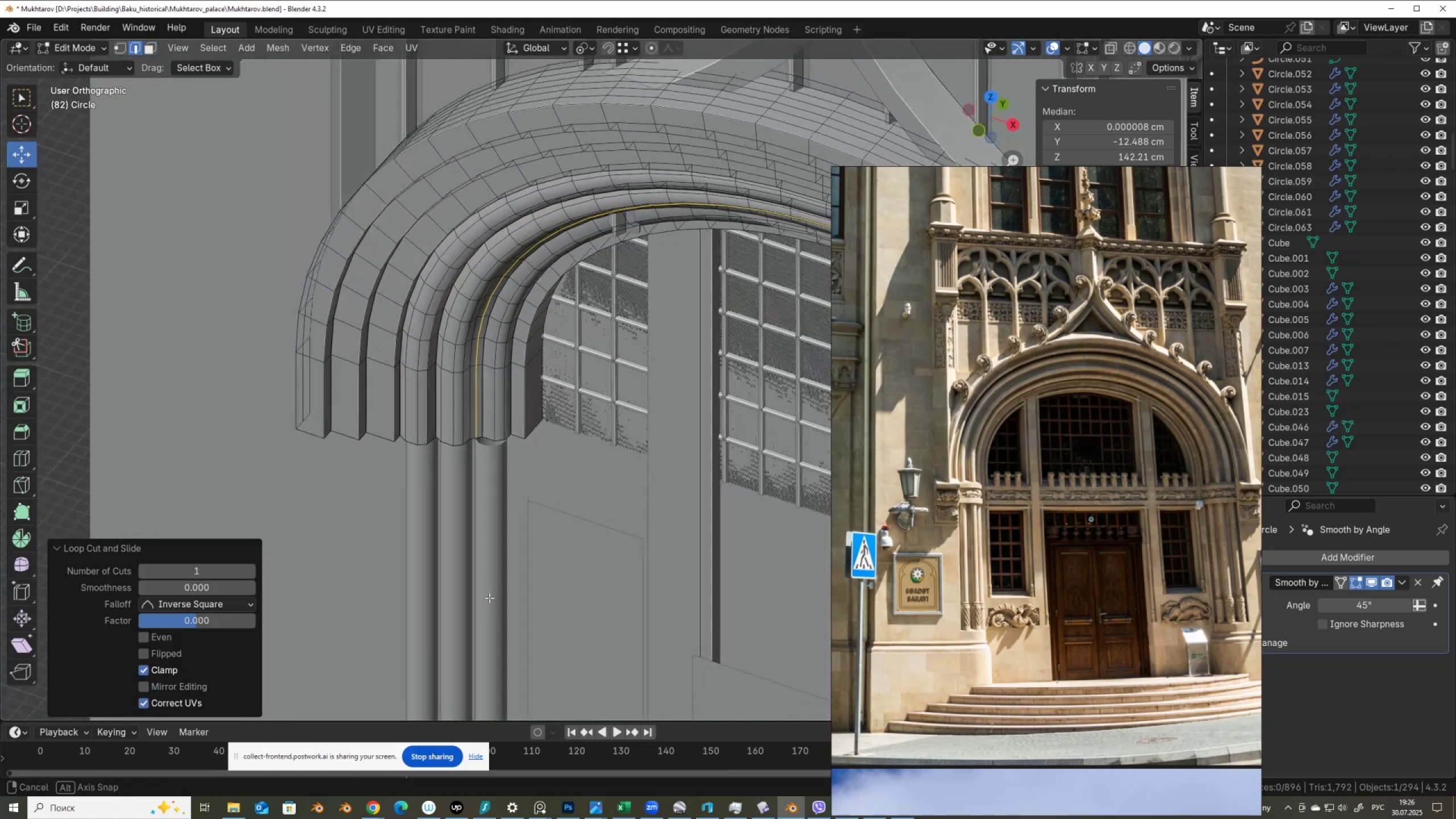 
hold_key(key=ShiftLeft, duration=0.67)
 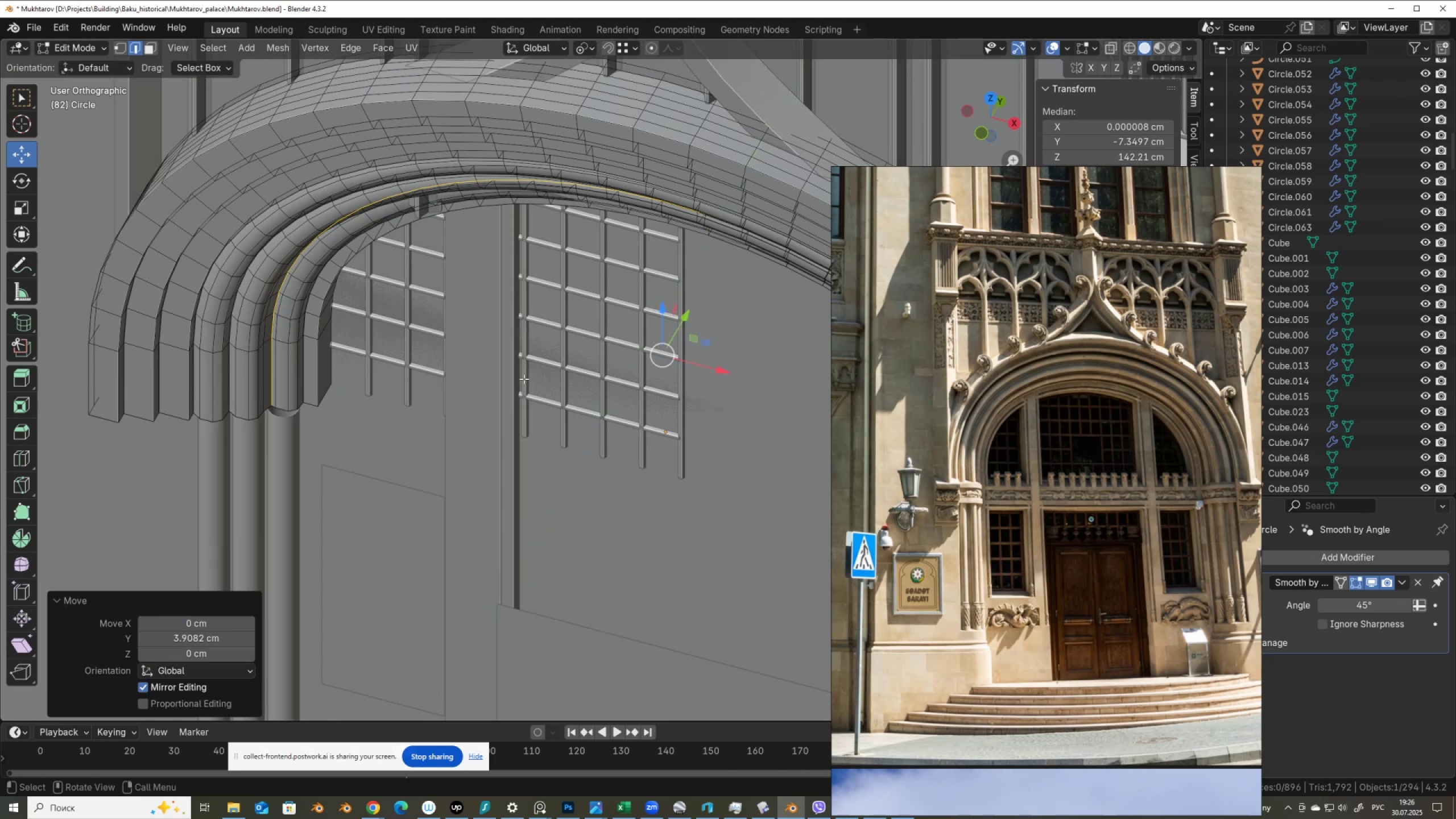 
key(Tab)
 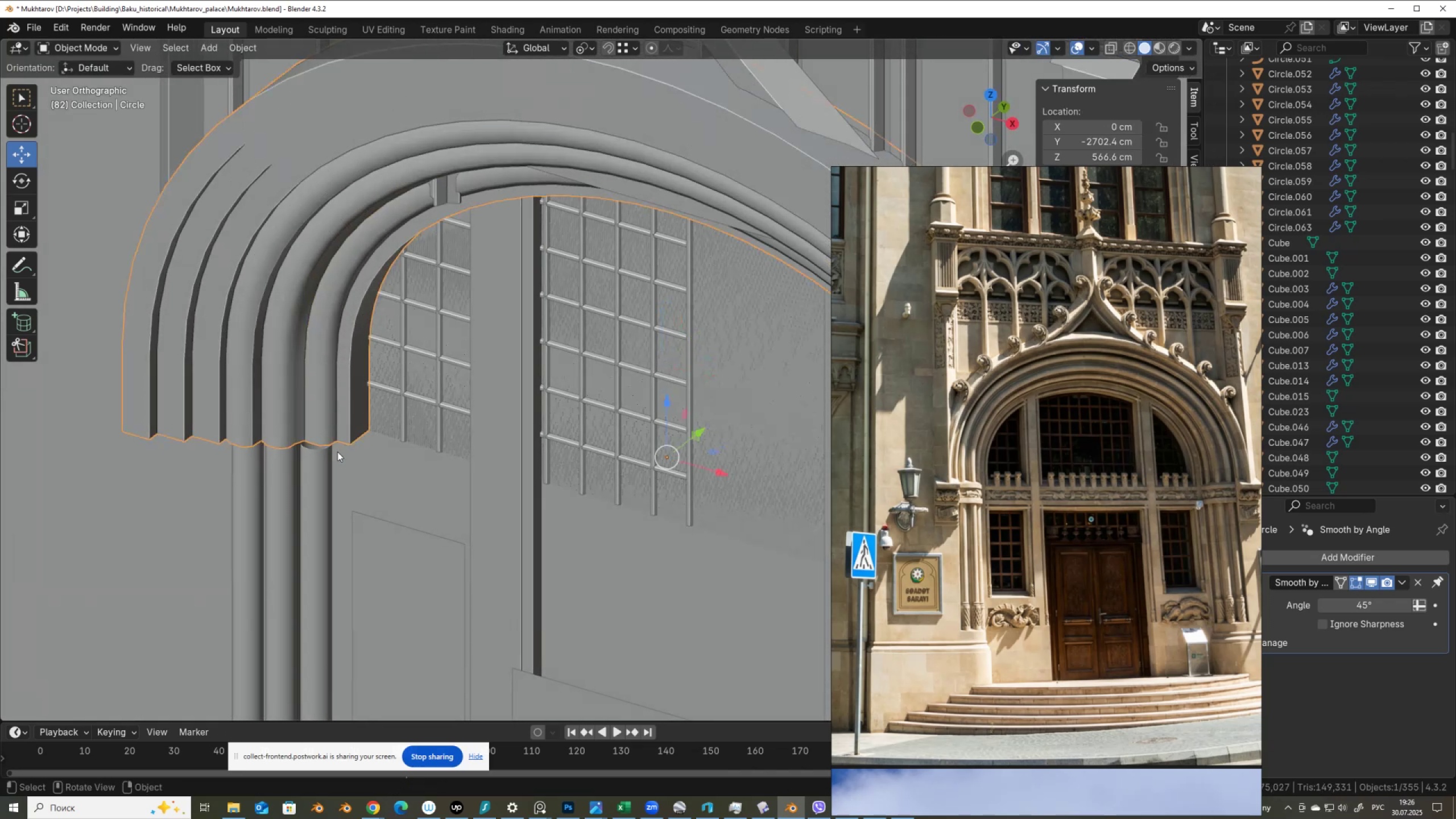 
scroll: coordinate [347, 466], scroll_direction: down, amount: 1.0
 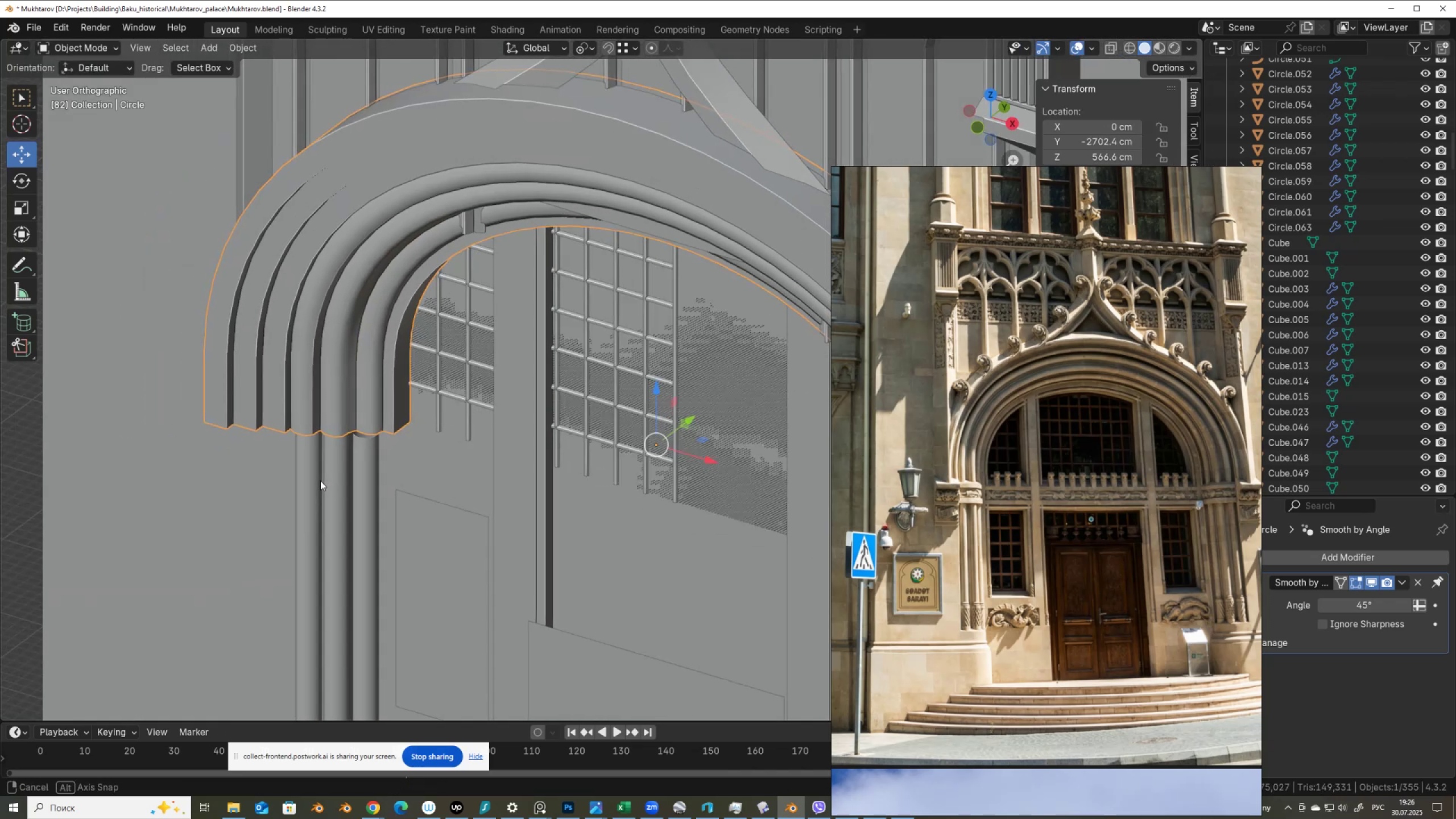 
key(Tab)
 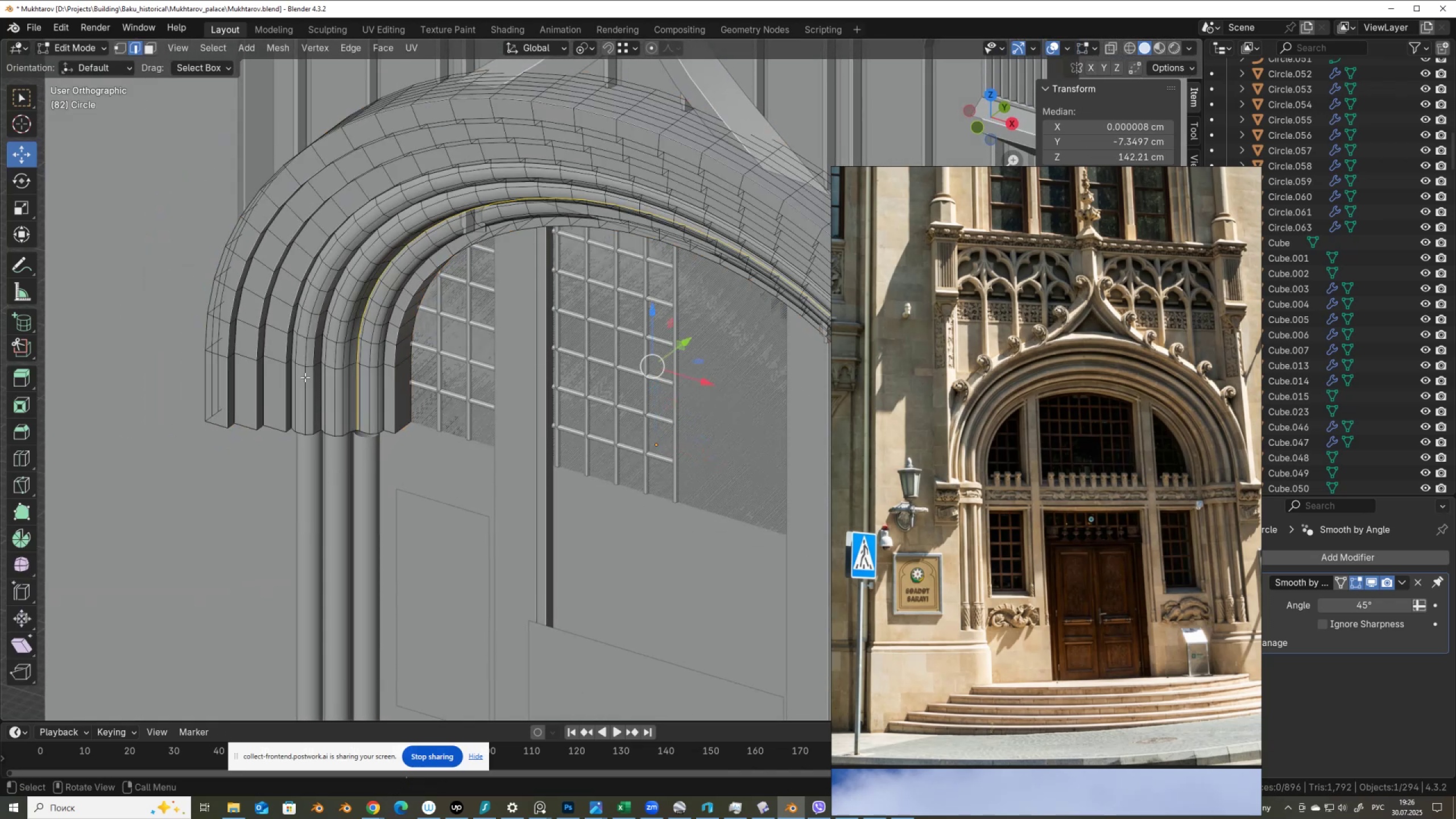 
hold_key(key=AltLeft, duration=0.45)
left_click([312, 384])
 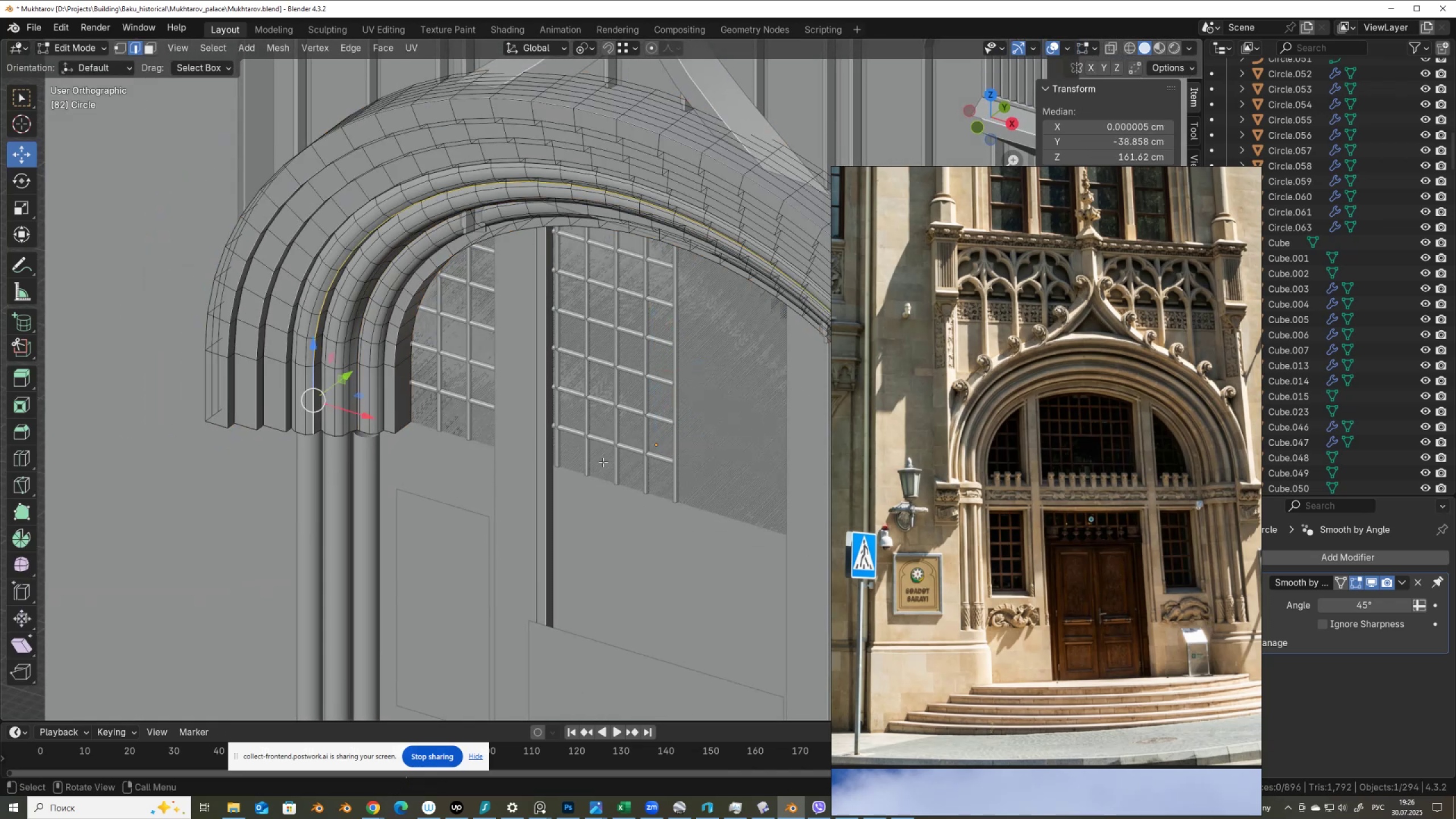 
right_click([615, 447])
 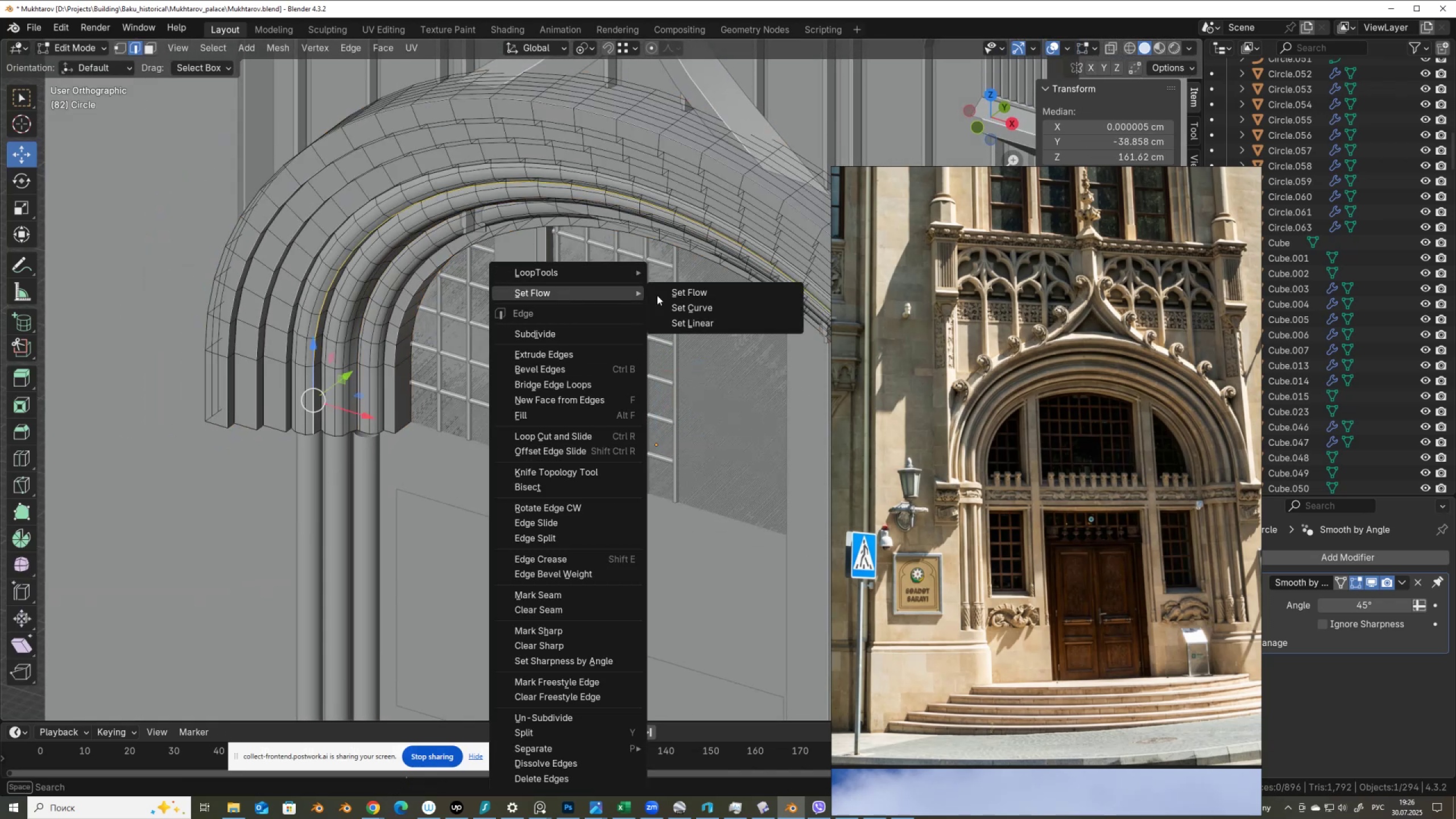 
left_click([677, 299])
 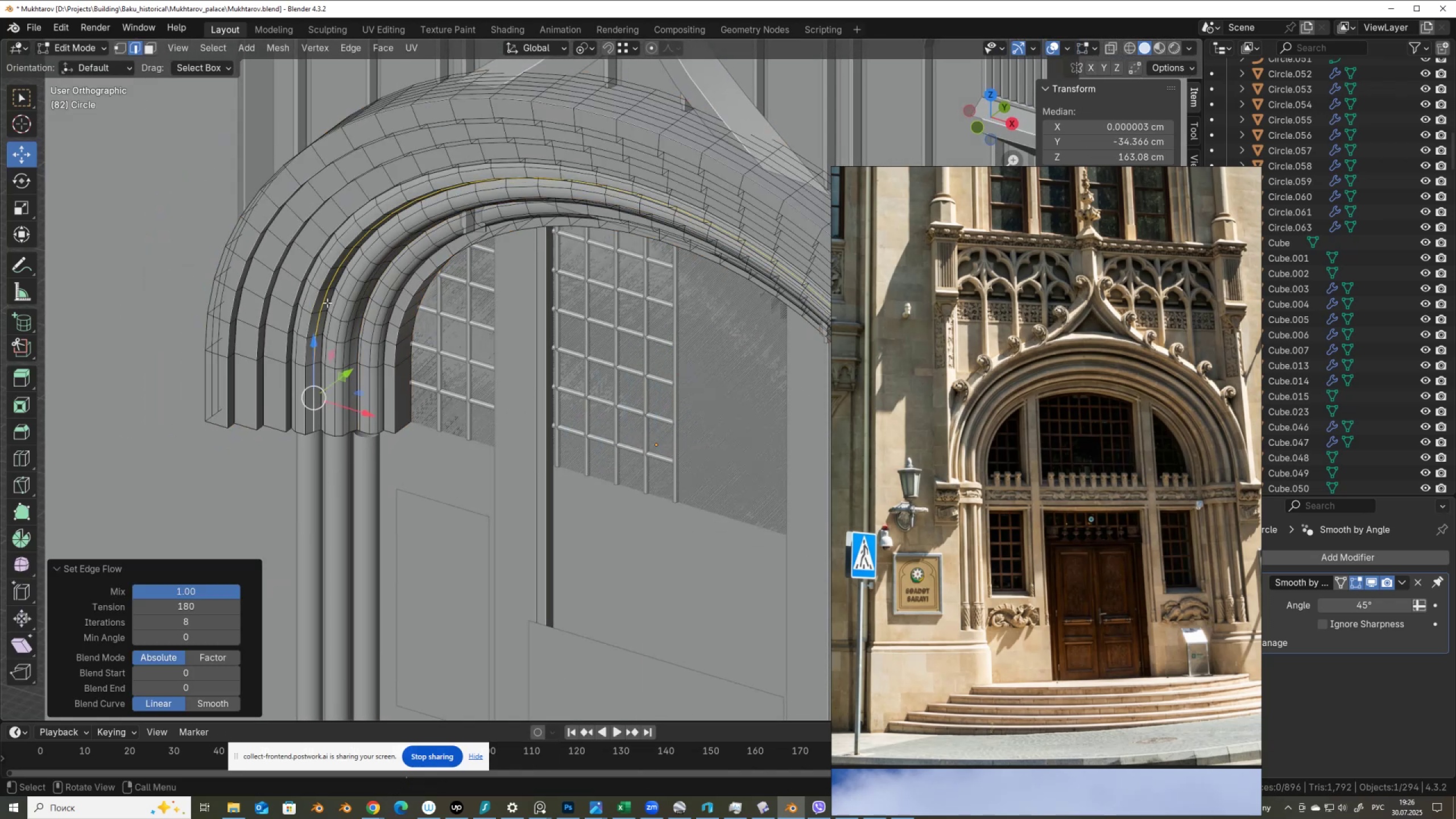 
key(Control+ControlLeft)
 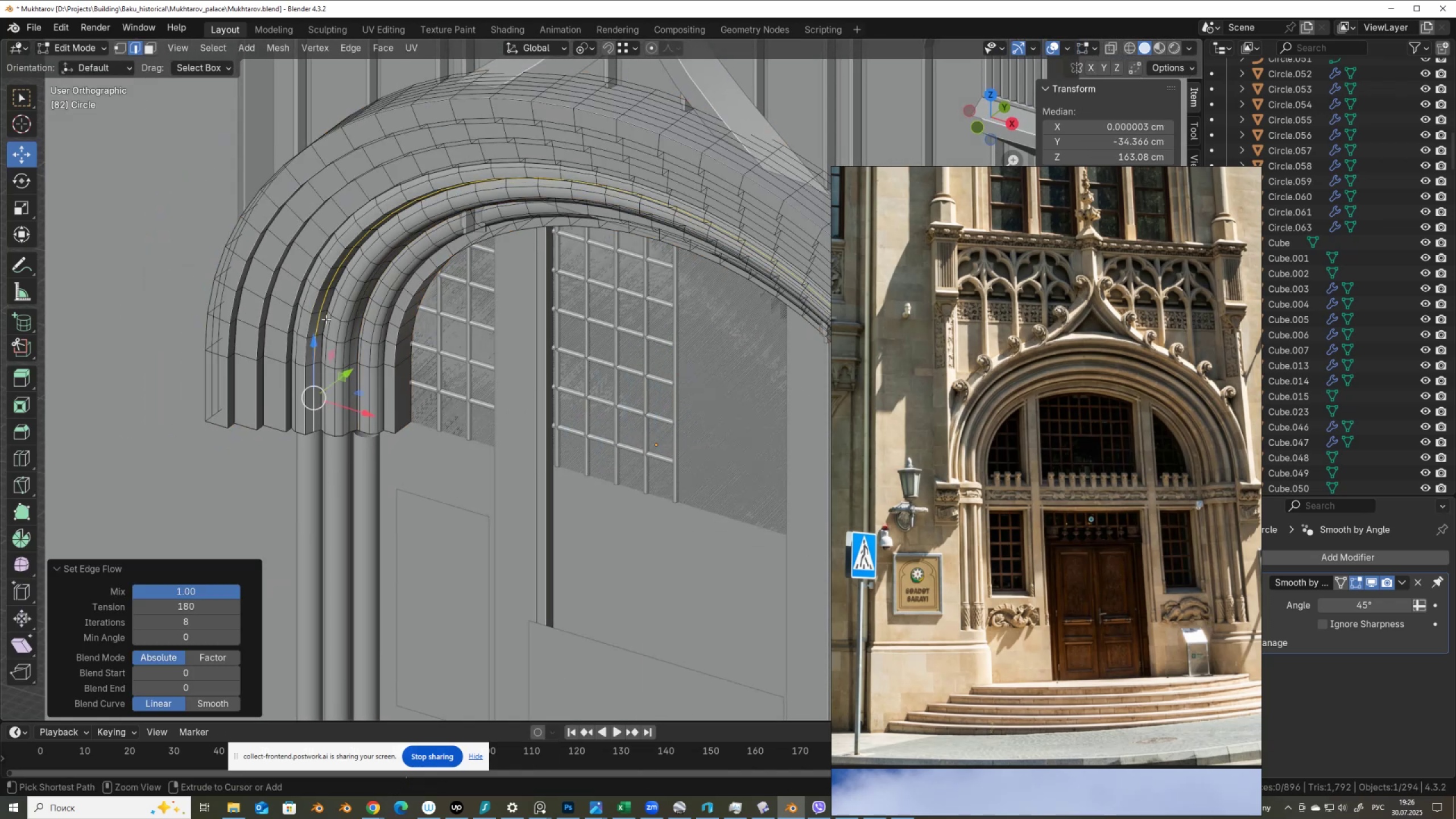 
key(Control+Z)
 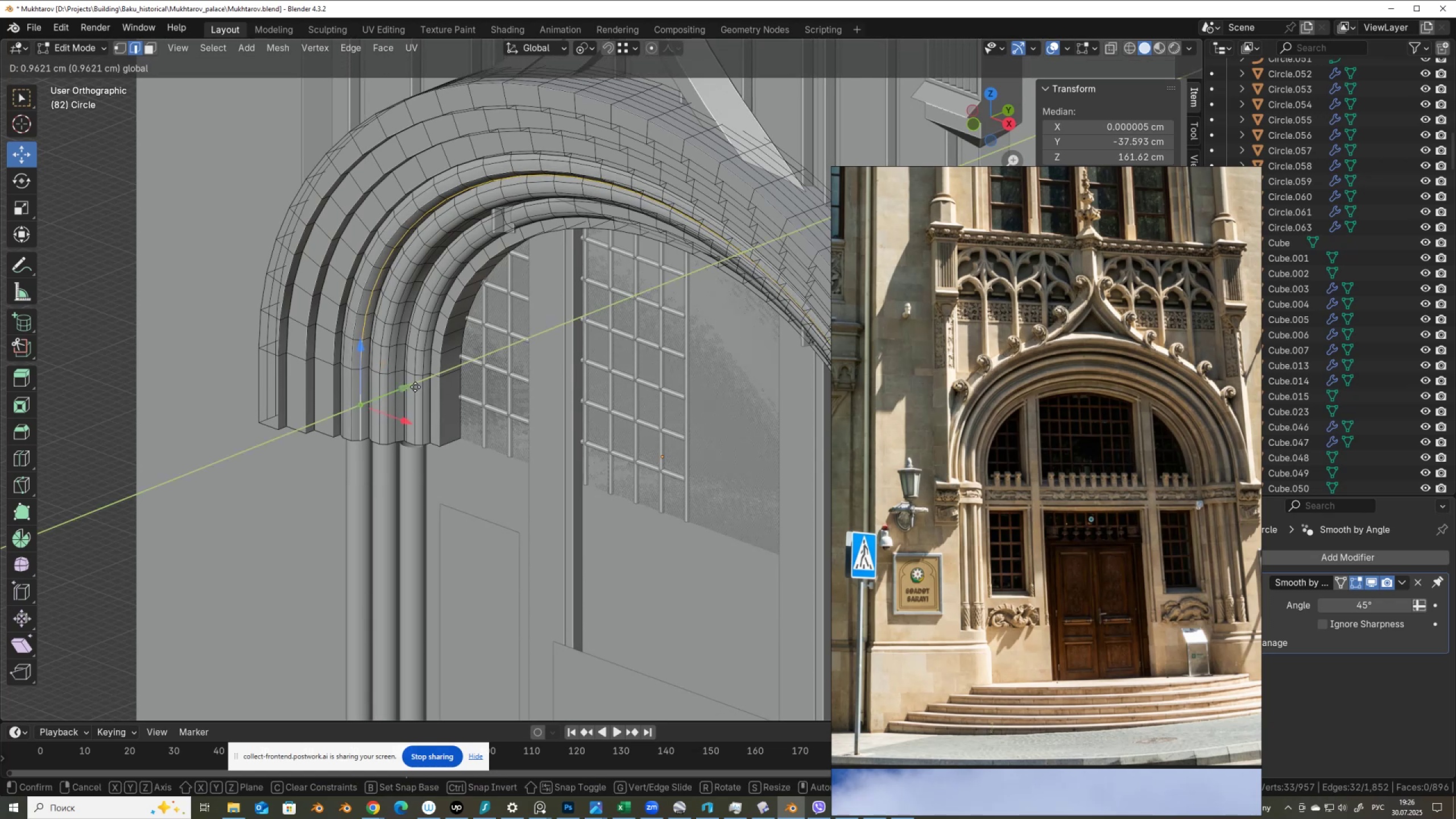 
key(Tab)
 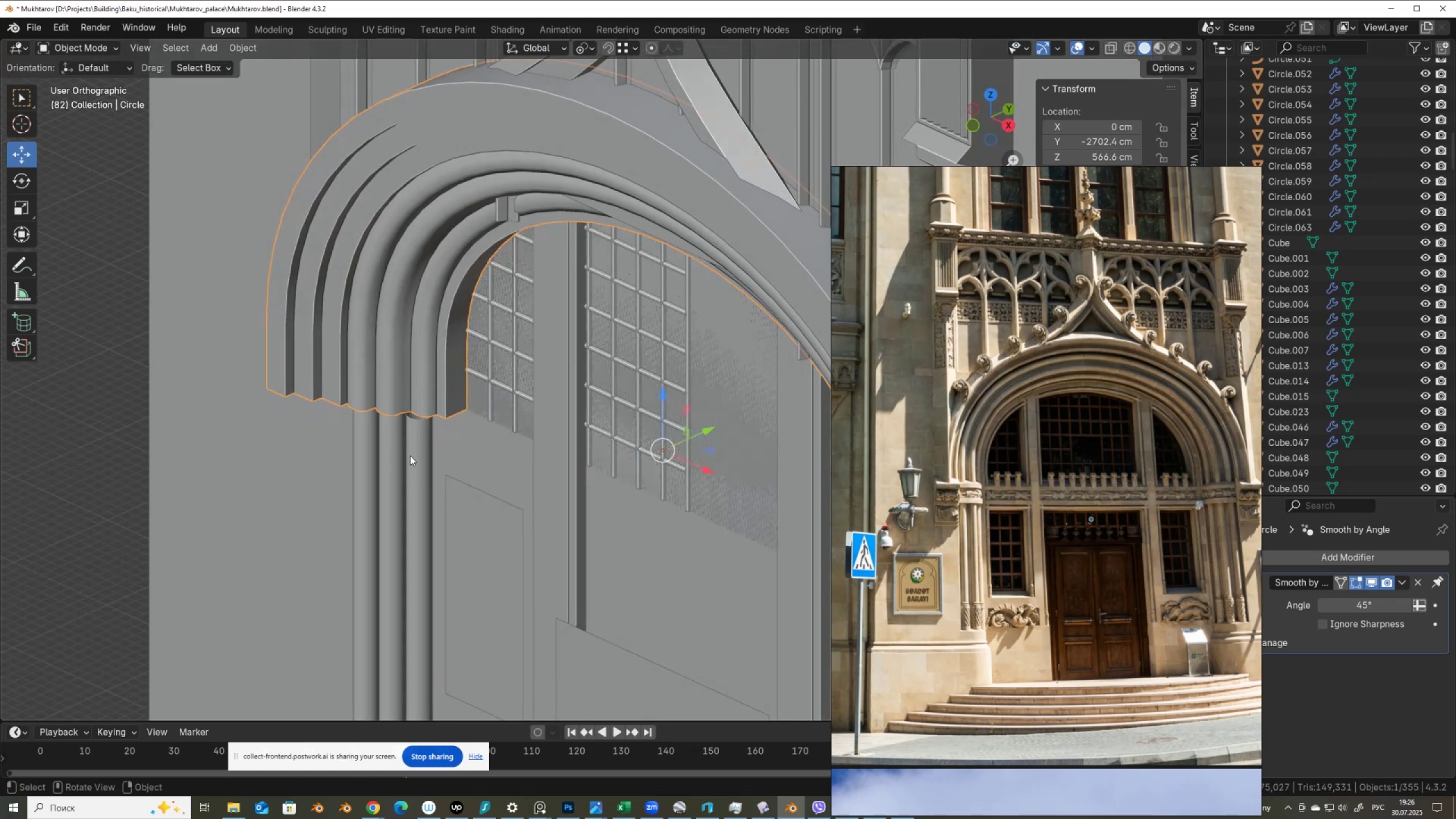 
left_click([418, 450])
 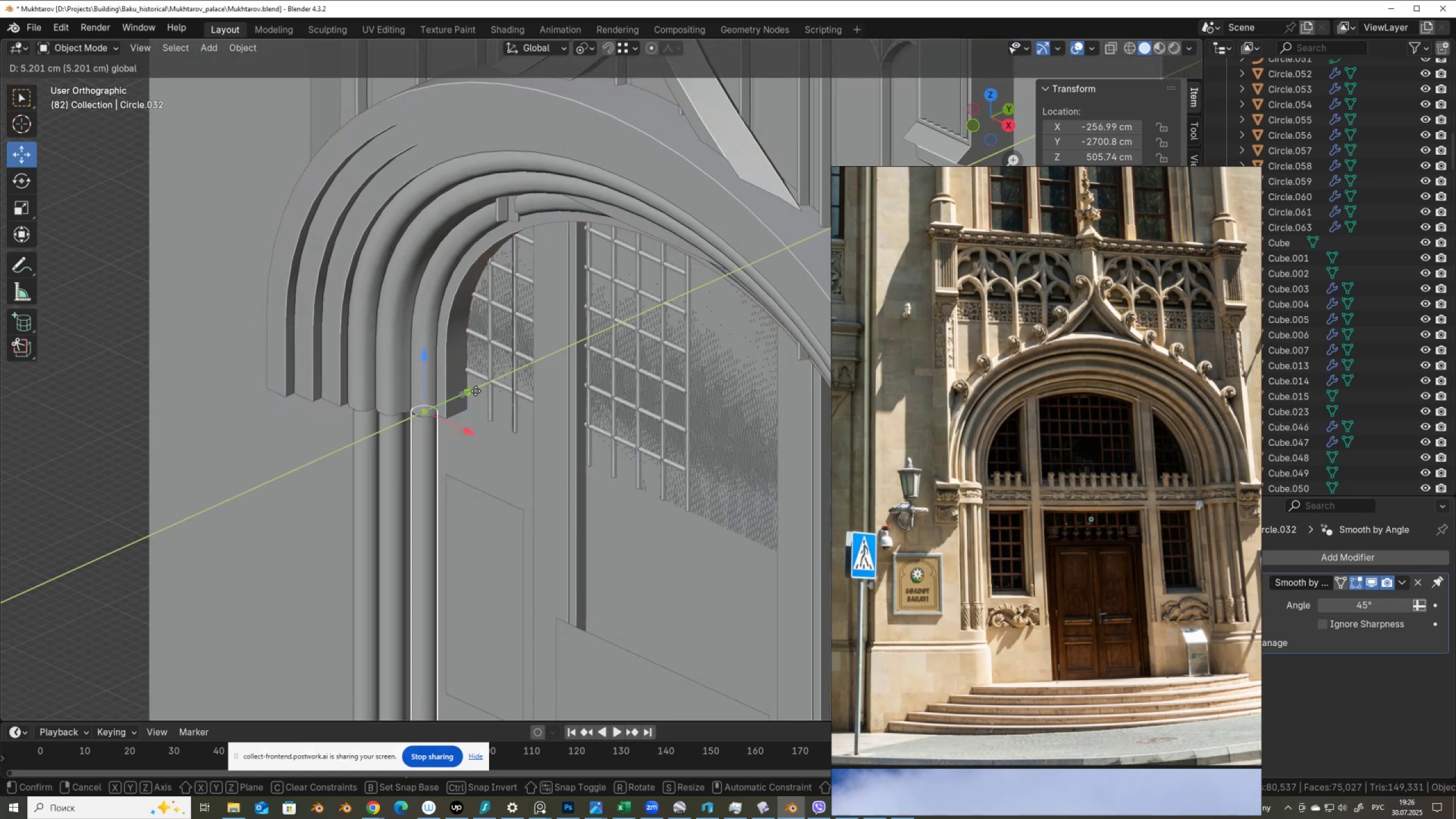 
scroll: coordinate [504, 442], scroll_direction: down, amount: 4.0
 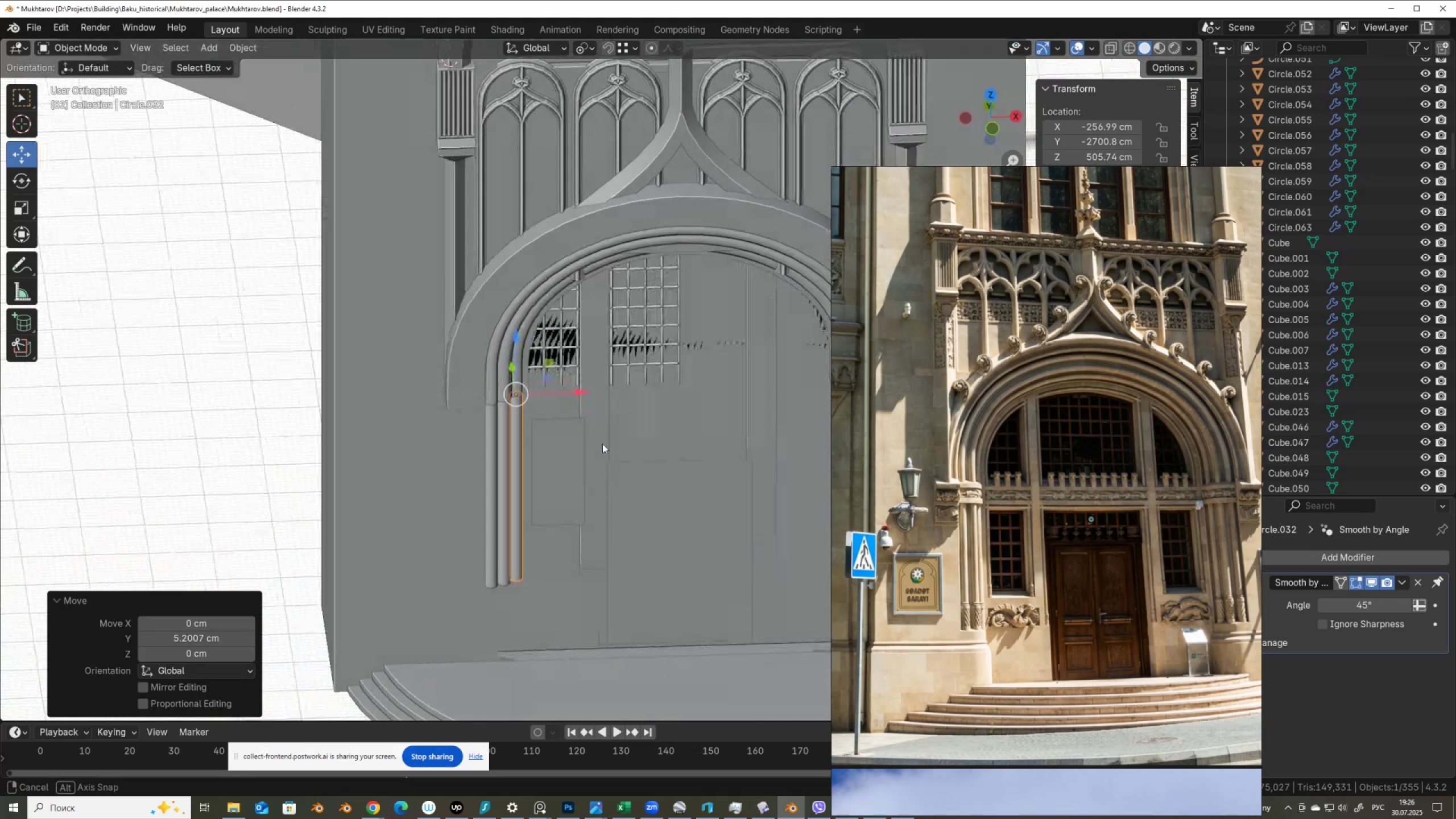 
hold_key(key=ShiftLeft, duration=0.57)
 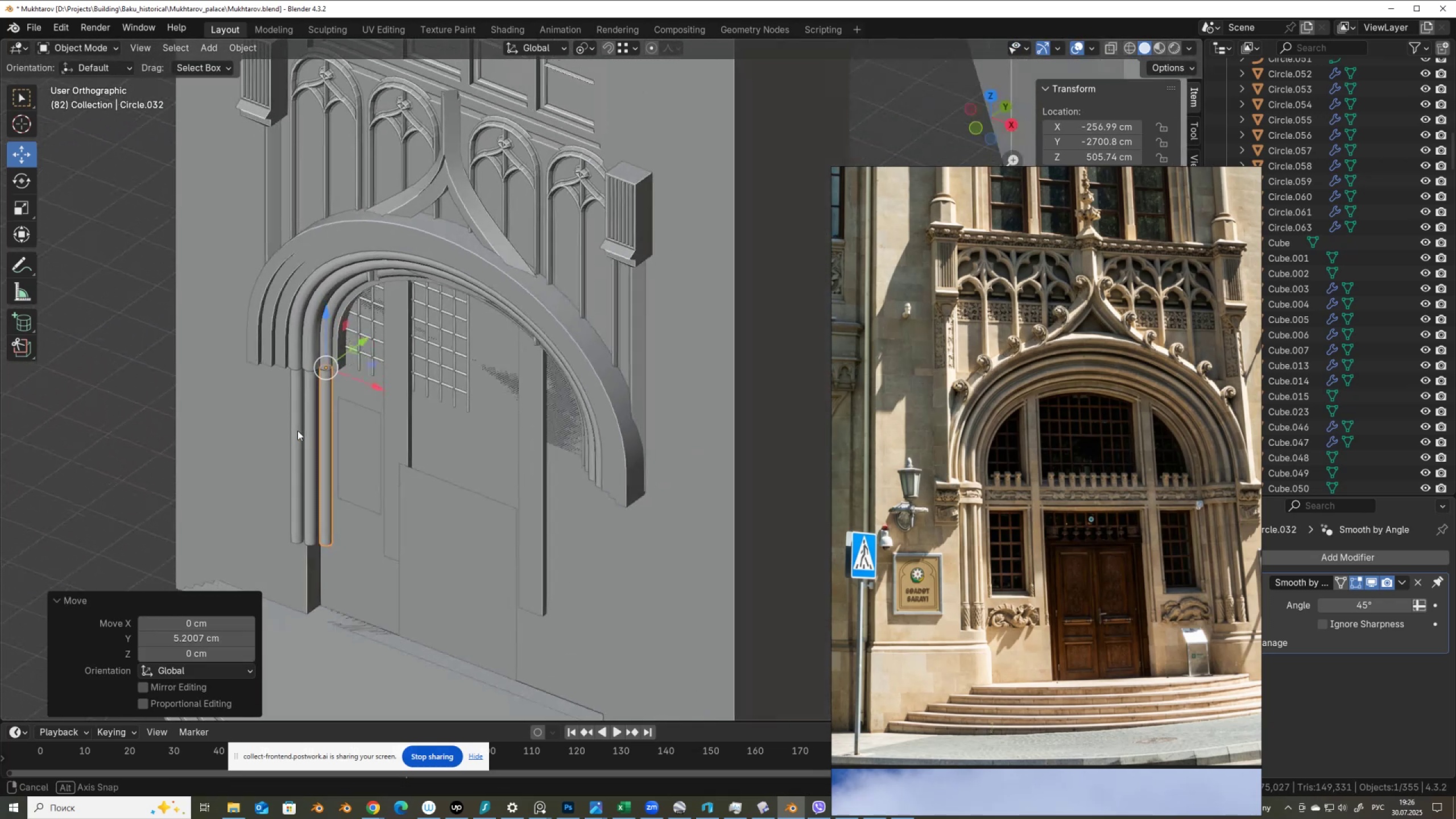 
scroll: coordinate [297, 431], scroll_direction: up, amount: 3.0
 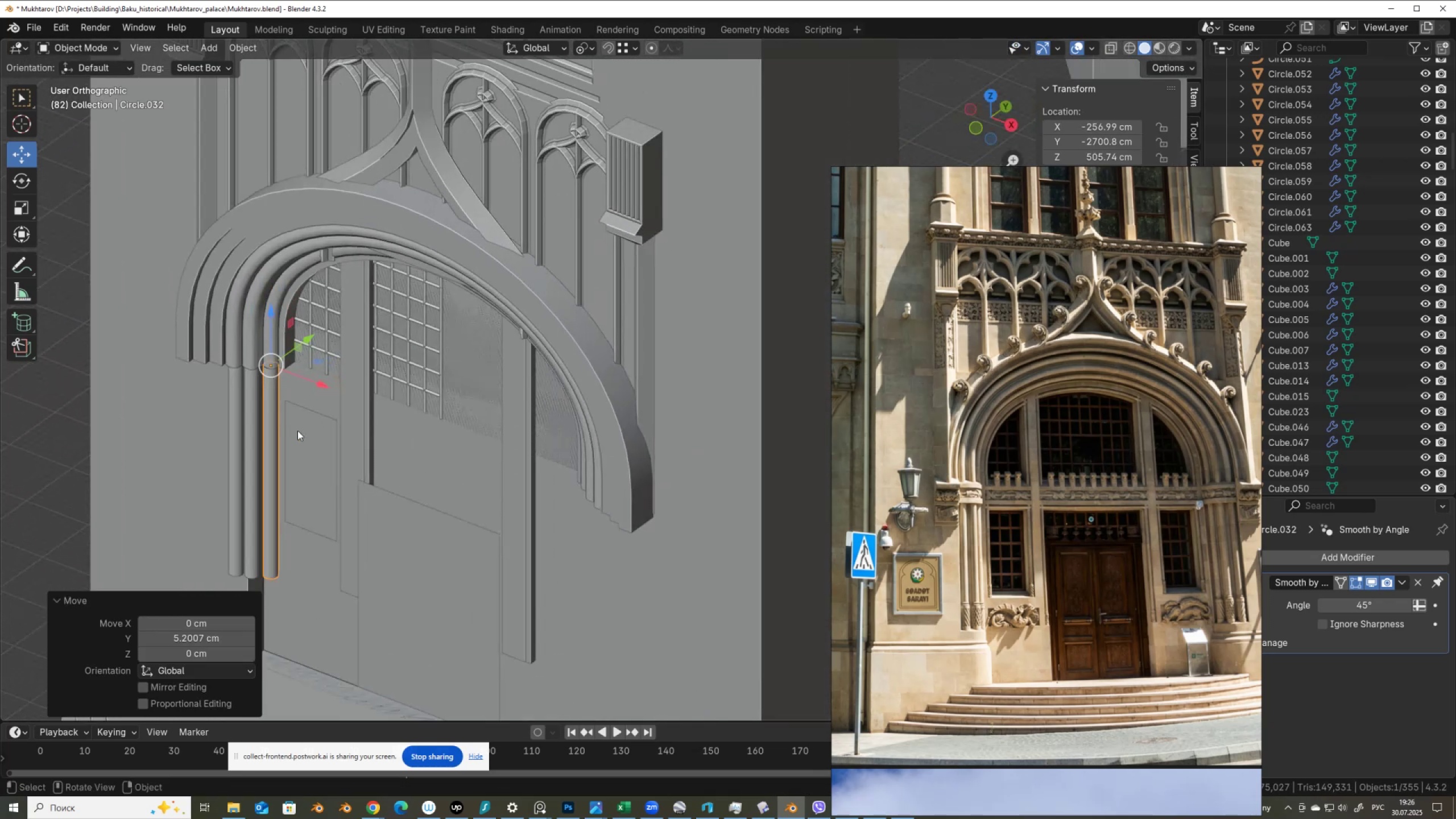 
hold_key(key=ShiftLeft, duration=0.32)
scroll: coordinate [493, 436], scroll_direction: up, amount: 1.0
 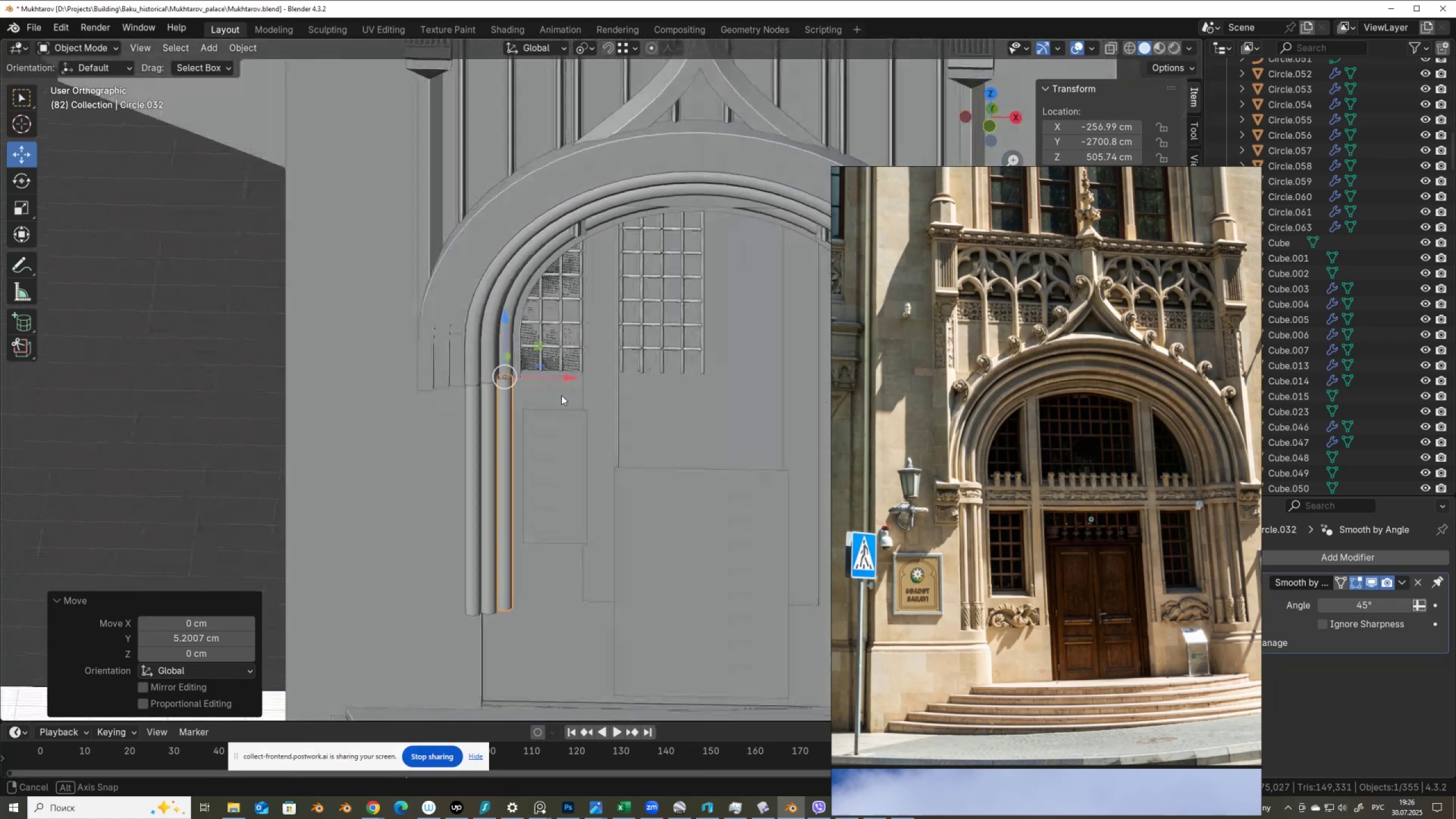 
key(Control+S)
 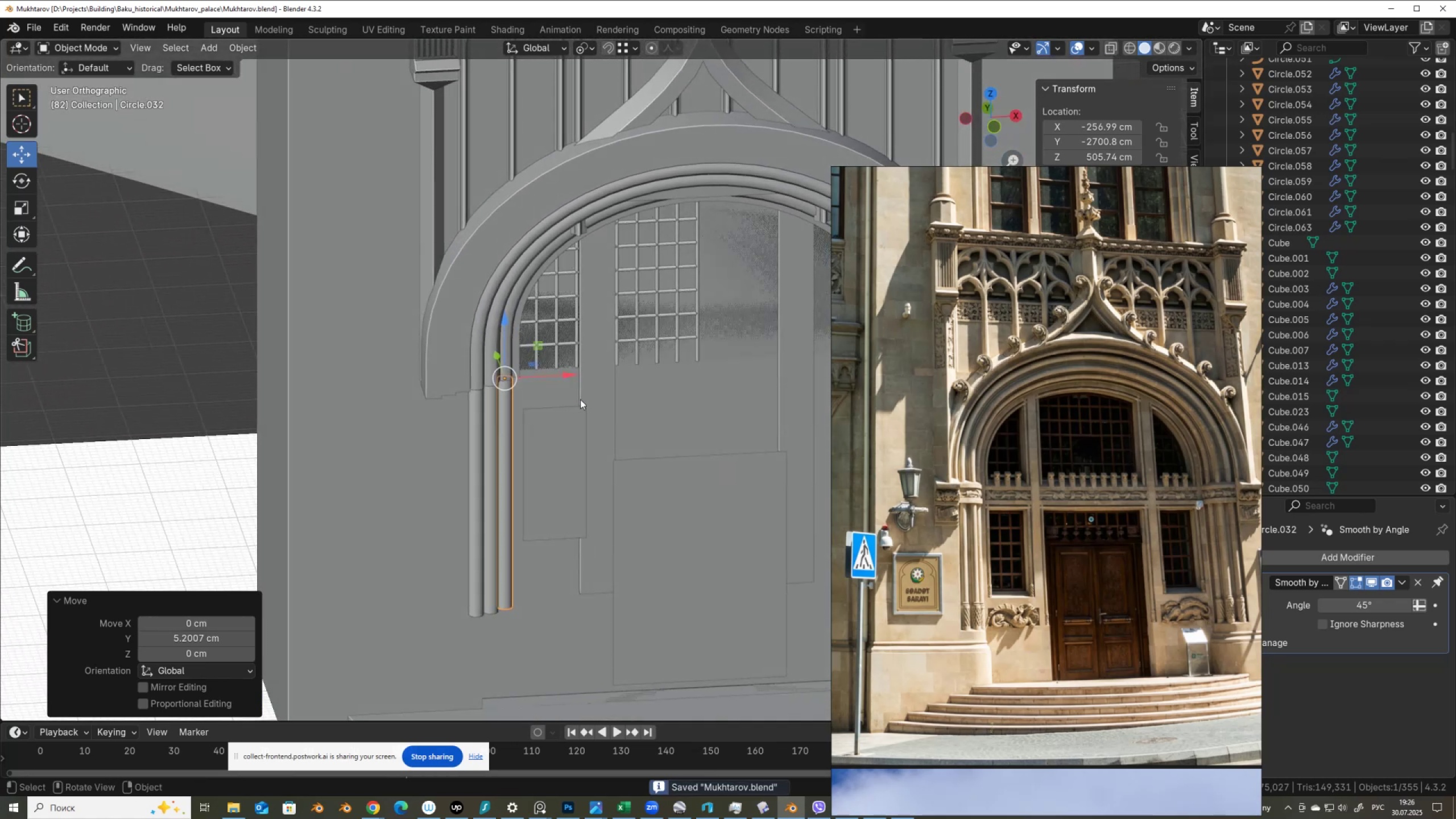 
scroll: coordinate [580, 399], scroll_direction: down, amount: 3.0
 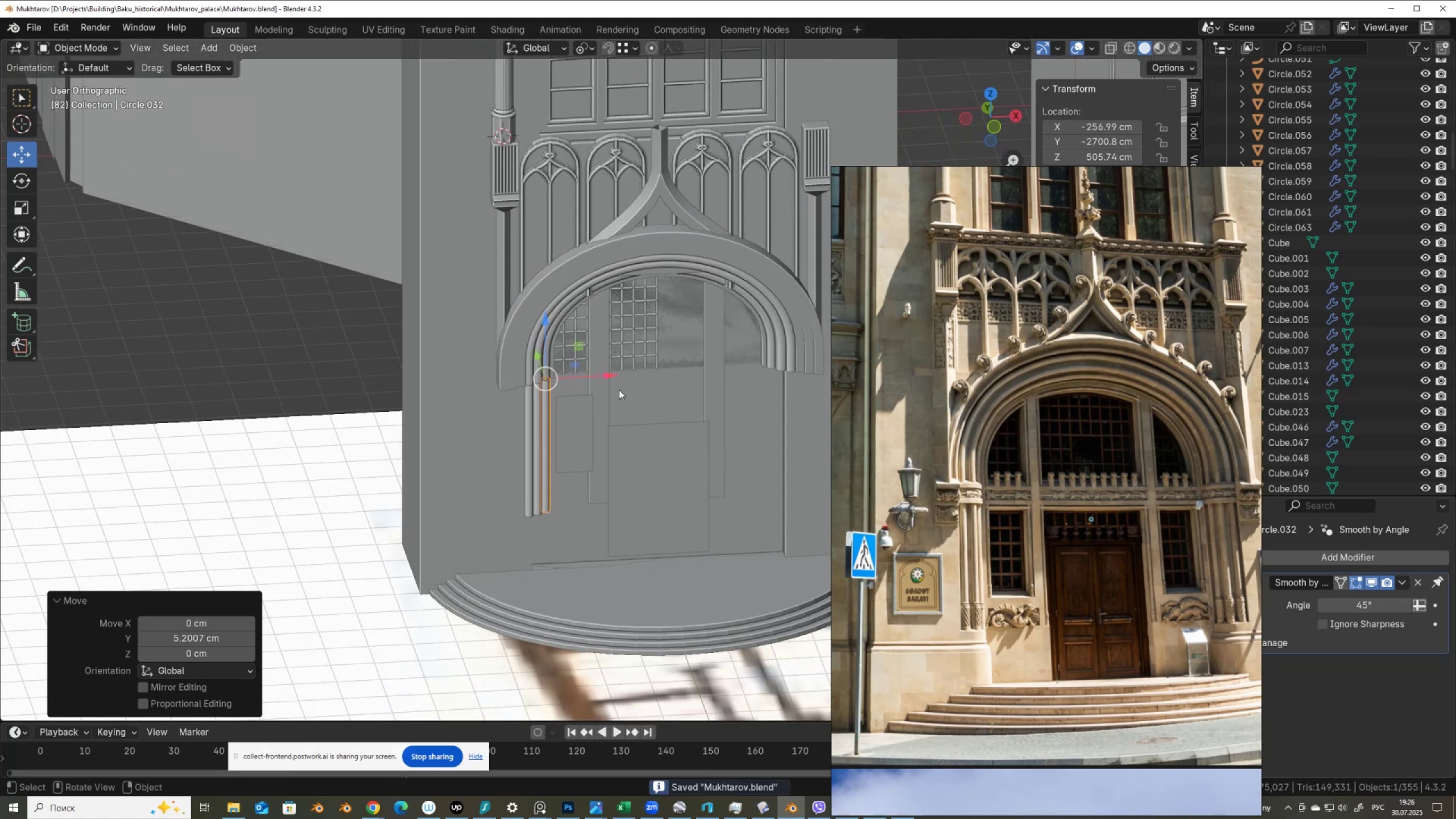 
hold_key(key=ShiftLeft, duration=0.53)
 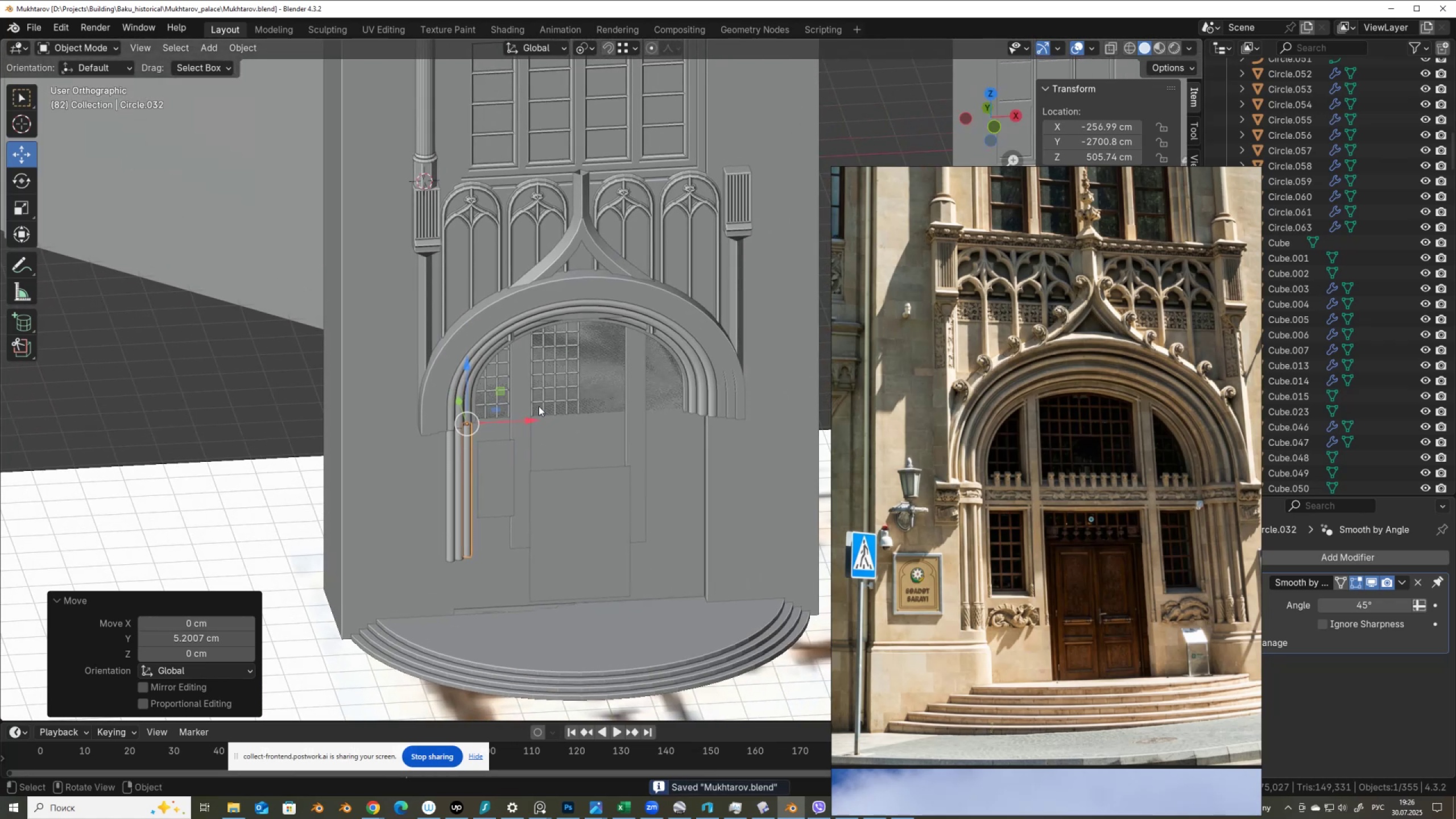 
scroll: coordinate [569, 375], scroll_direction: up, amount: 2.0
 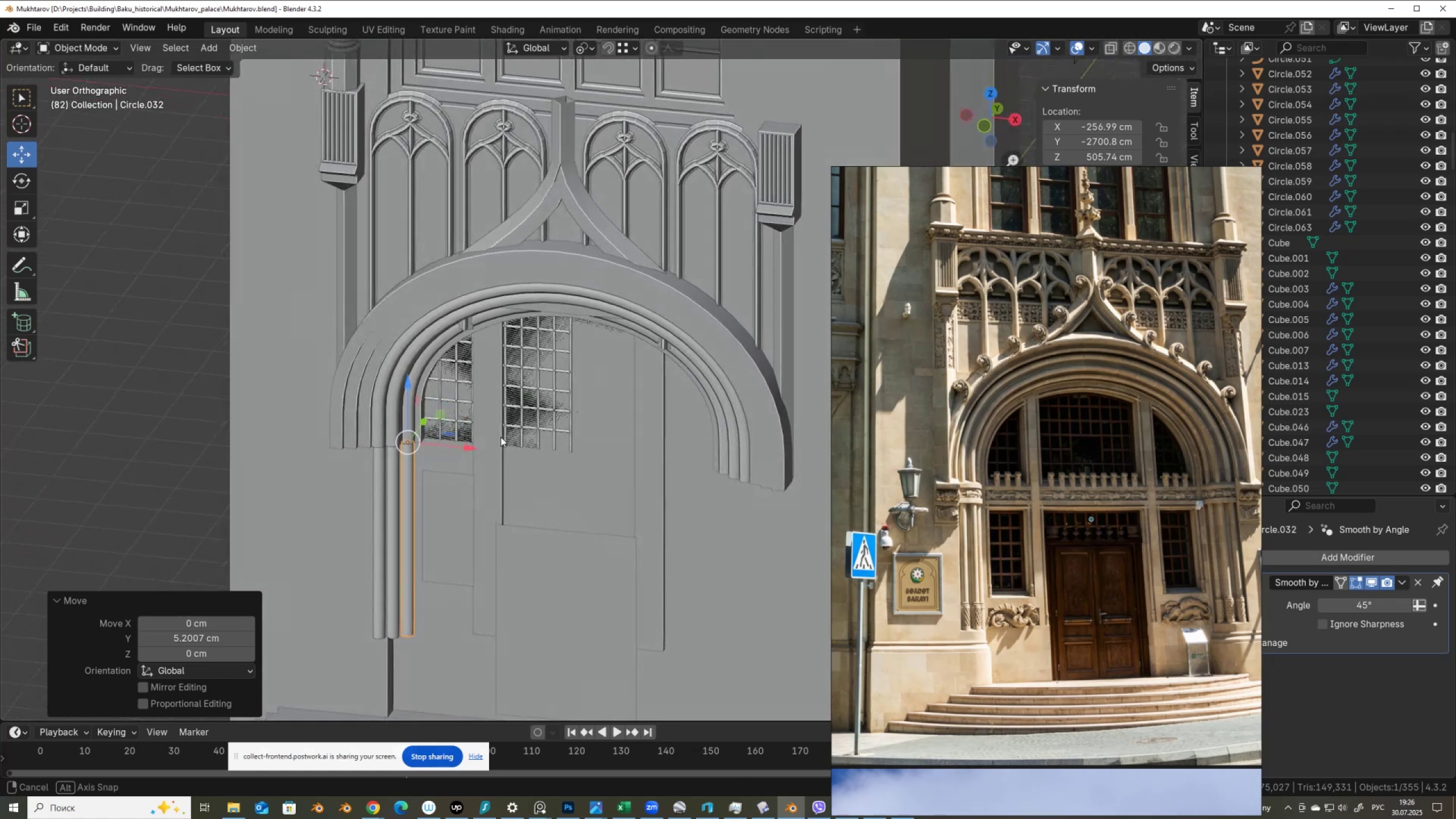 
wait(7.59)
 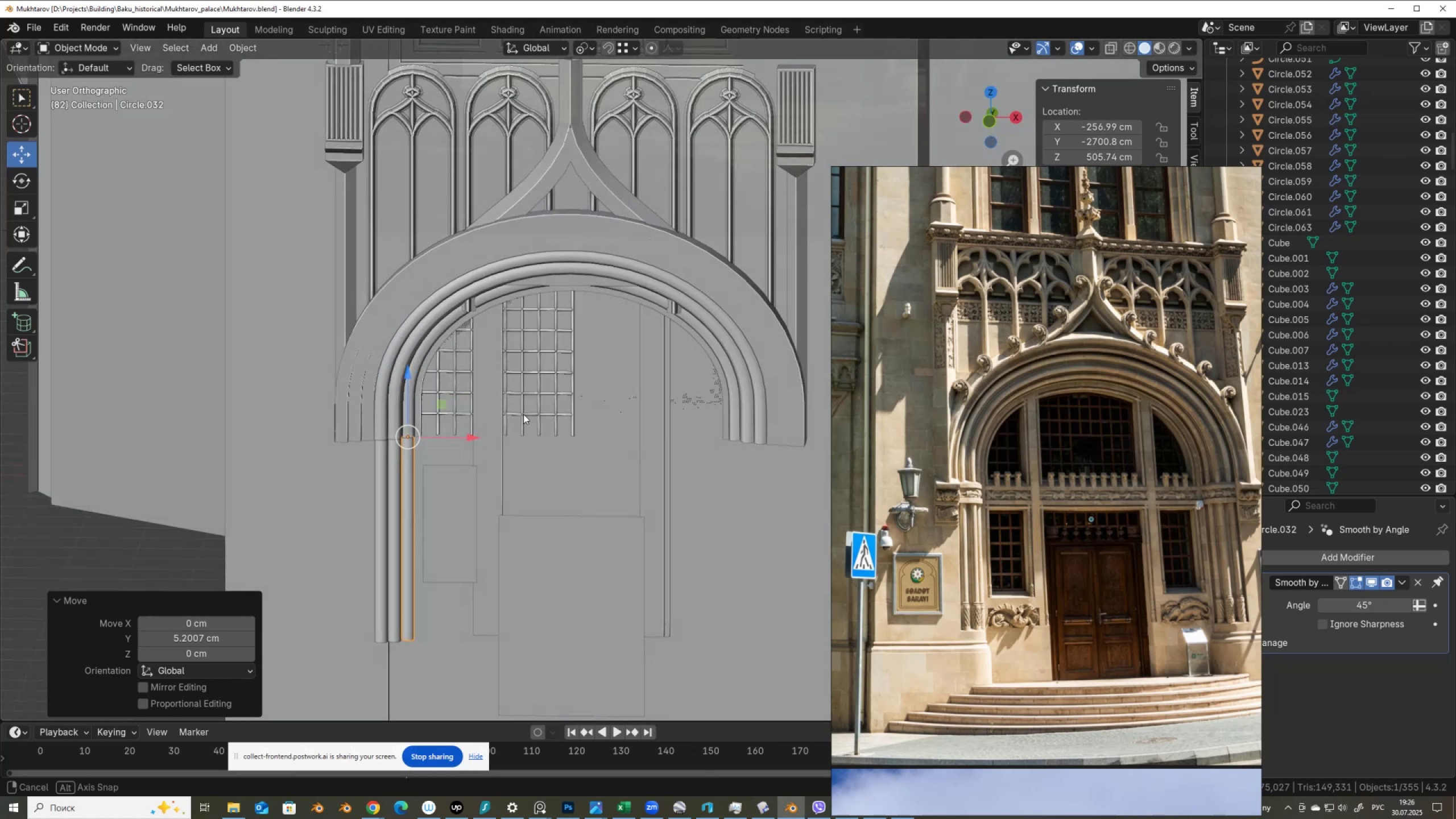 
left_click([453, 516])
 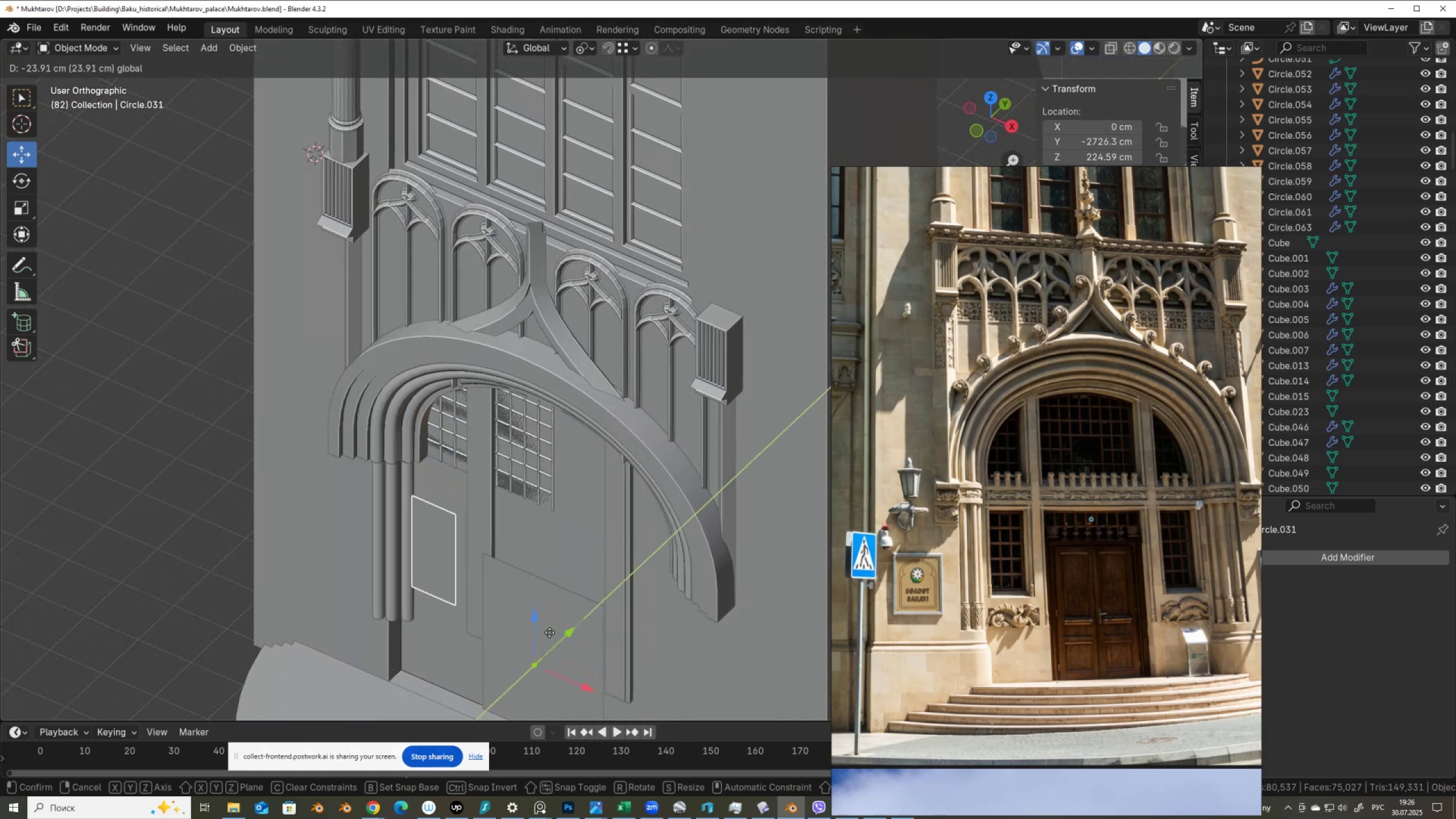 
hold_key(key=ControlLeft, duration=0.78)
 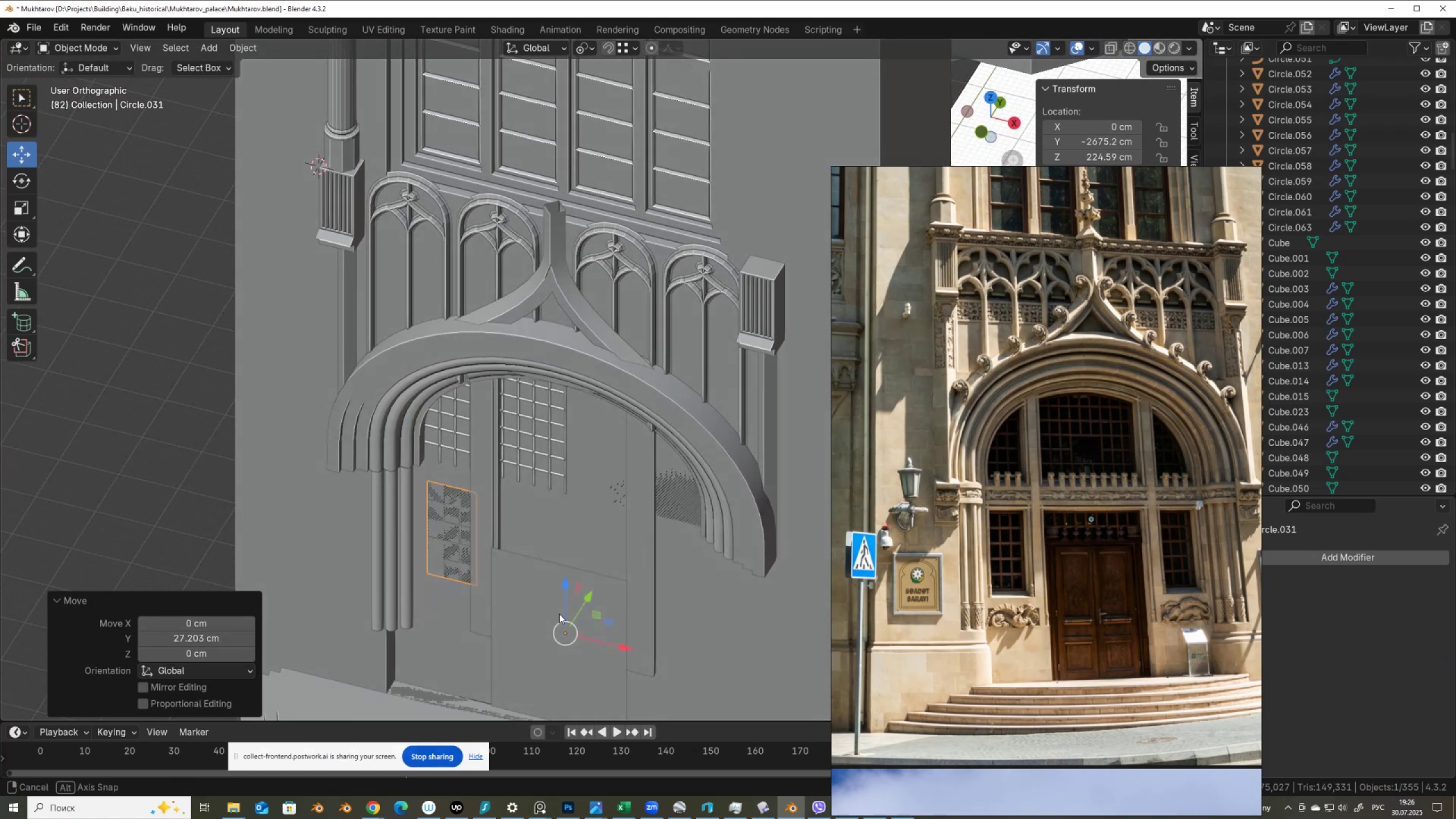 
hold_key(key=ShiftLeft, duration=0.51)
 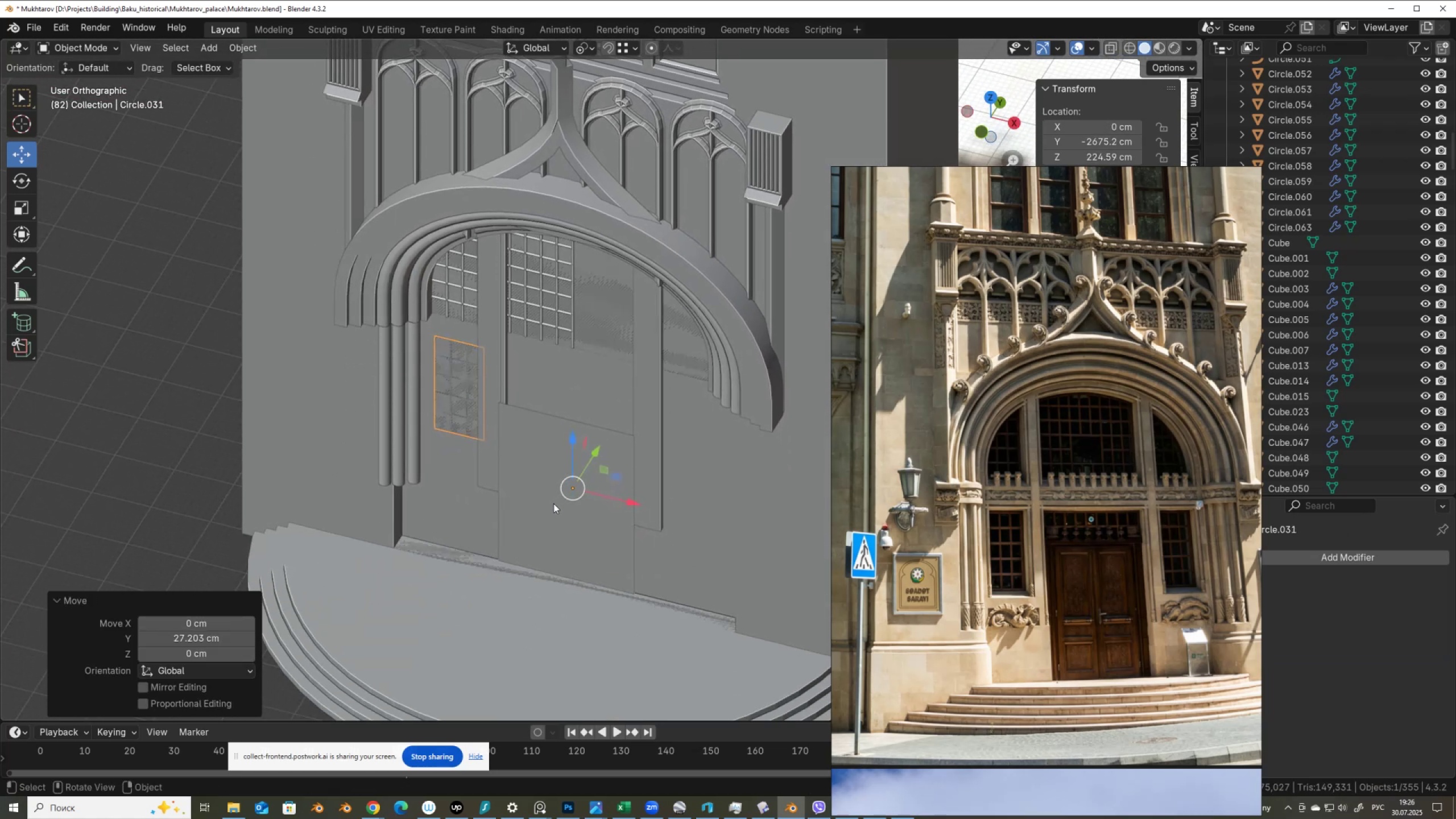 
left_click([553, 503])
 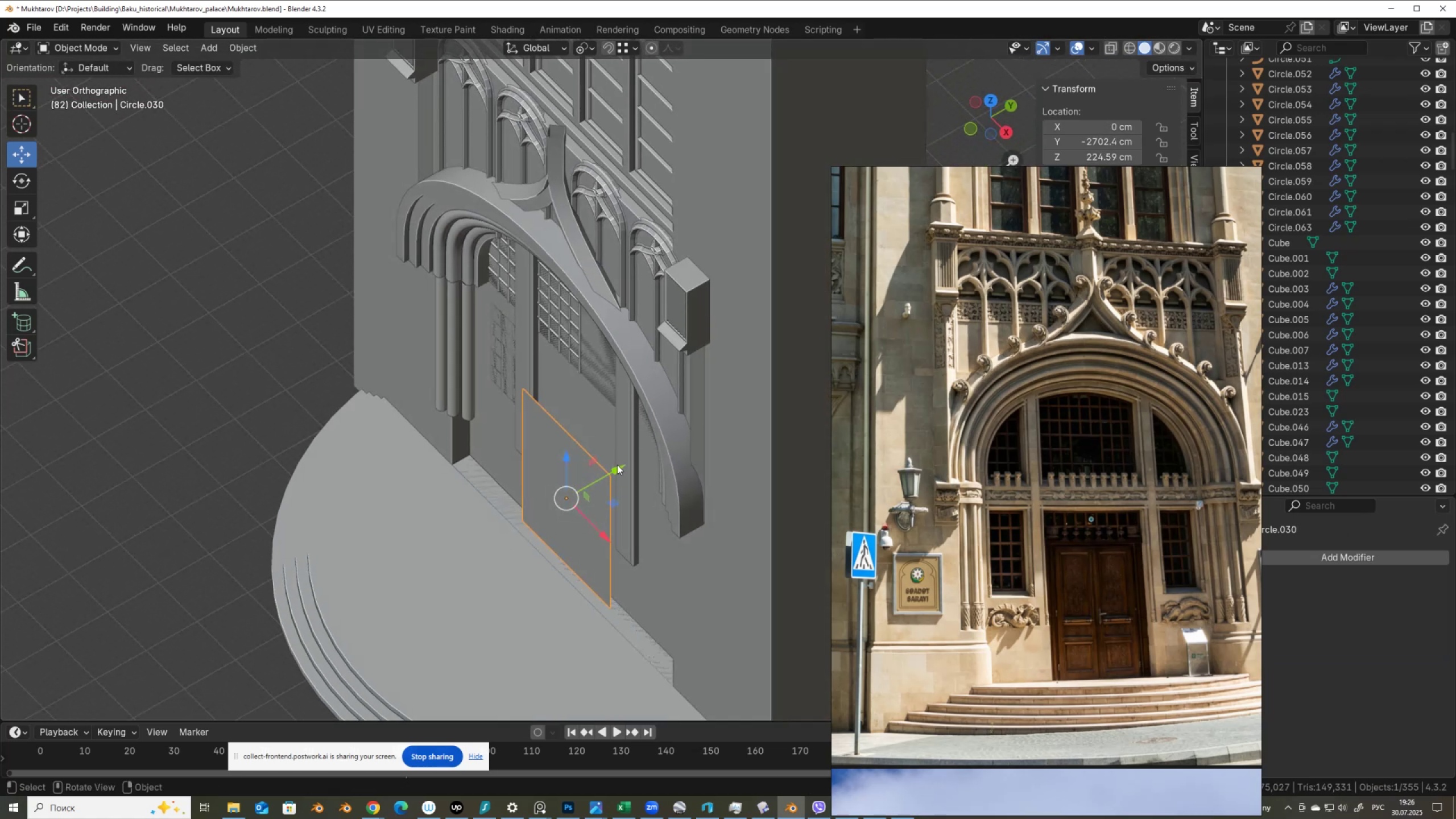 
hold_key(key=ControlLeft, duration=0.46)
 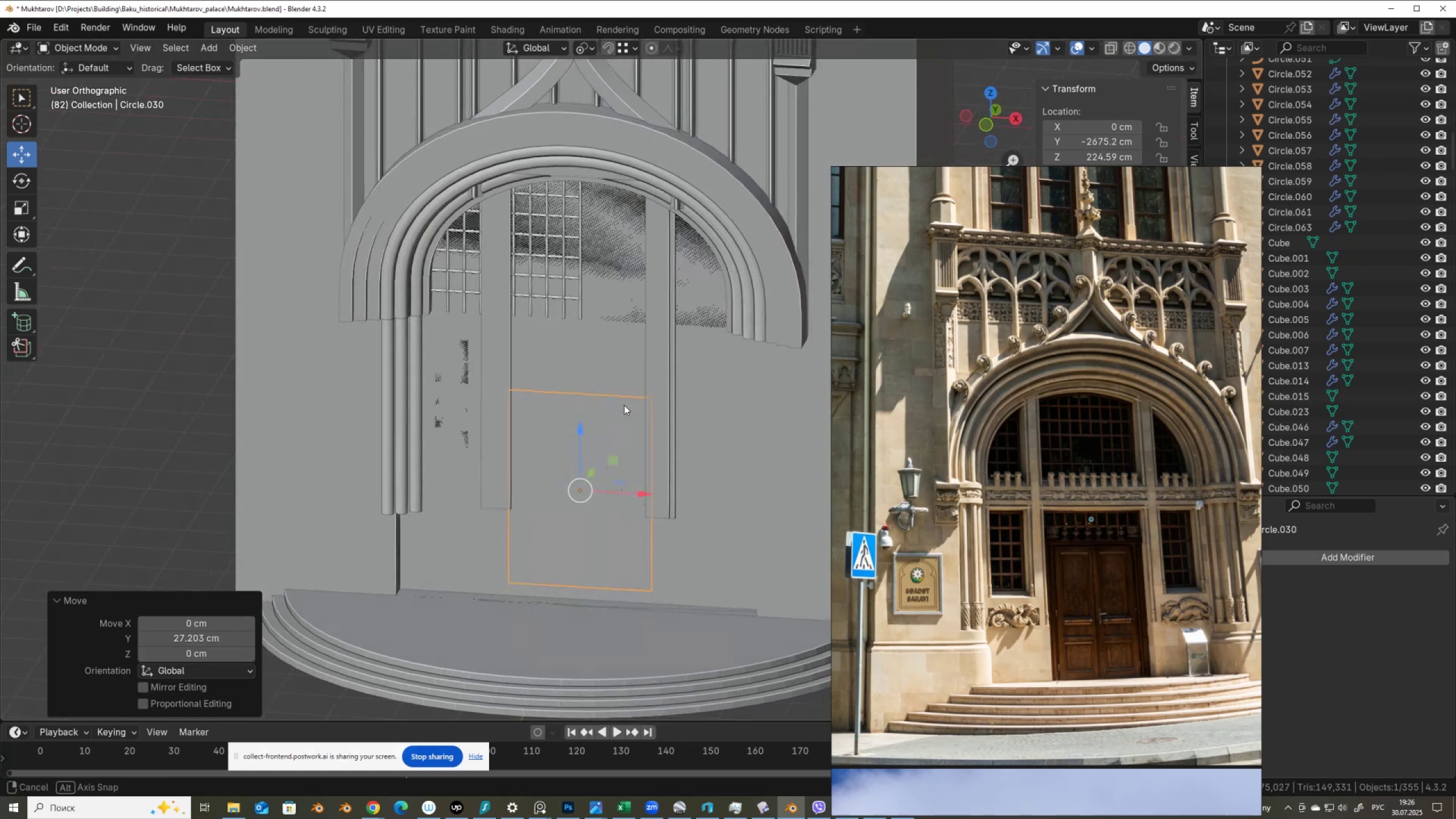 
scroll: coordinate [710, 428], scroll_direction: down, amount: 2.0
 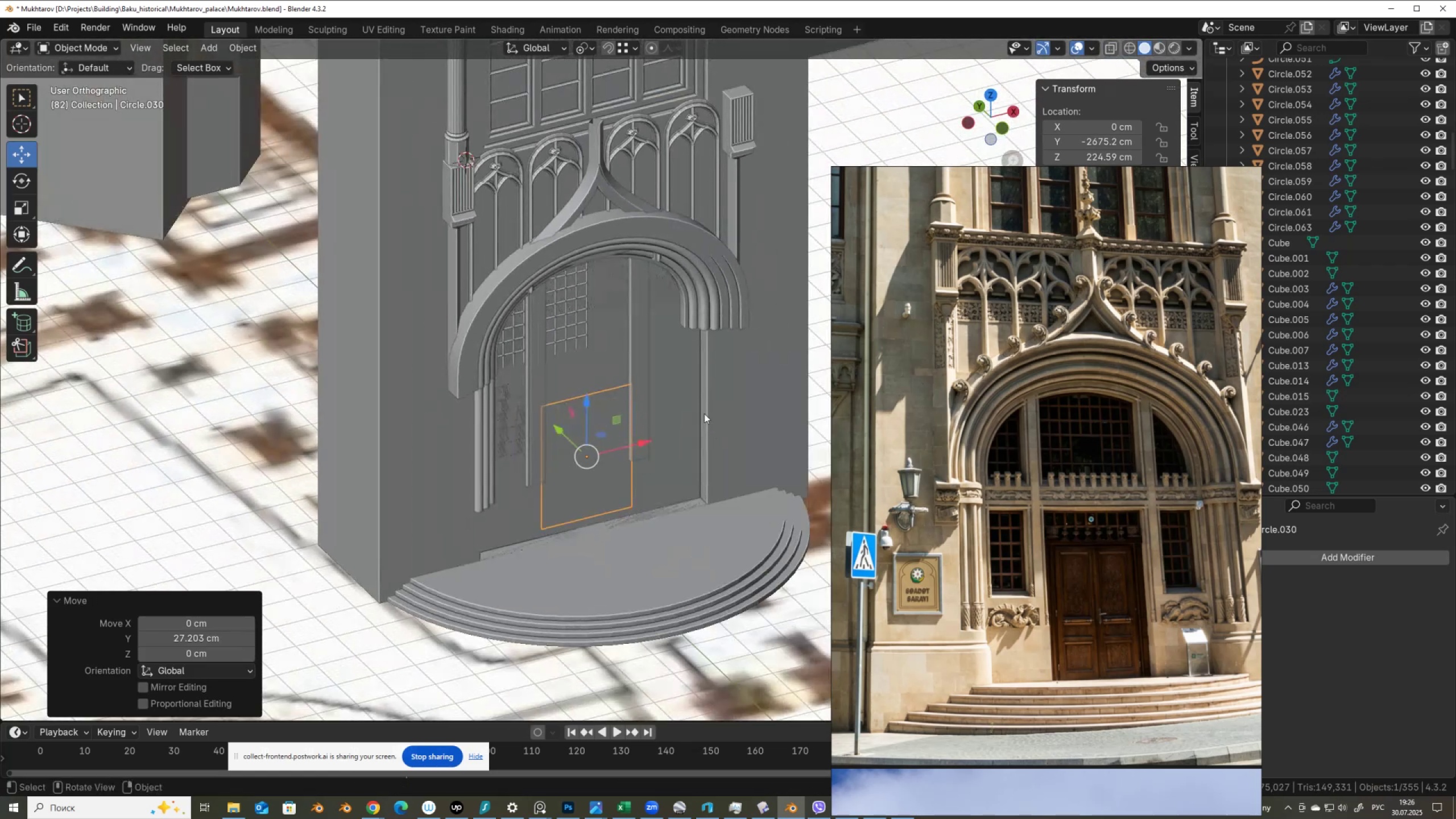 
hold_key(key=ShiftLeft, duration=0.47)
 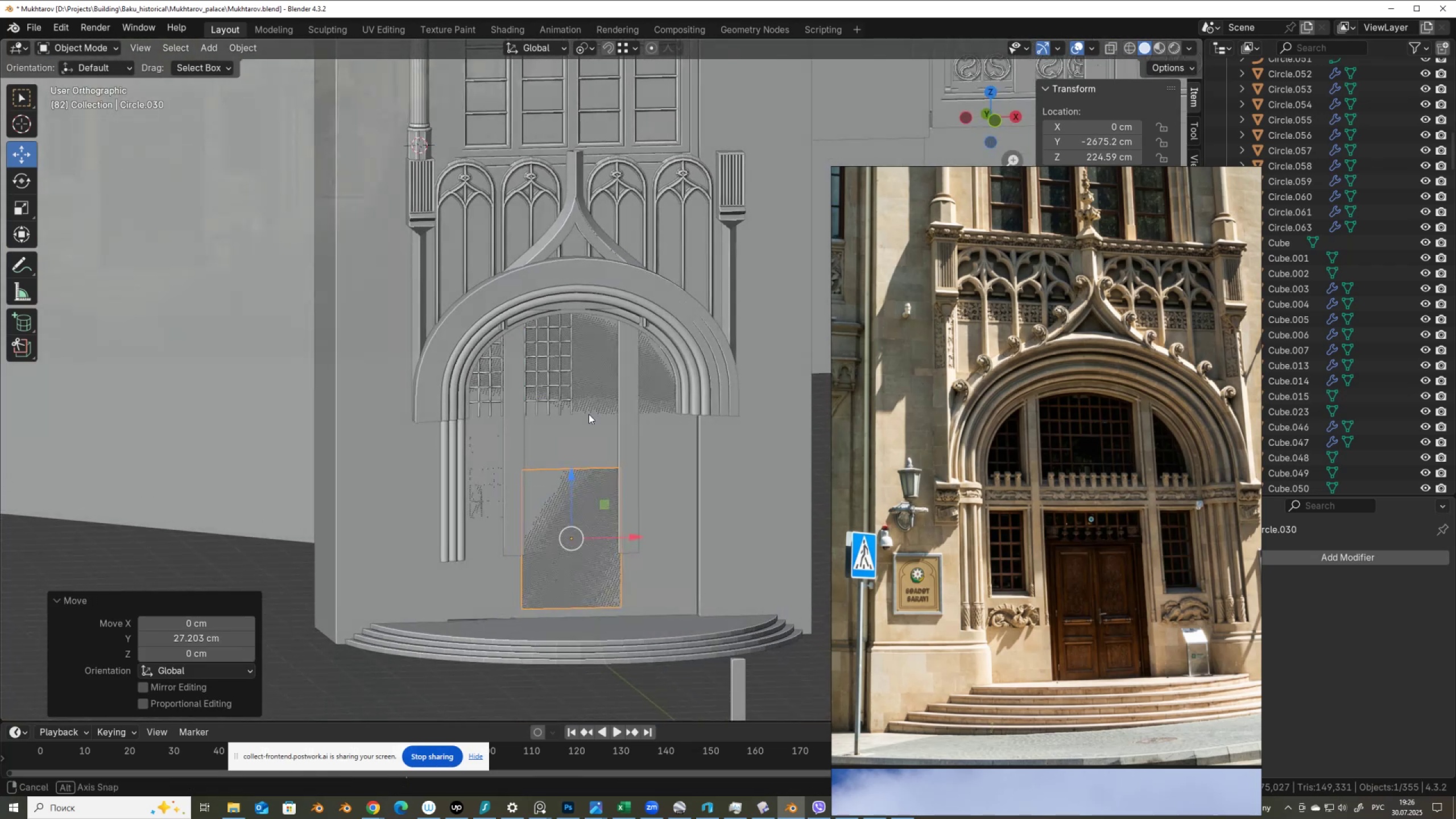 
key(Control+S)
 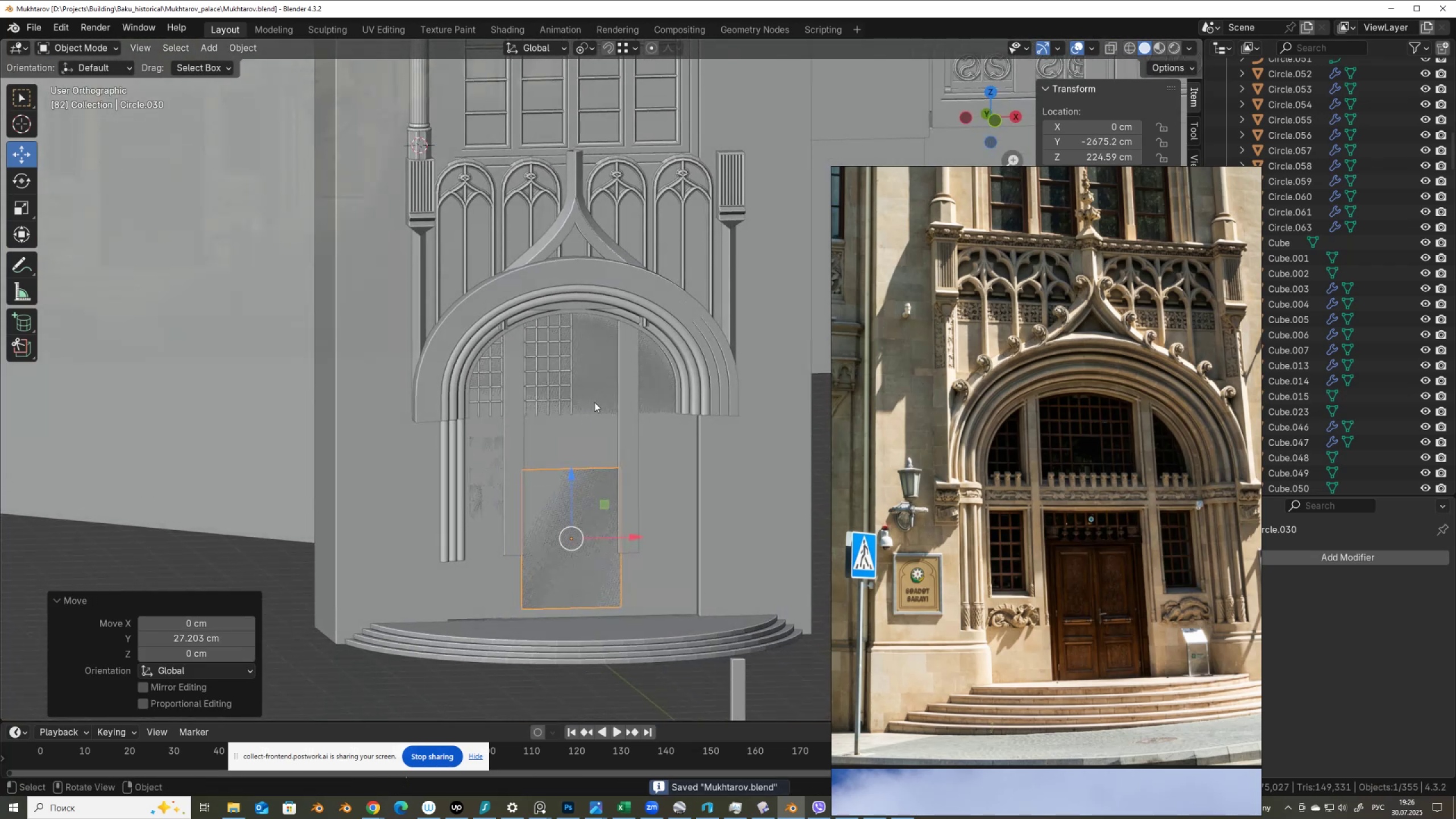 
scroll: coordinate [595, 325], scroll_direction: up, amount: 2.0
 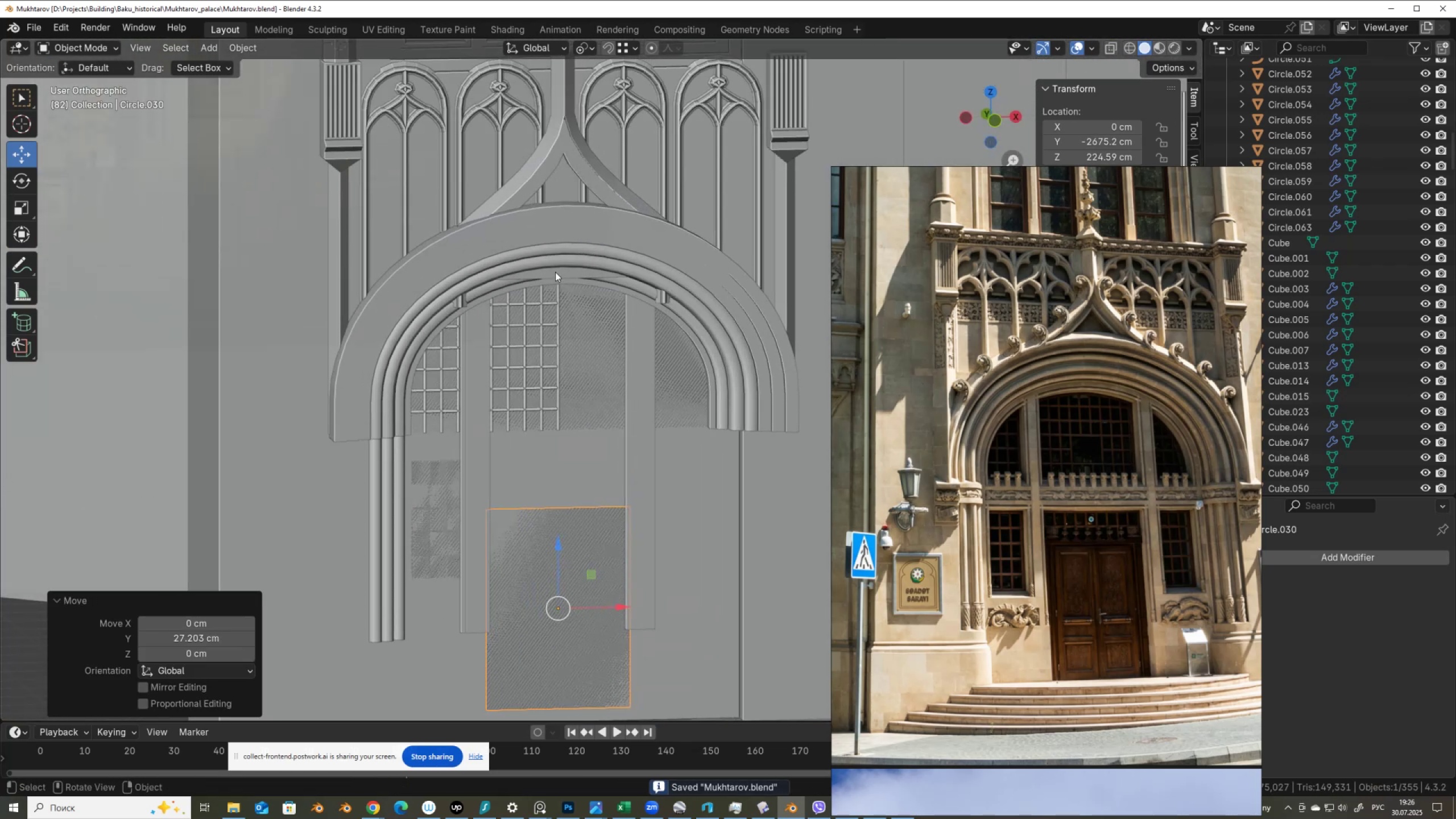 
left_click([555, 272])
 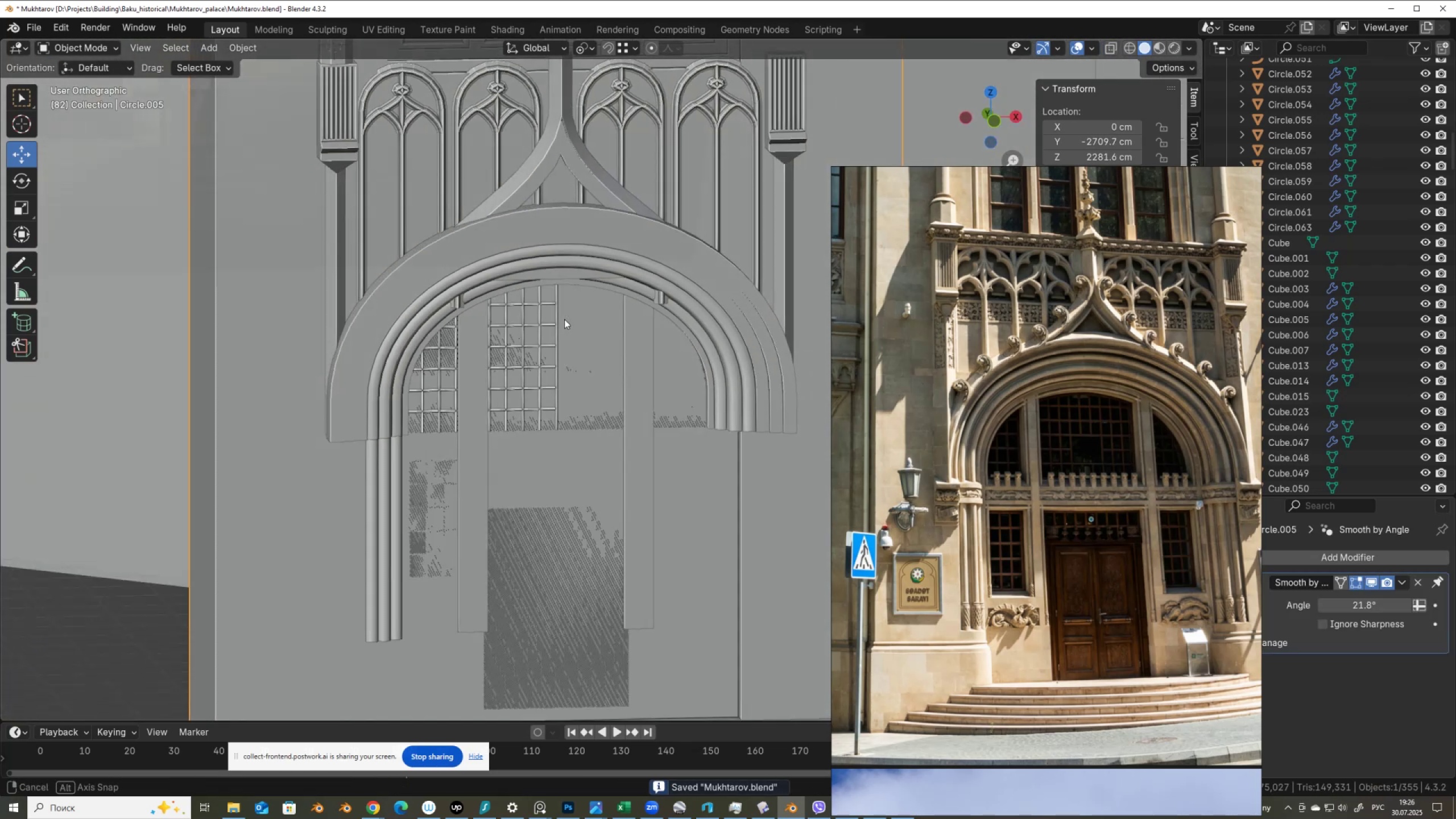 
key(Tab)
 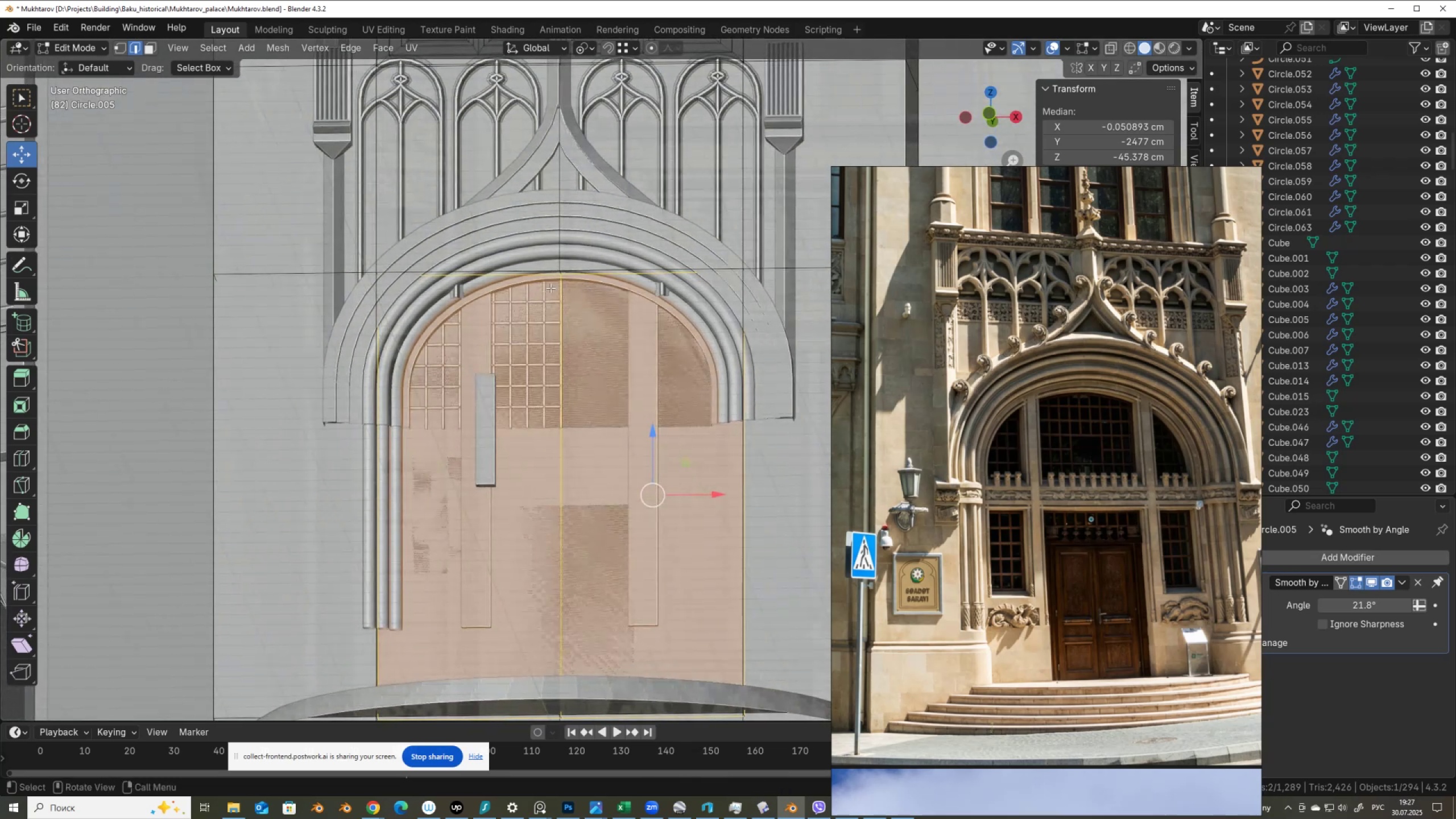 
key(2)
 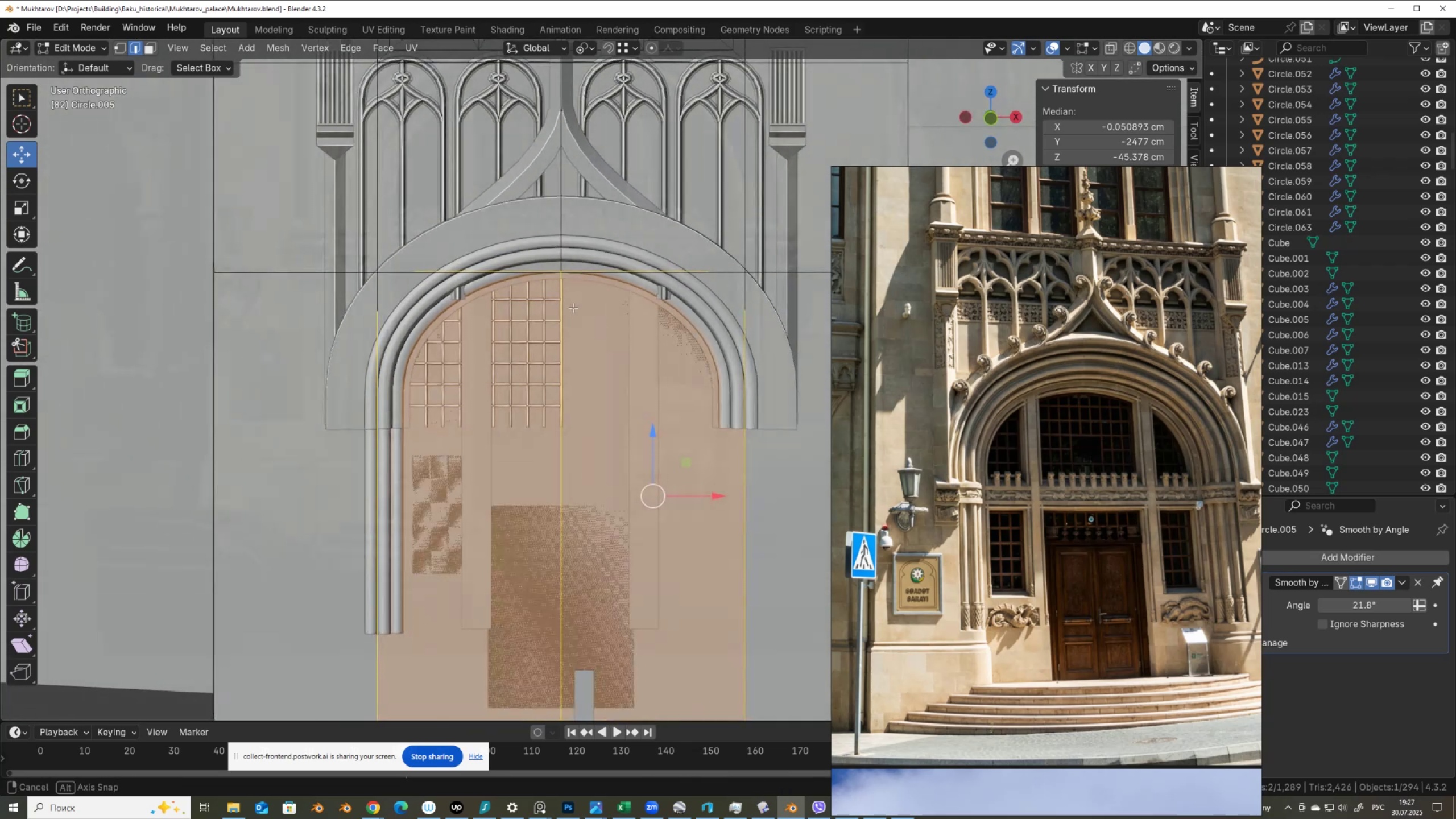 
scroll: coordinate [572, 307], scroll_direction: down, amount: 2.0
 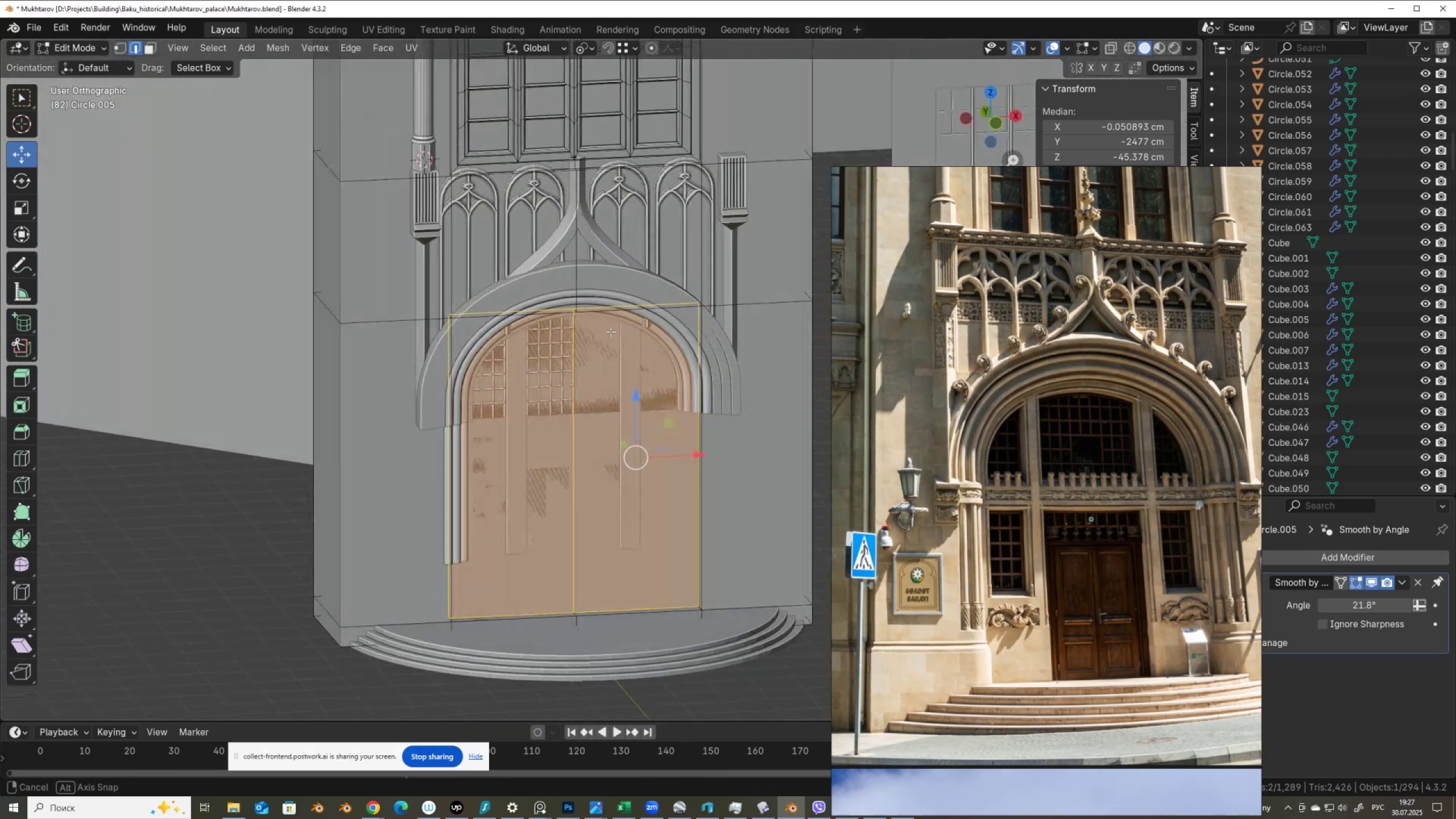 
scroll: coordinate [580, 337], scroll_direction: up, amount: 6.0
 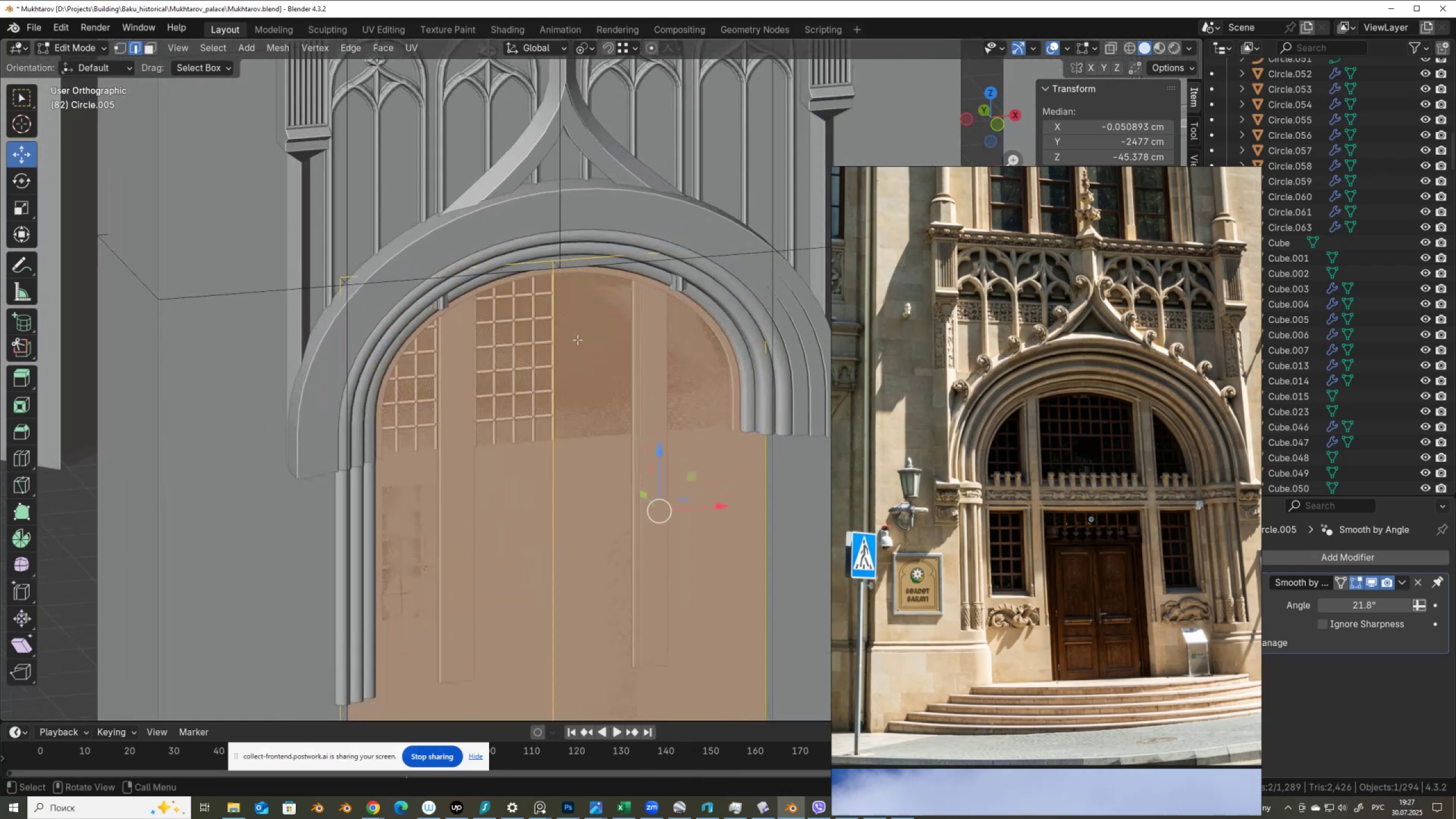 
key(Alt+AltLeft)
 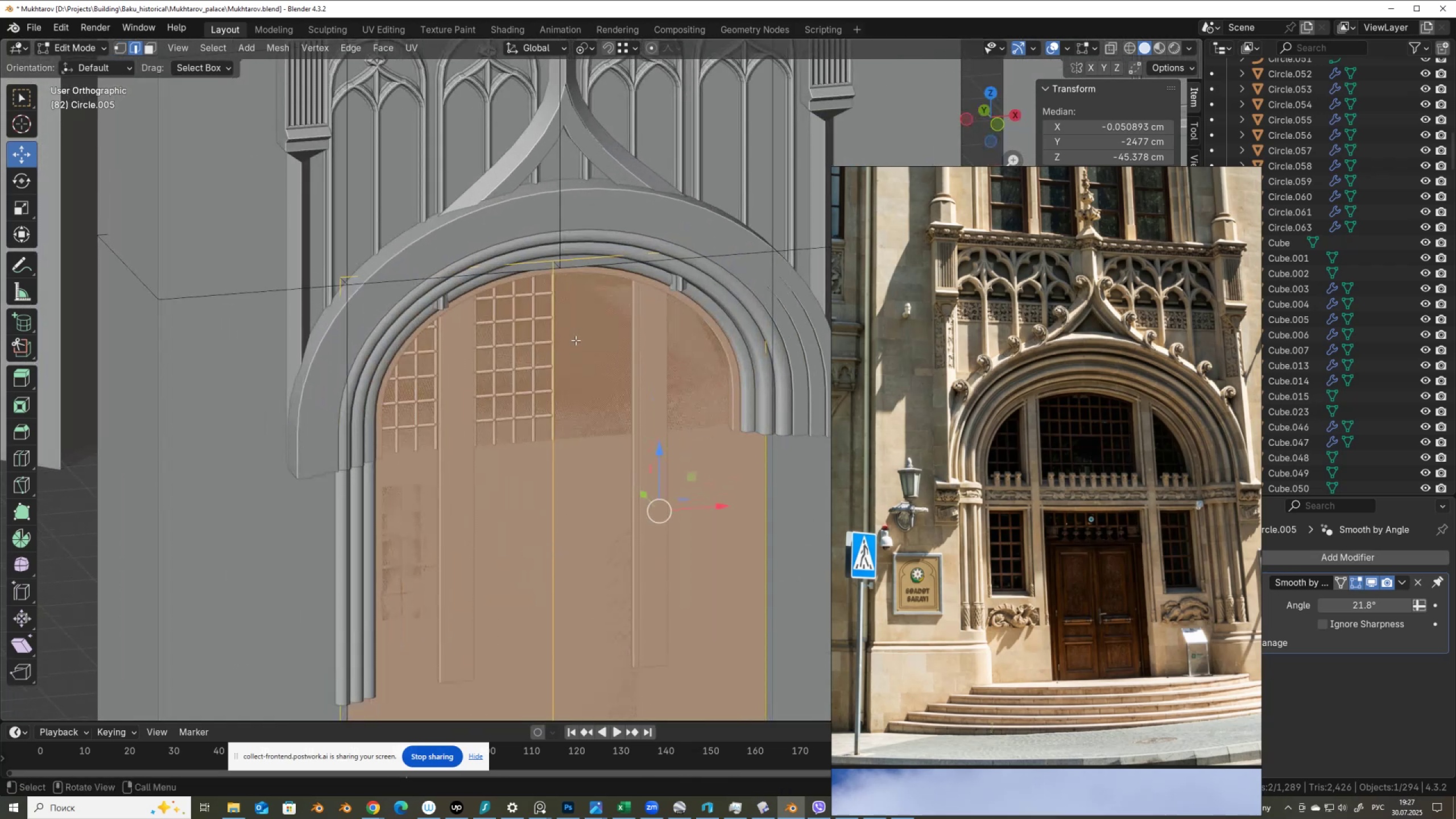 
key(Alt+Z)
 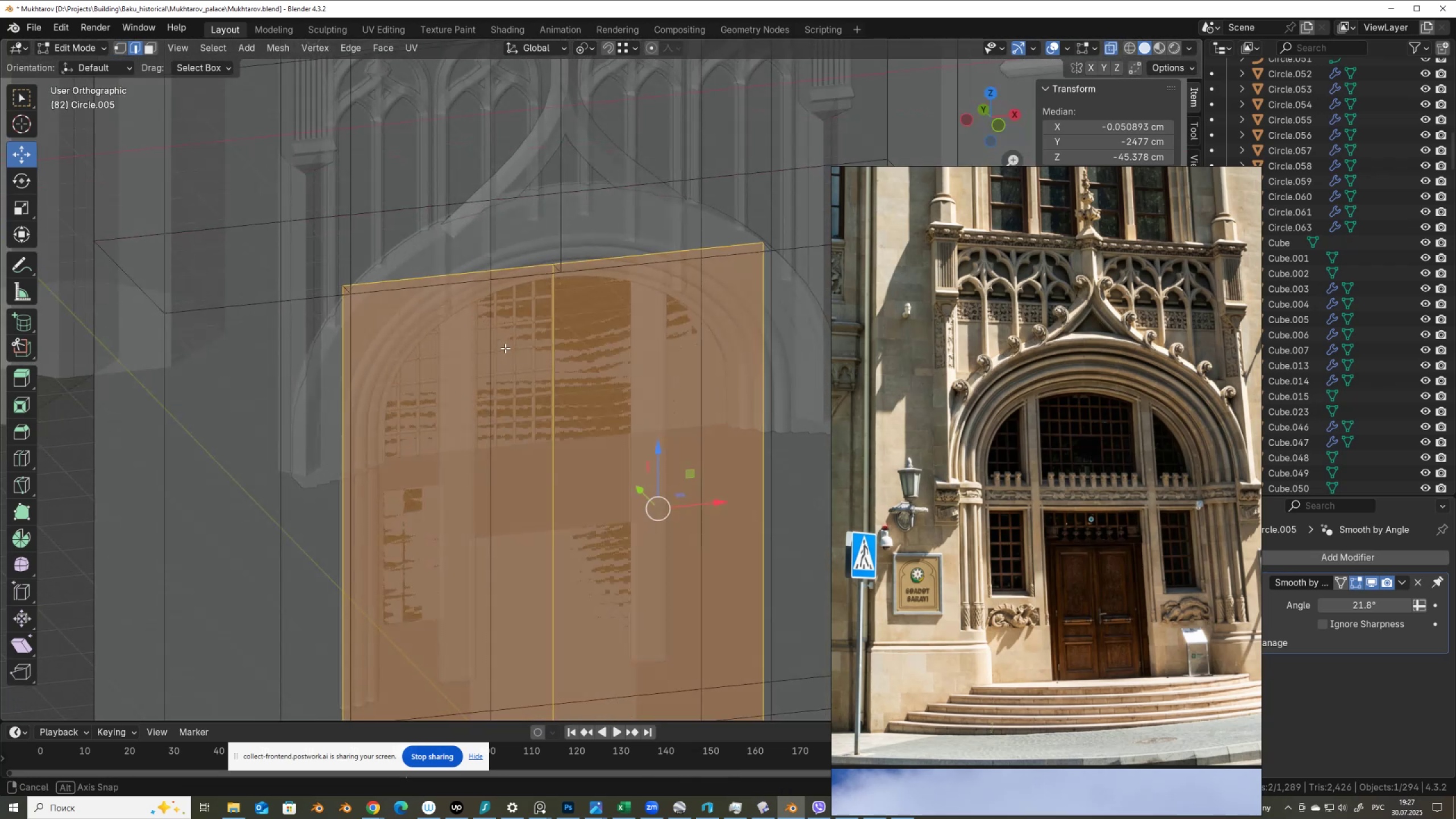 
key(Alt+Z)
 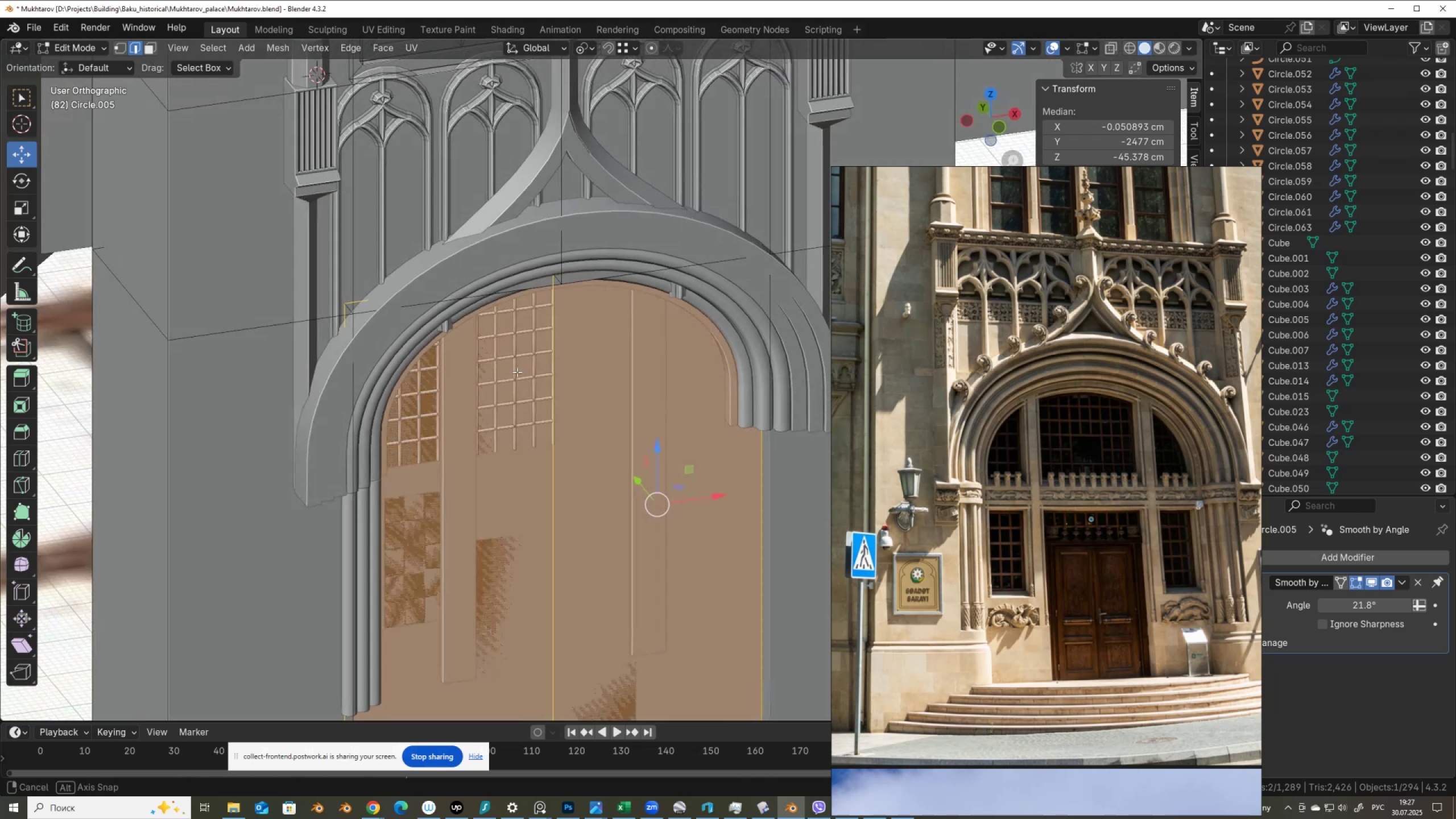 
key(Alt+AltLeft)
 